 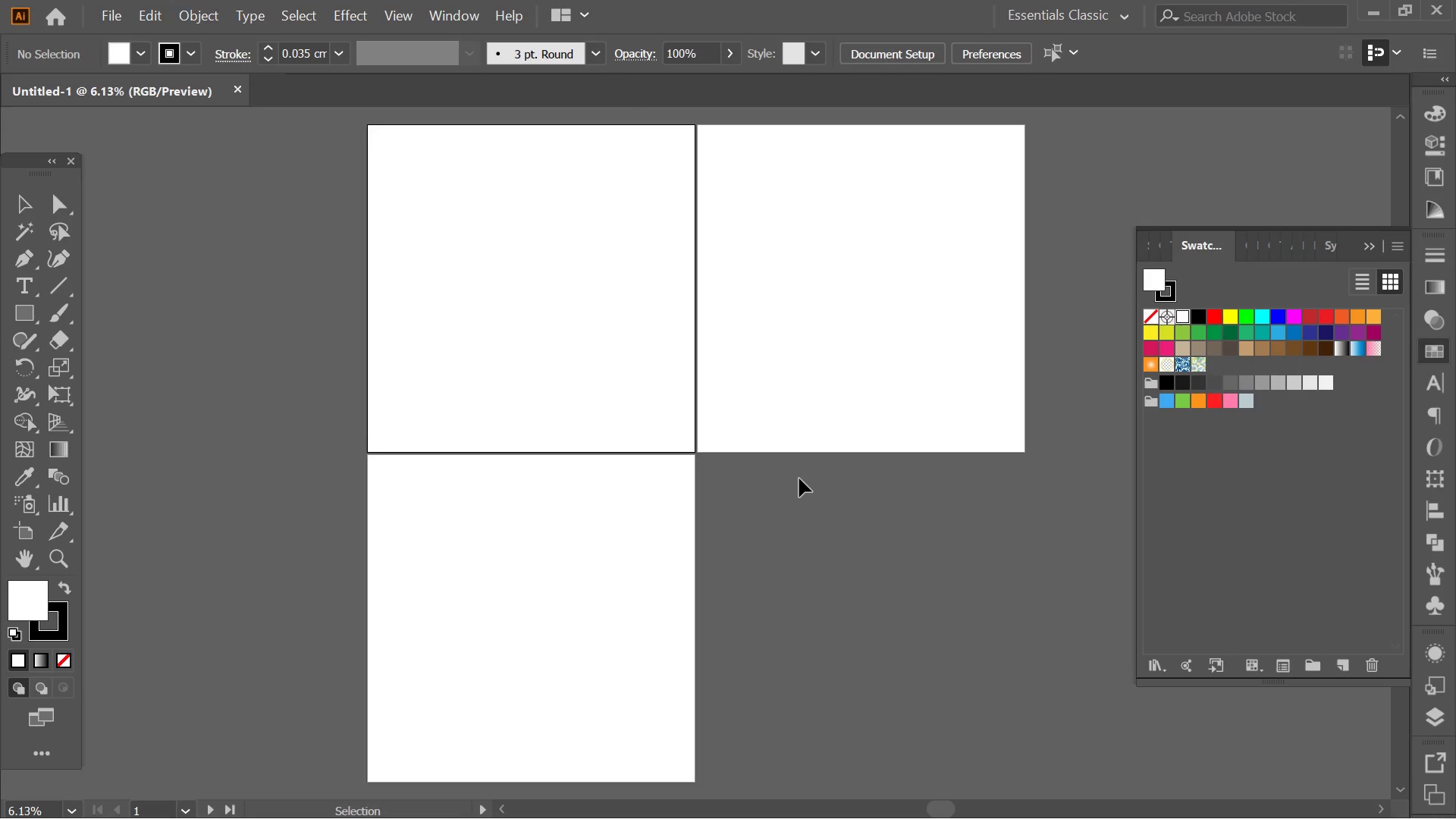 
mouse_move([41, 311])
 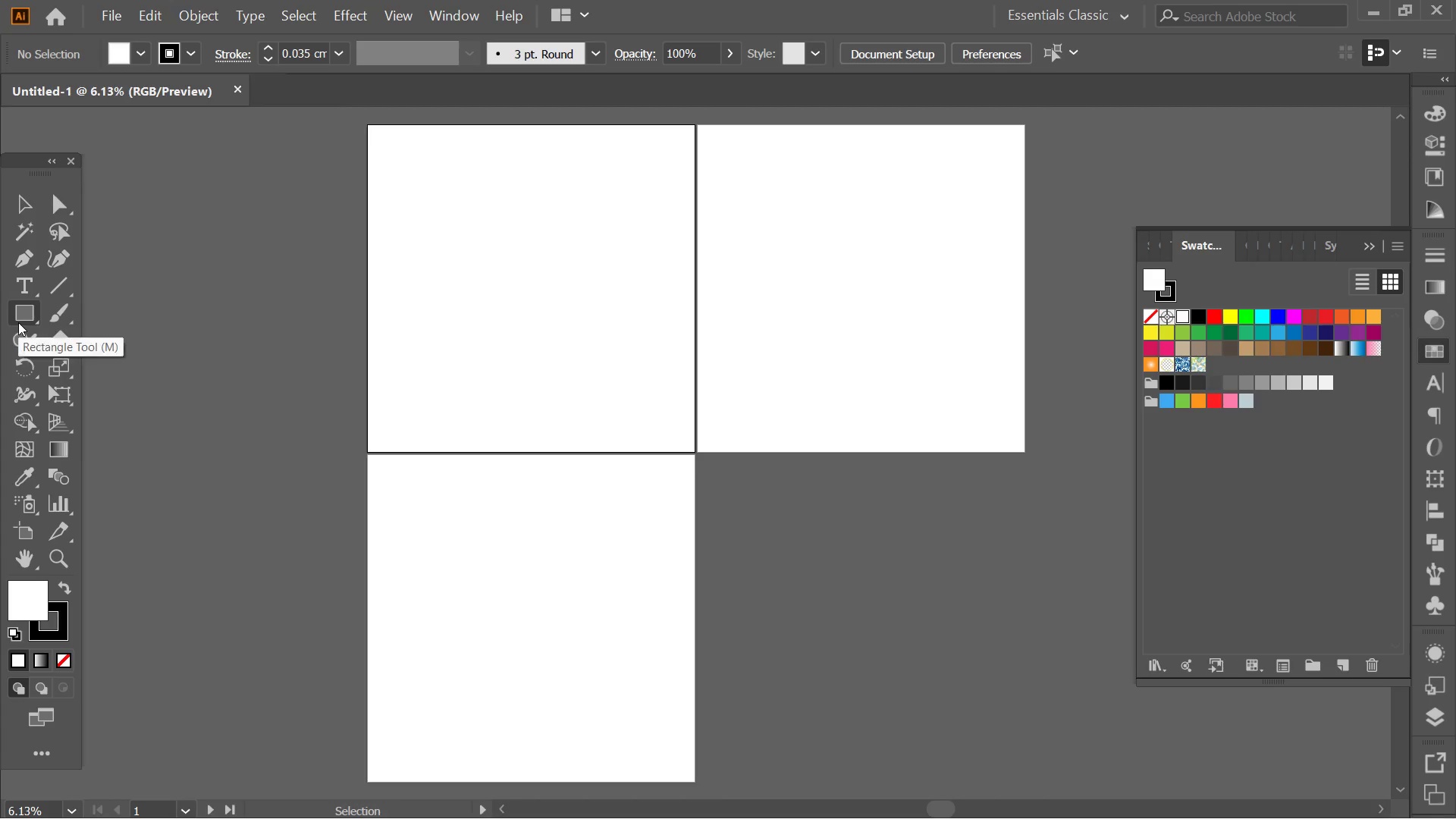 
left_click([19, 317])
 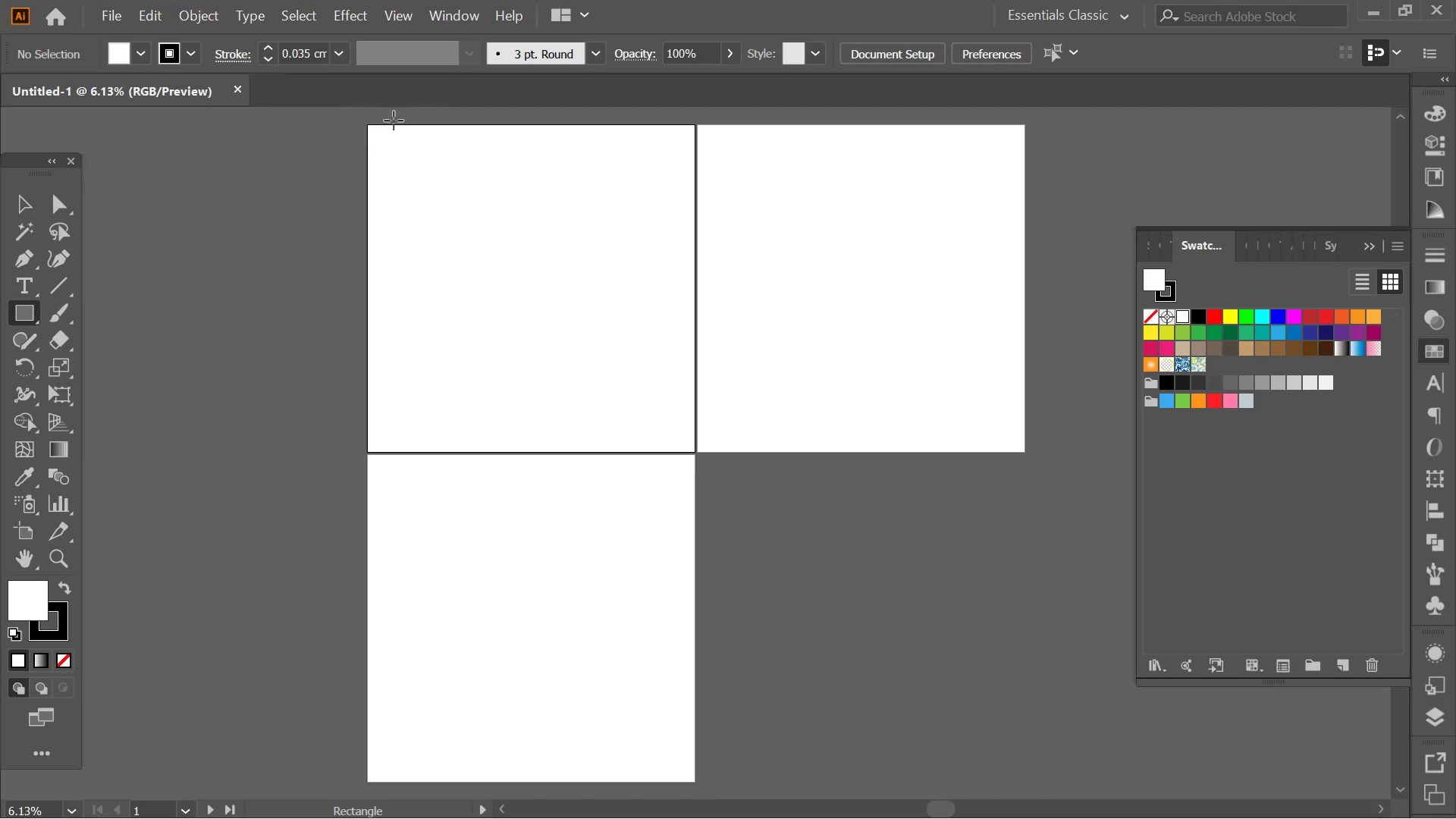 
hold_key(key=Space, duration=0.42)
 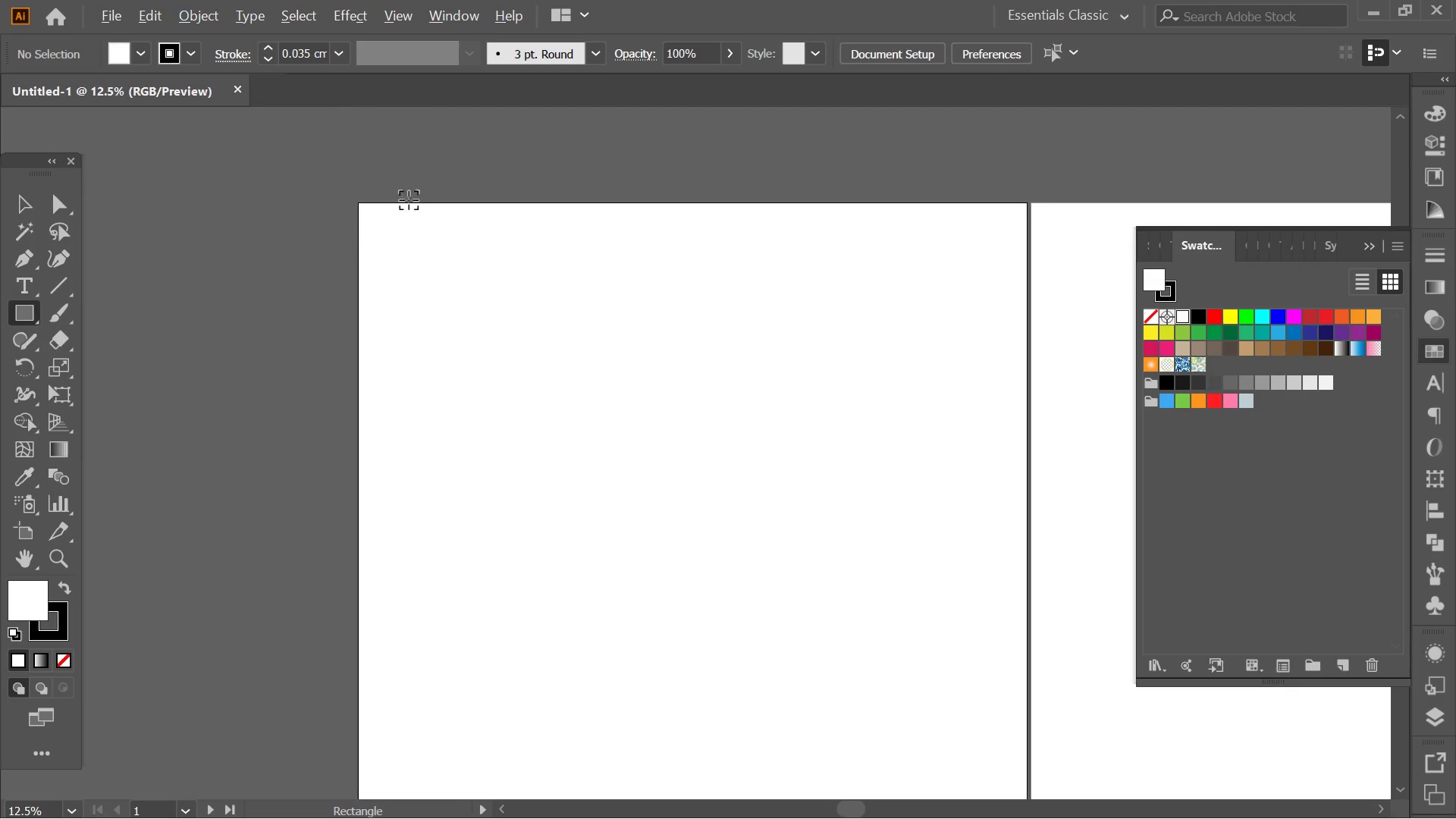 
left_click_drag(start_coordinate=[394, 130], to_coordinate=[405, 202])
 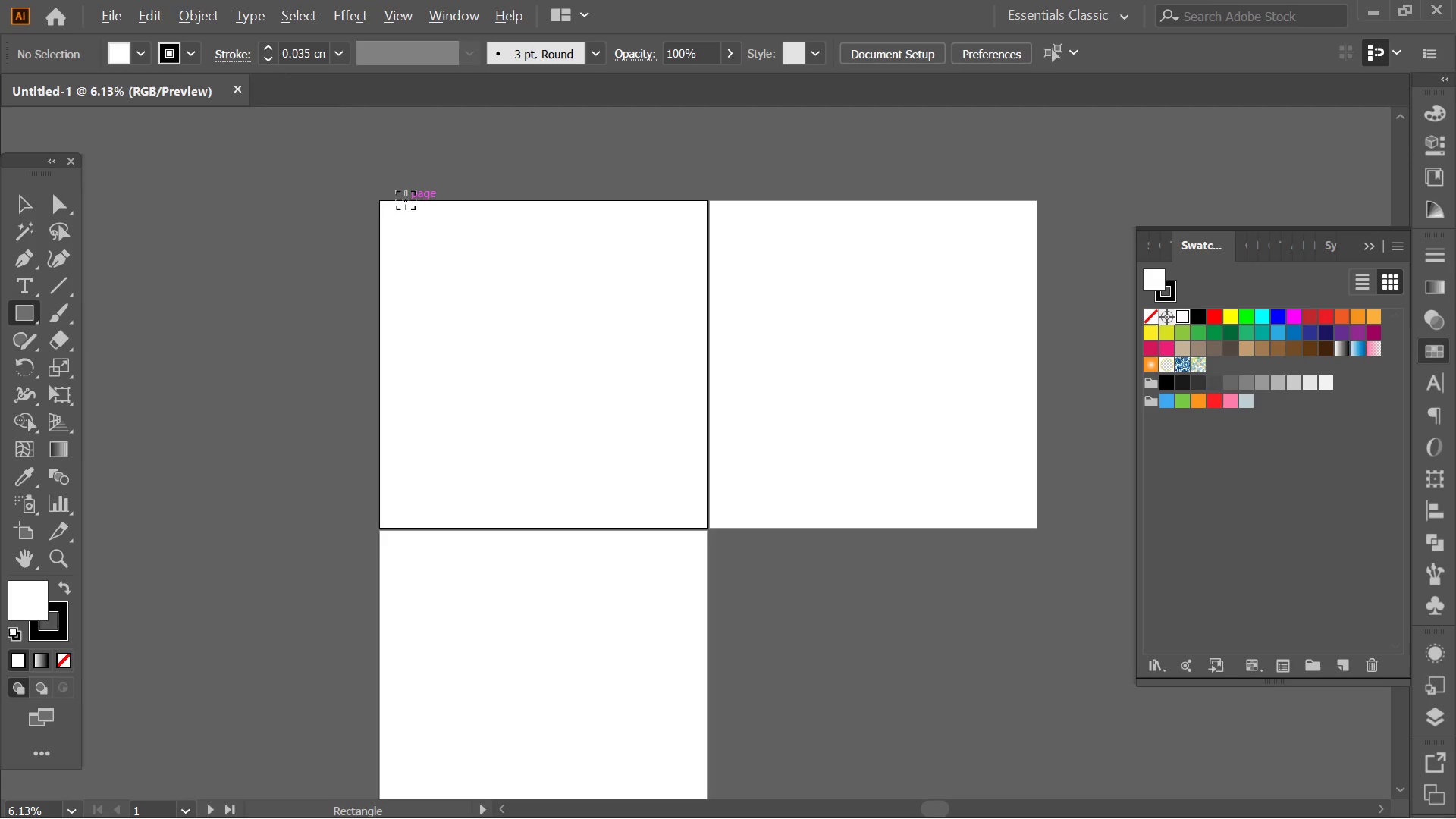 
hold_key(key=AltLeft, duration=0.45)
 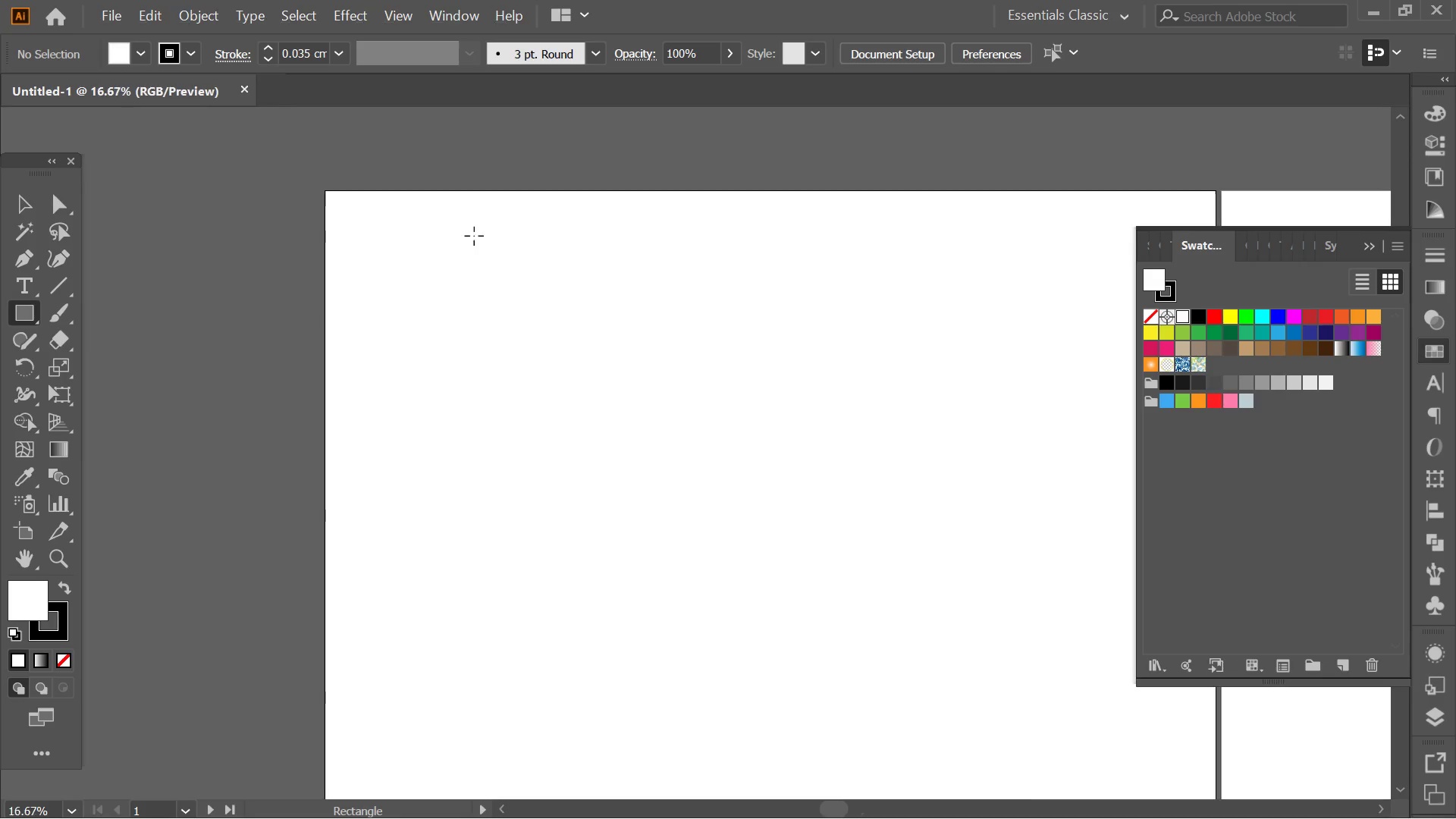 
hold_key(key=AltLeft, duration=0.31)
 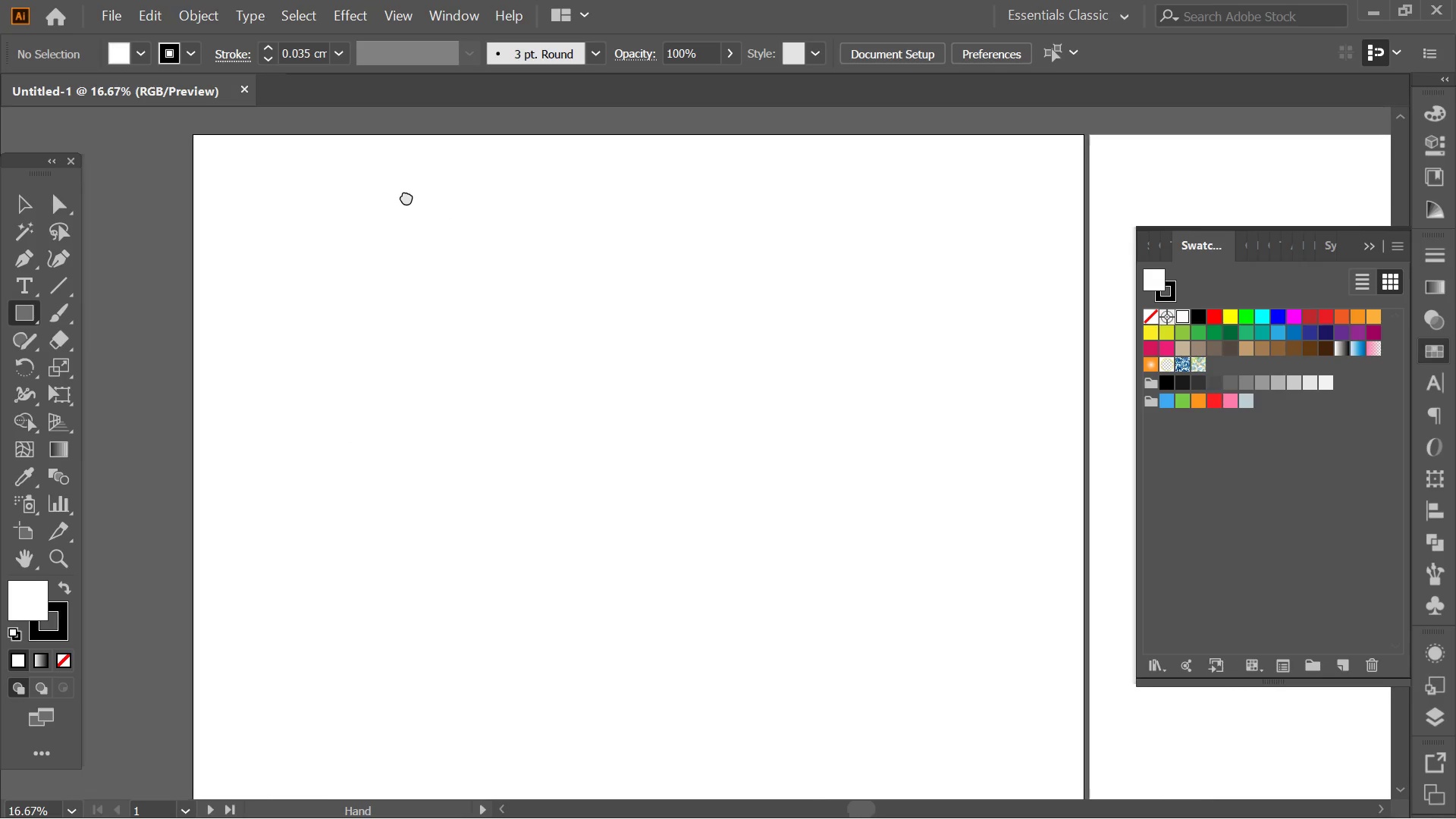 
scroll: coordinate [400, 198], scroll_direction: up, amount: 3.0
 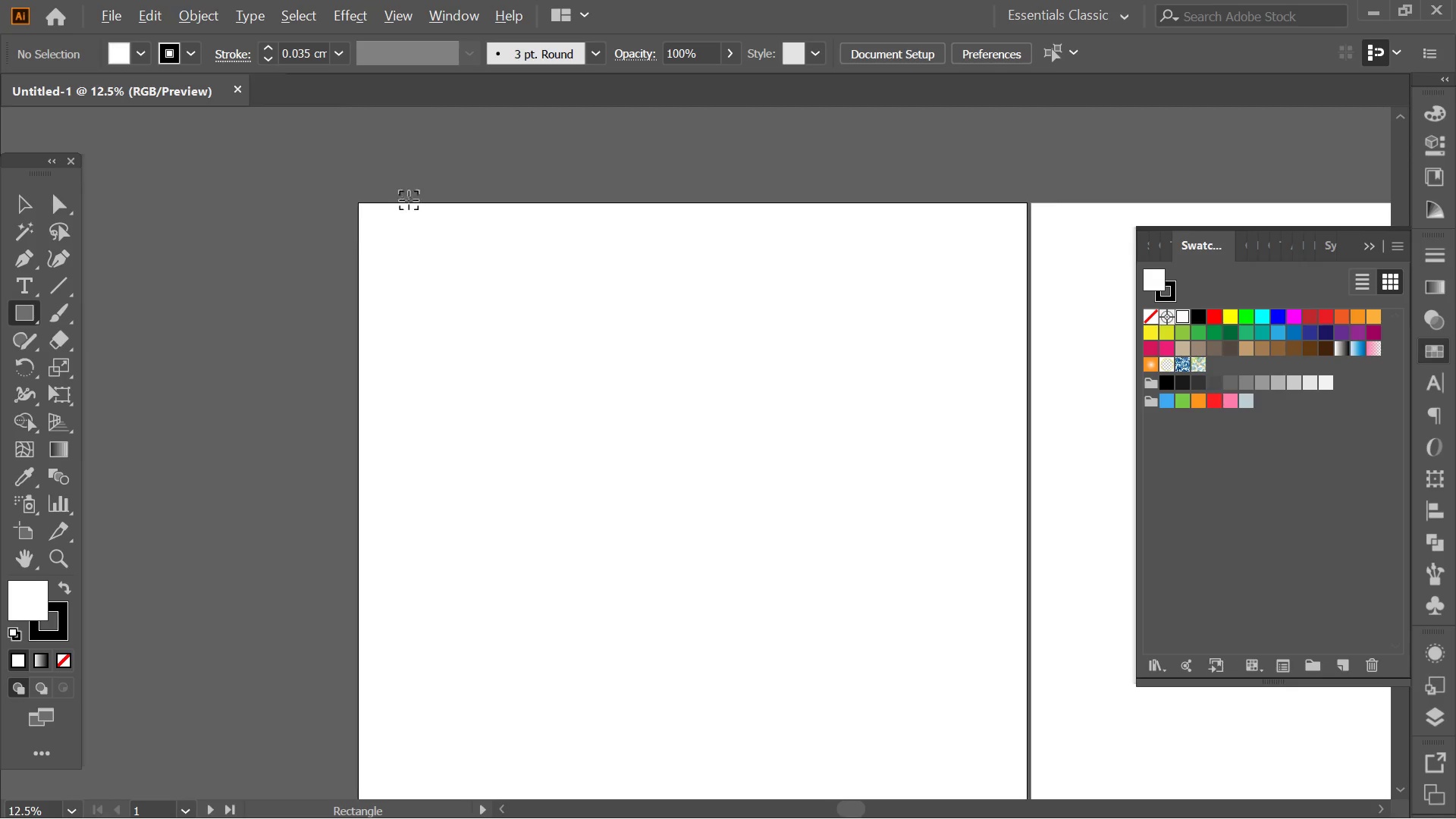 
hold_key(key=Space, duration=0.58)
 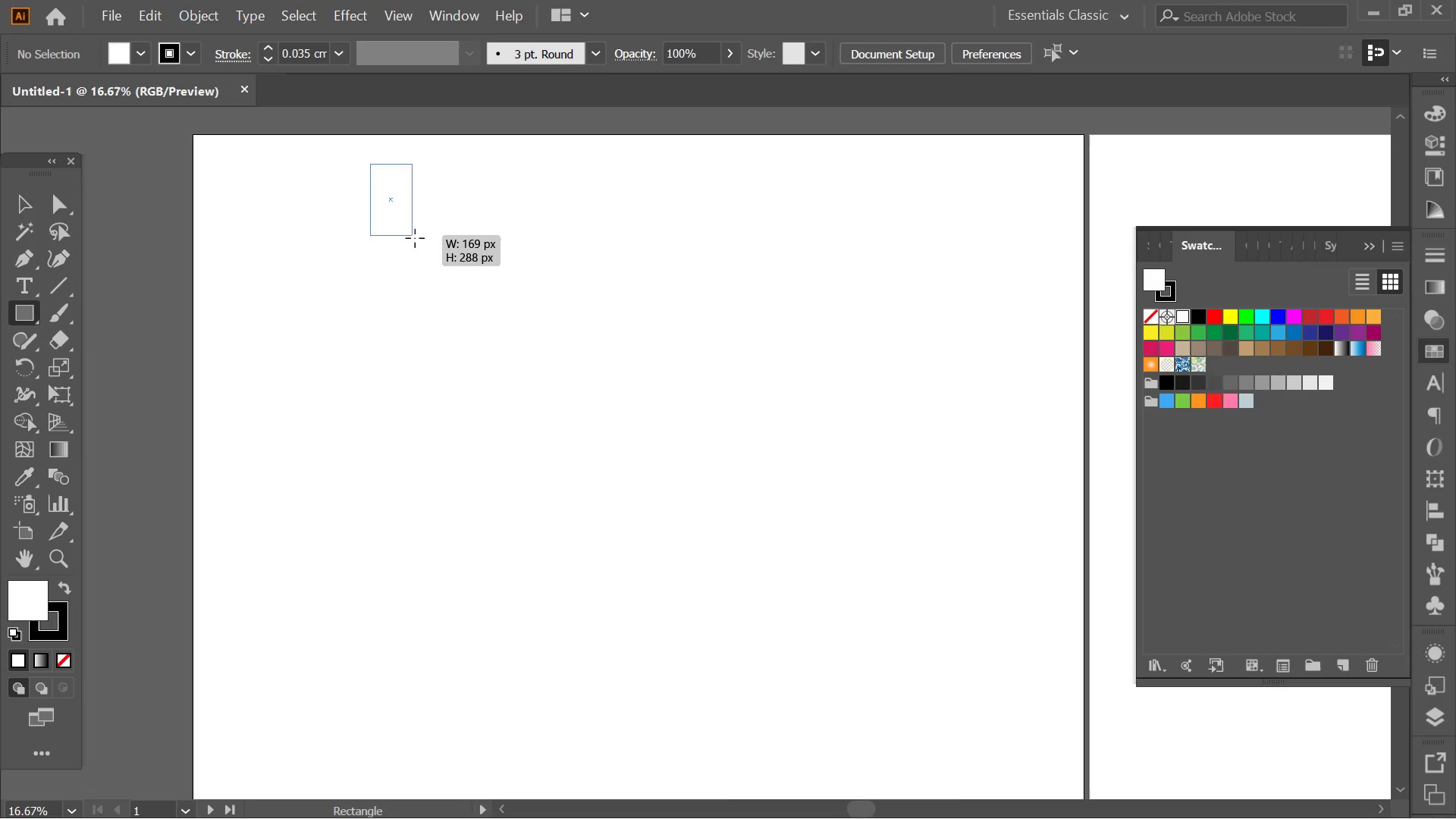 
left_click_drag(start_coordinate=[534, 249], to_coordinate=[406, 196])
 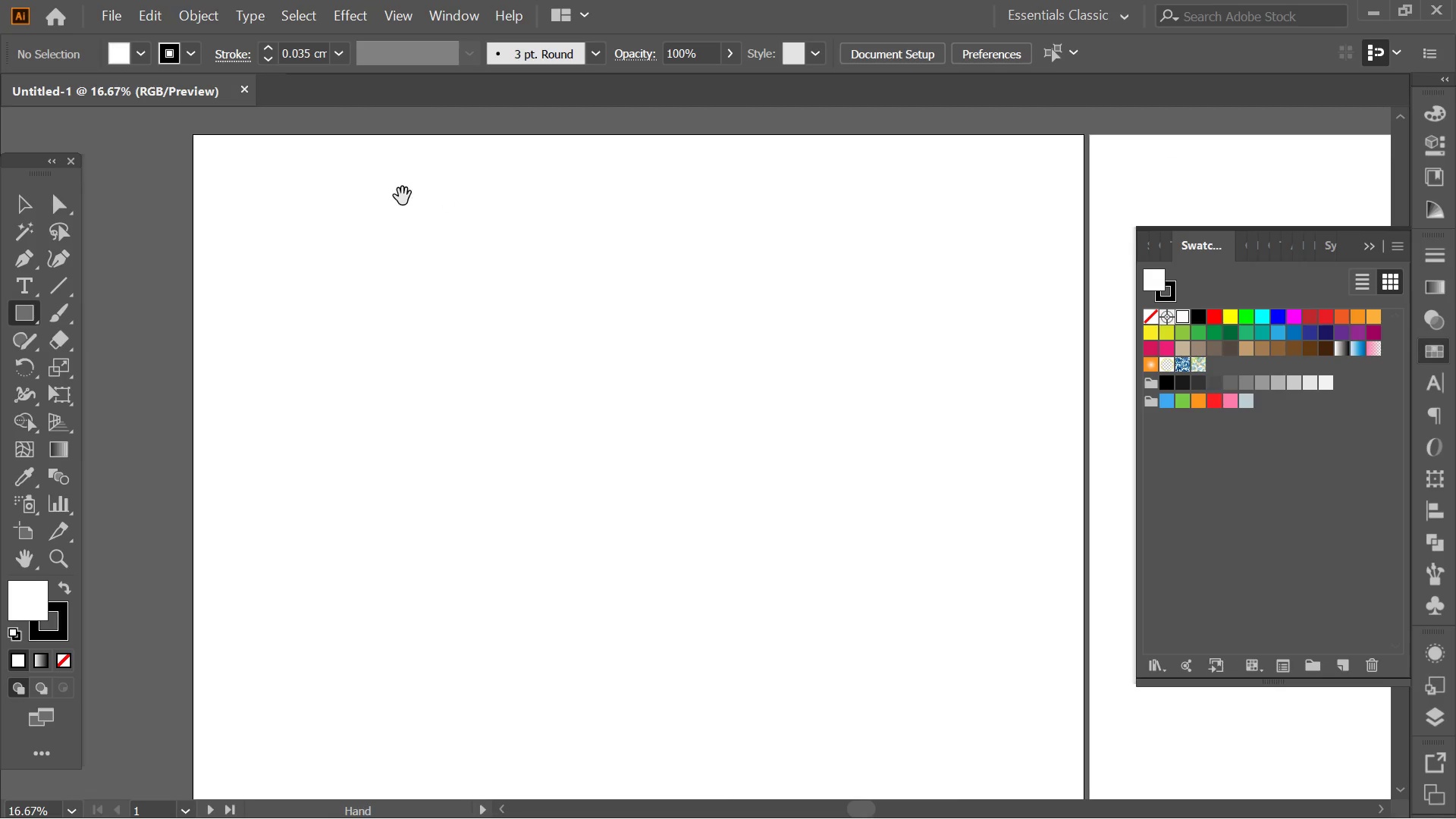 
scroll: coordinate [459, 239], scroll_direction: up, amount: 1.0
 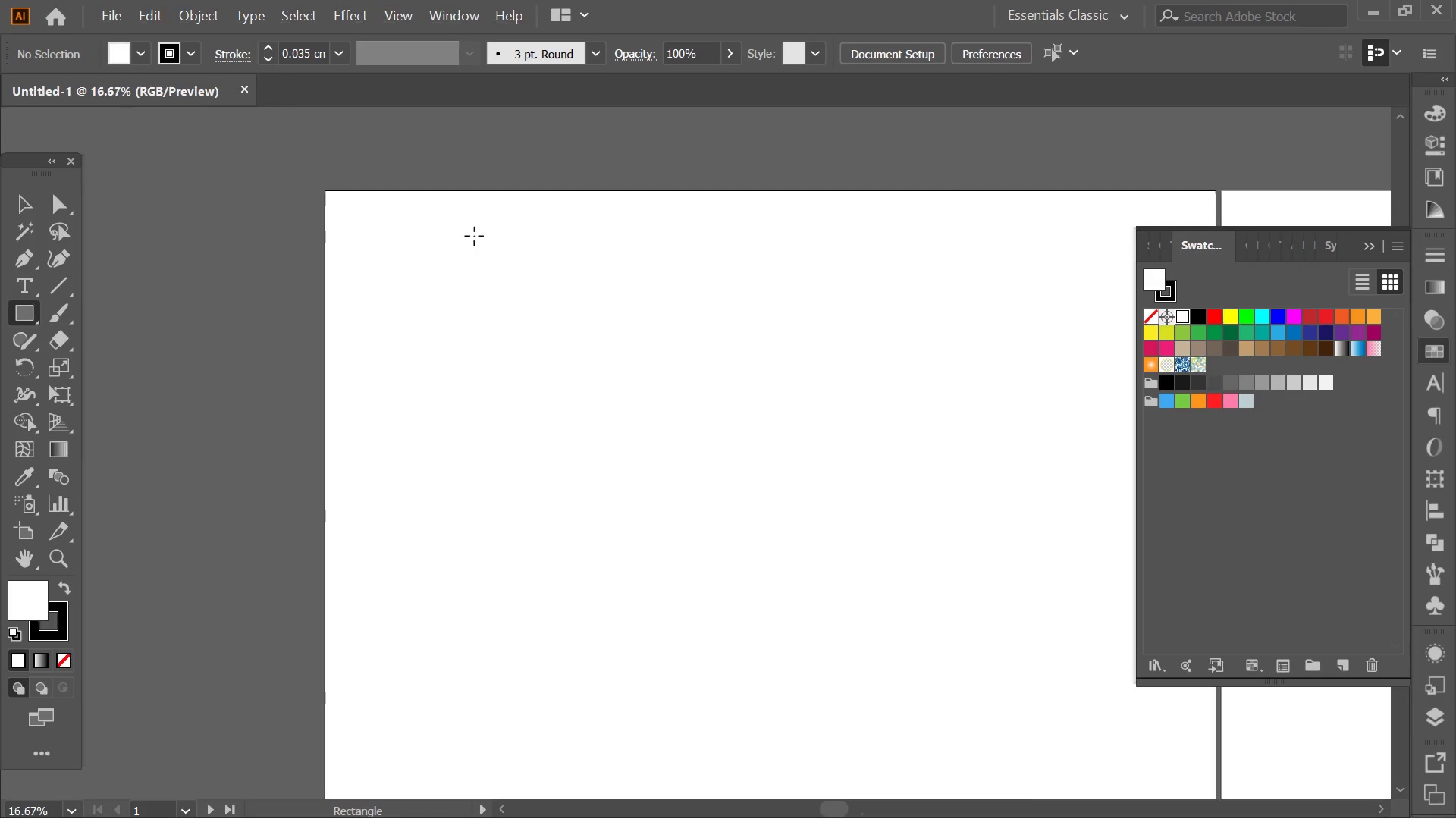 
left_click_drag(start_coordinate=[370, 164], to_coordinate=[444, 239])
 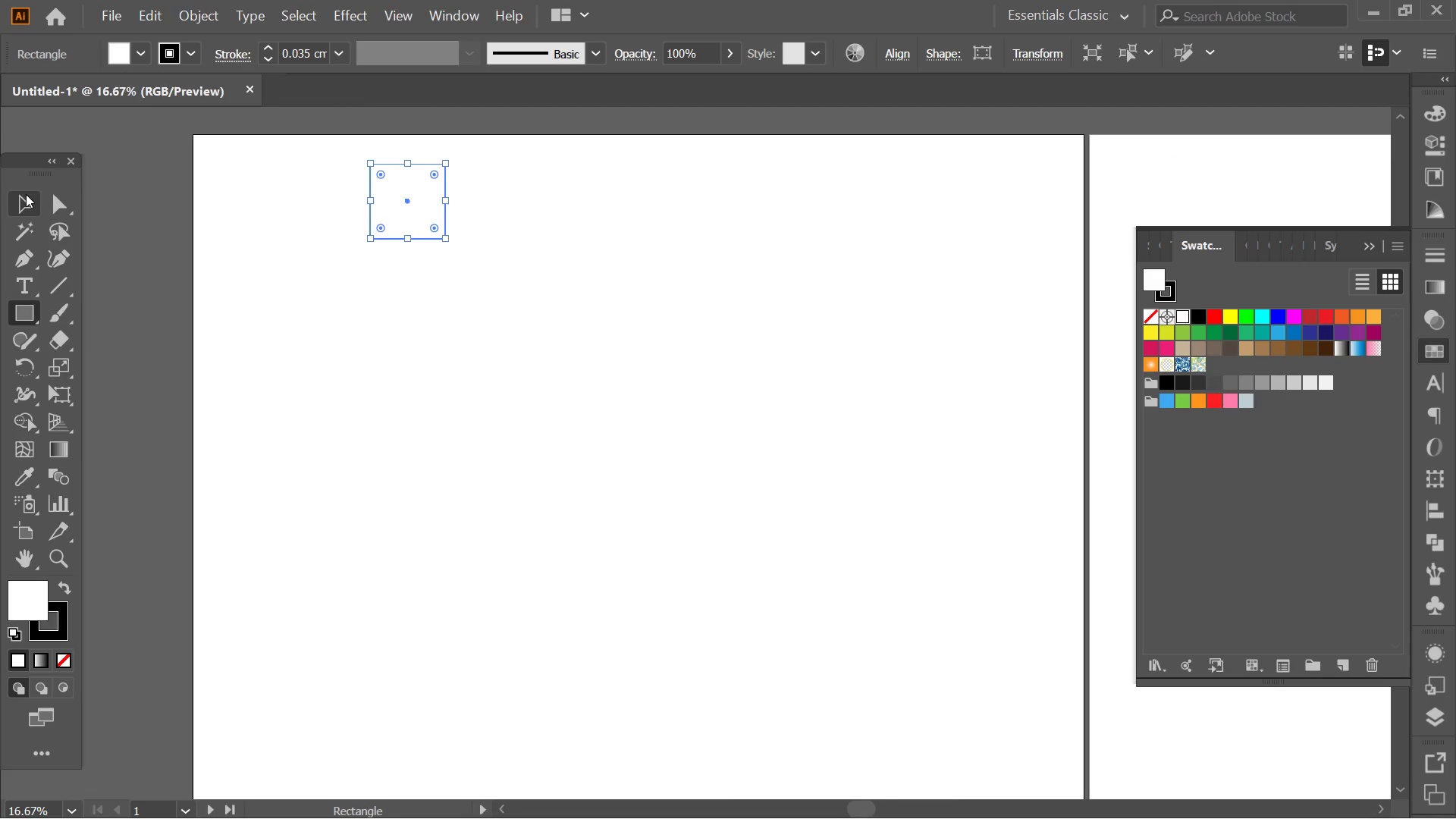 
left_click([26, 194])
 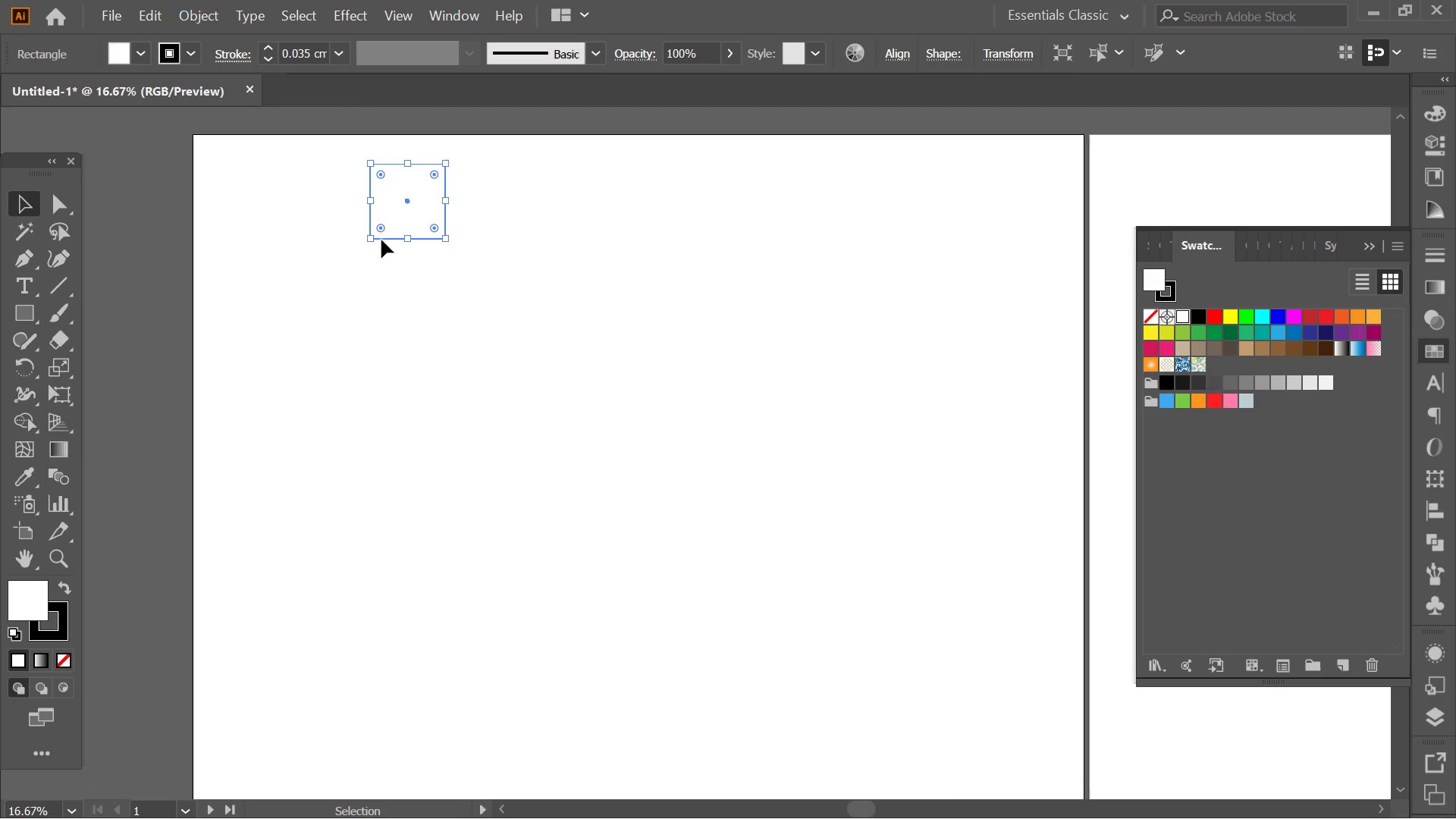 
hold_key(key=AltLeft, duration=1.75)
left_click_drag(start_coordinate=[408, 203], to_coordinate=[533, 215])
 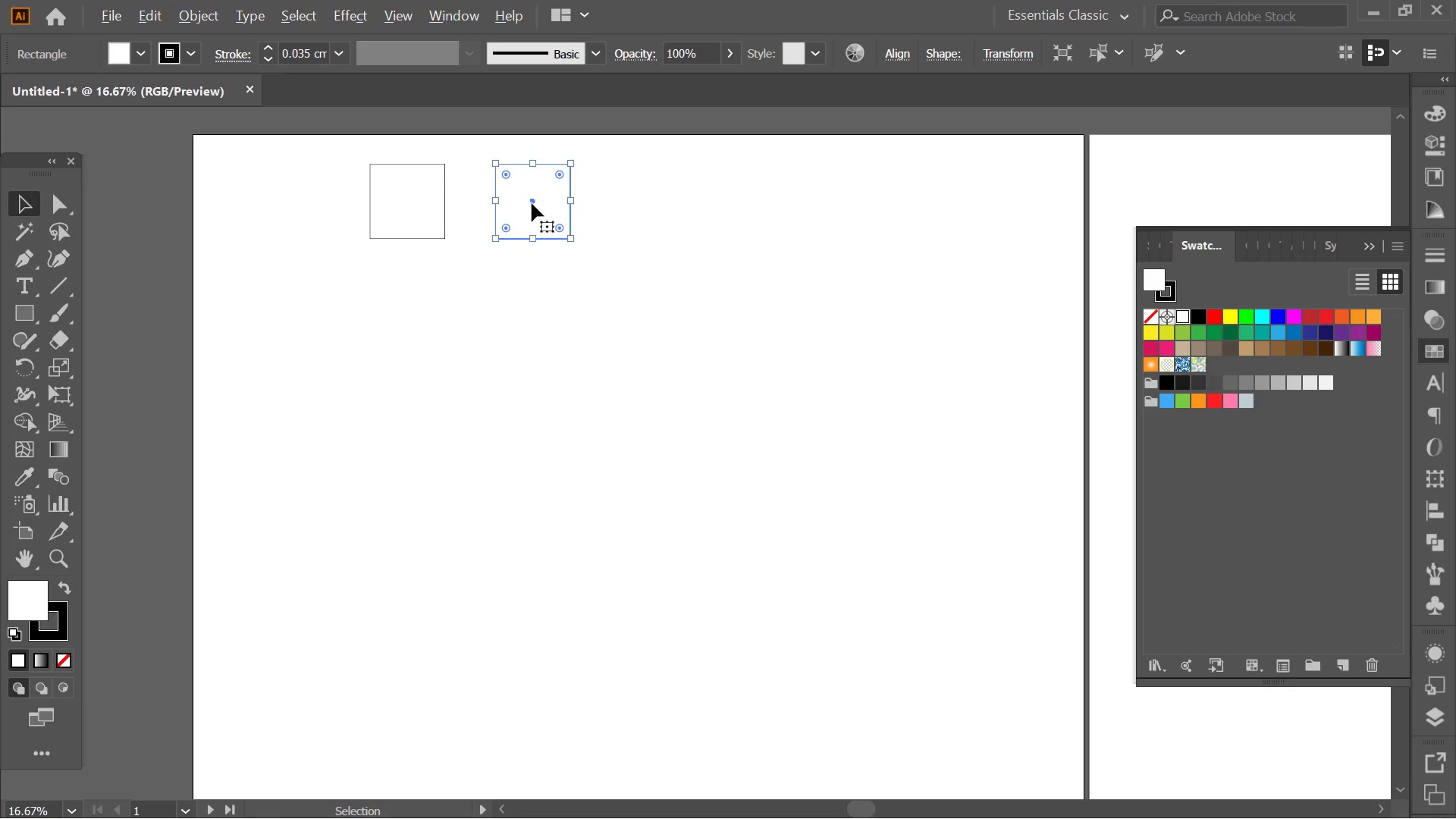 
hold_key(key=ShiftLeft, duration=1.2)
 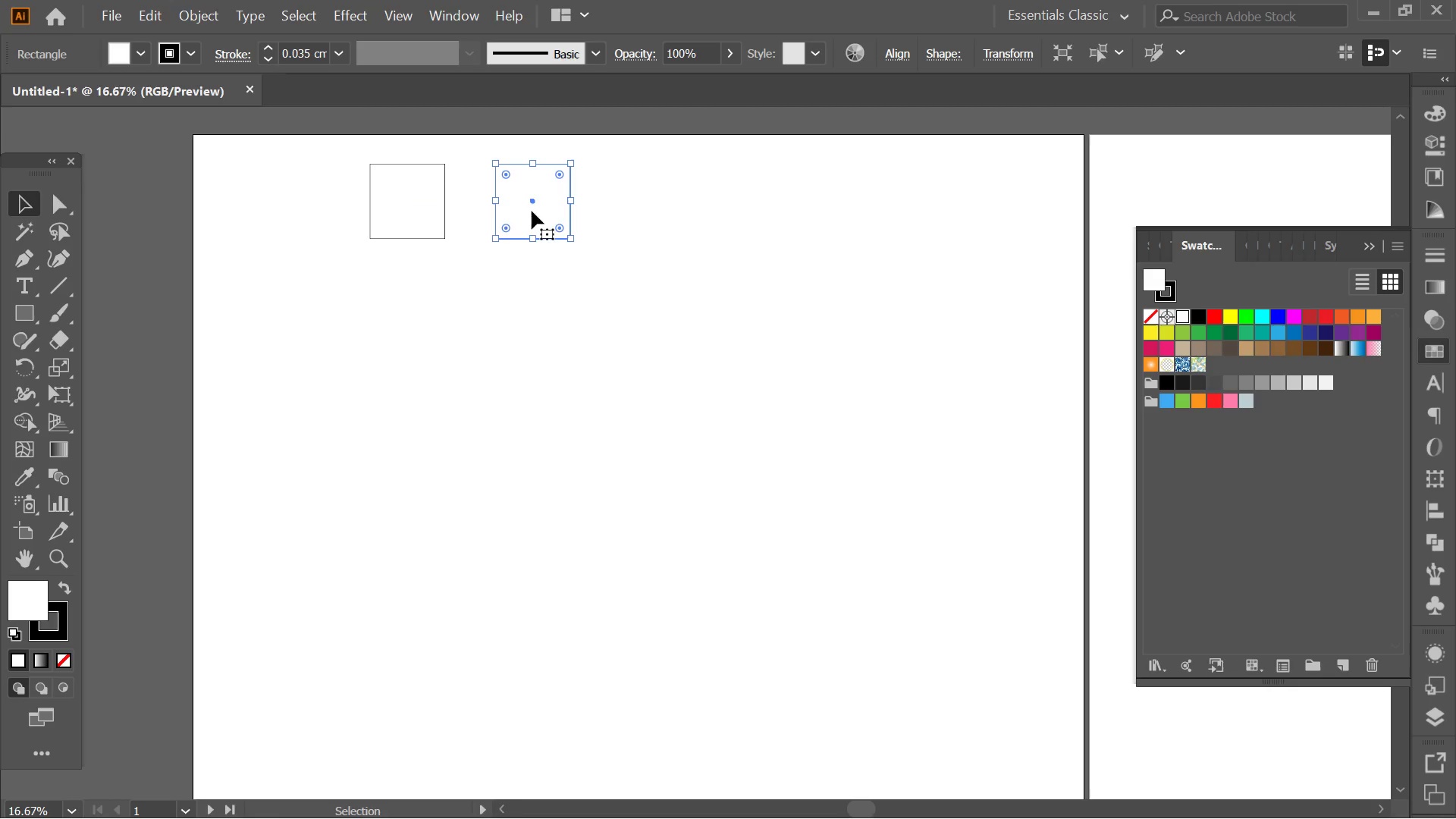 
hold_key(key=AltLeft, duration=4.89)
left_click_drag(start_coordinate=[532, 203], to_coordinate=[659, 200])
 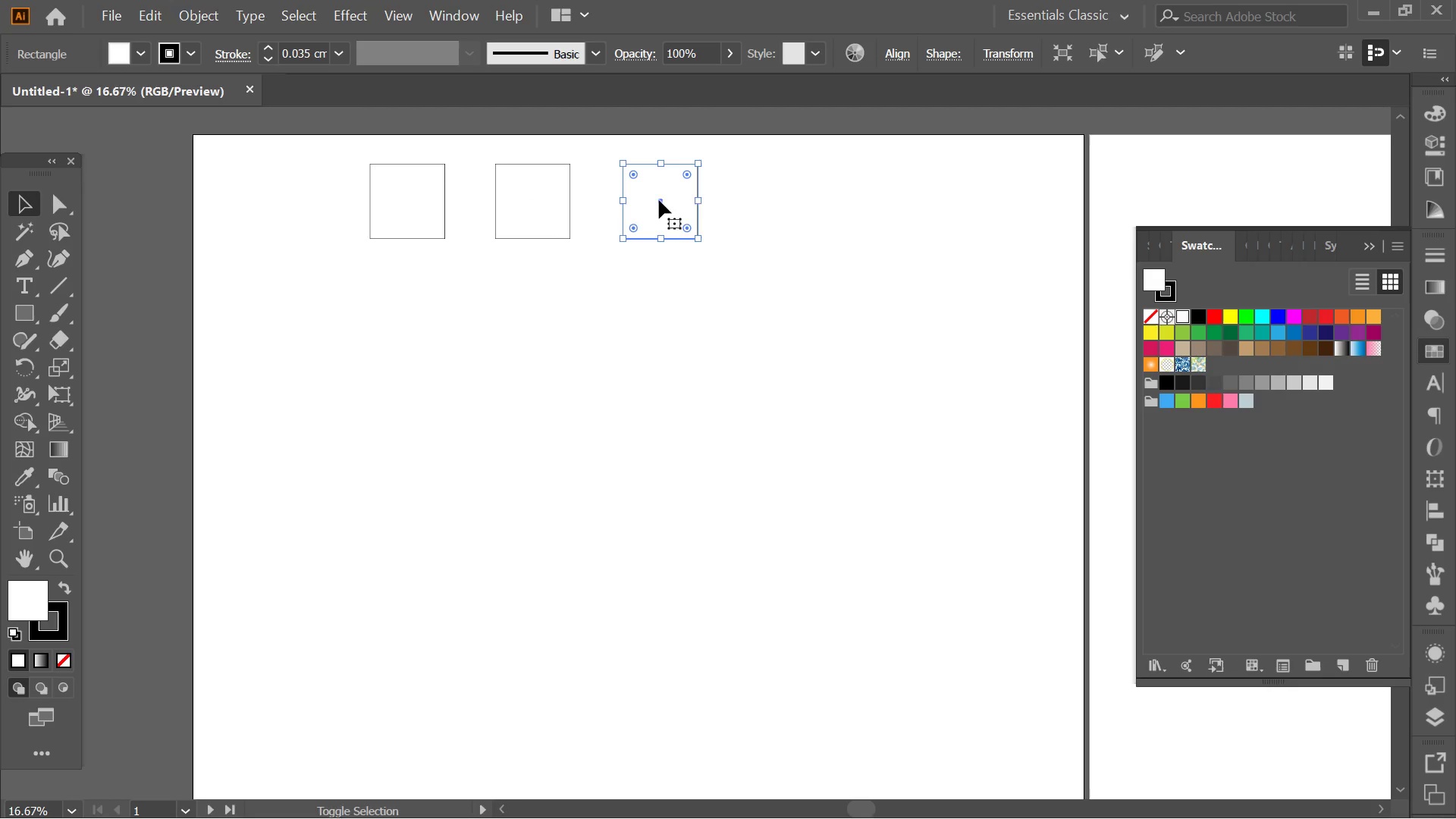 
hold_key(key=ShiftLeft, duration=4.42)
left_click([659, 200])
 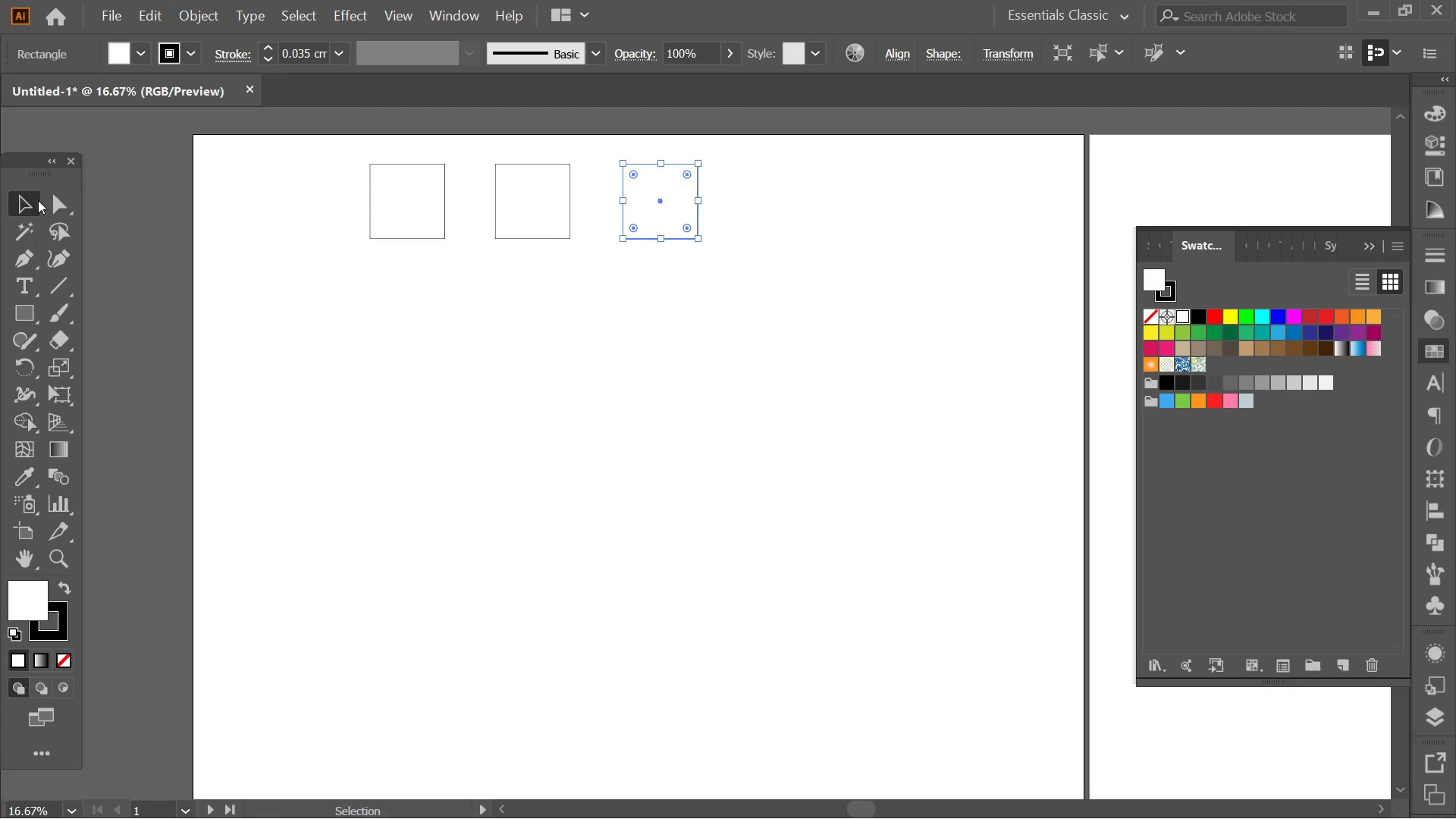 
double_click([427, 195])
 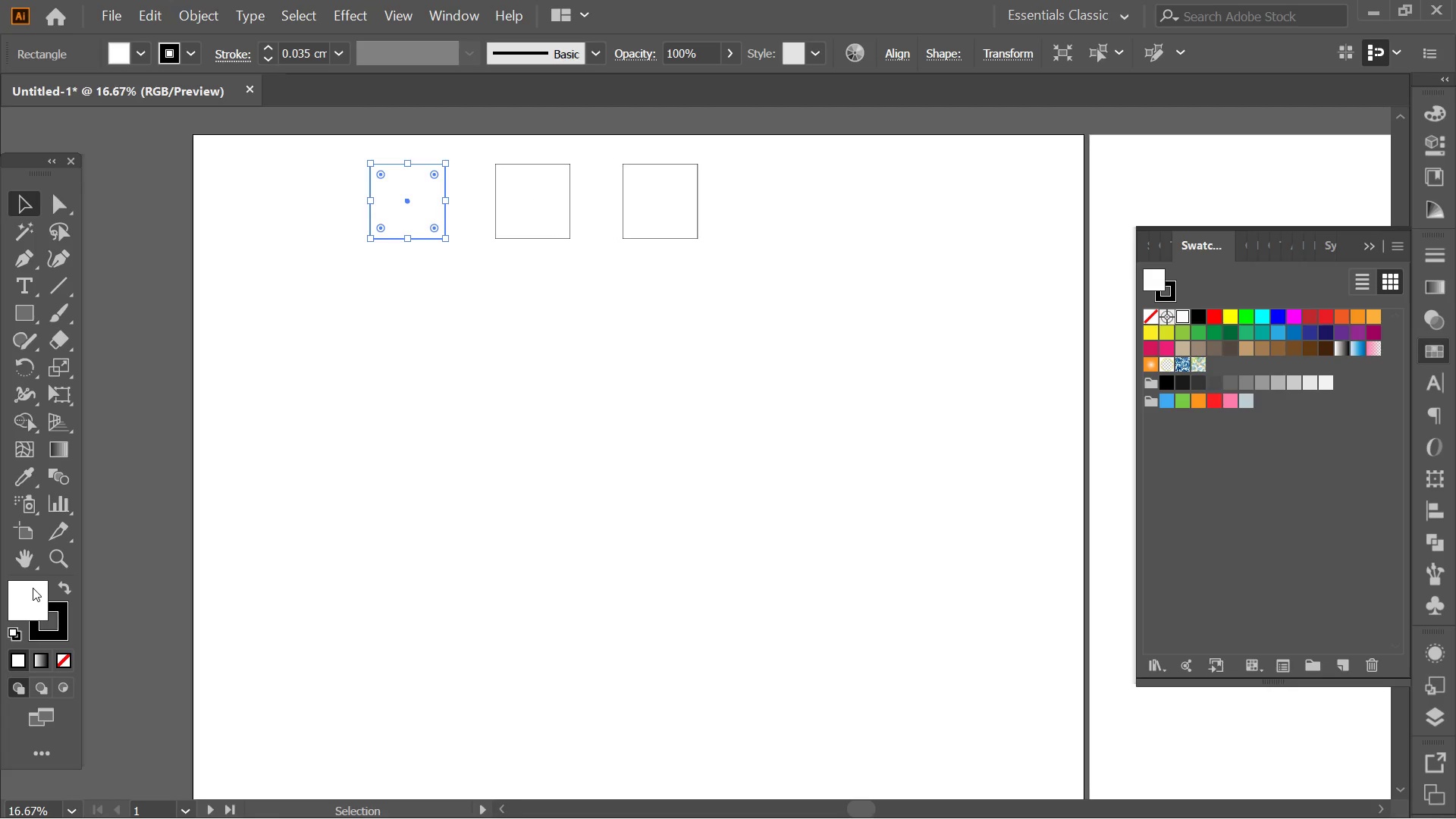 
double_click([33, 588])
 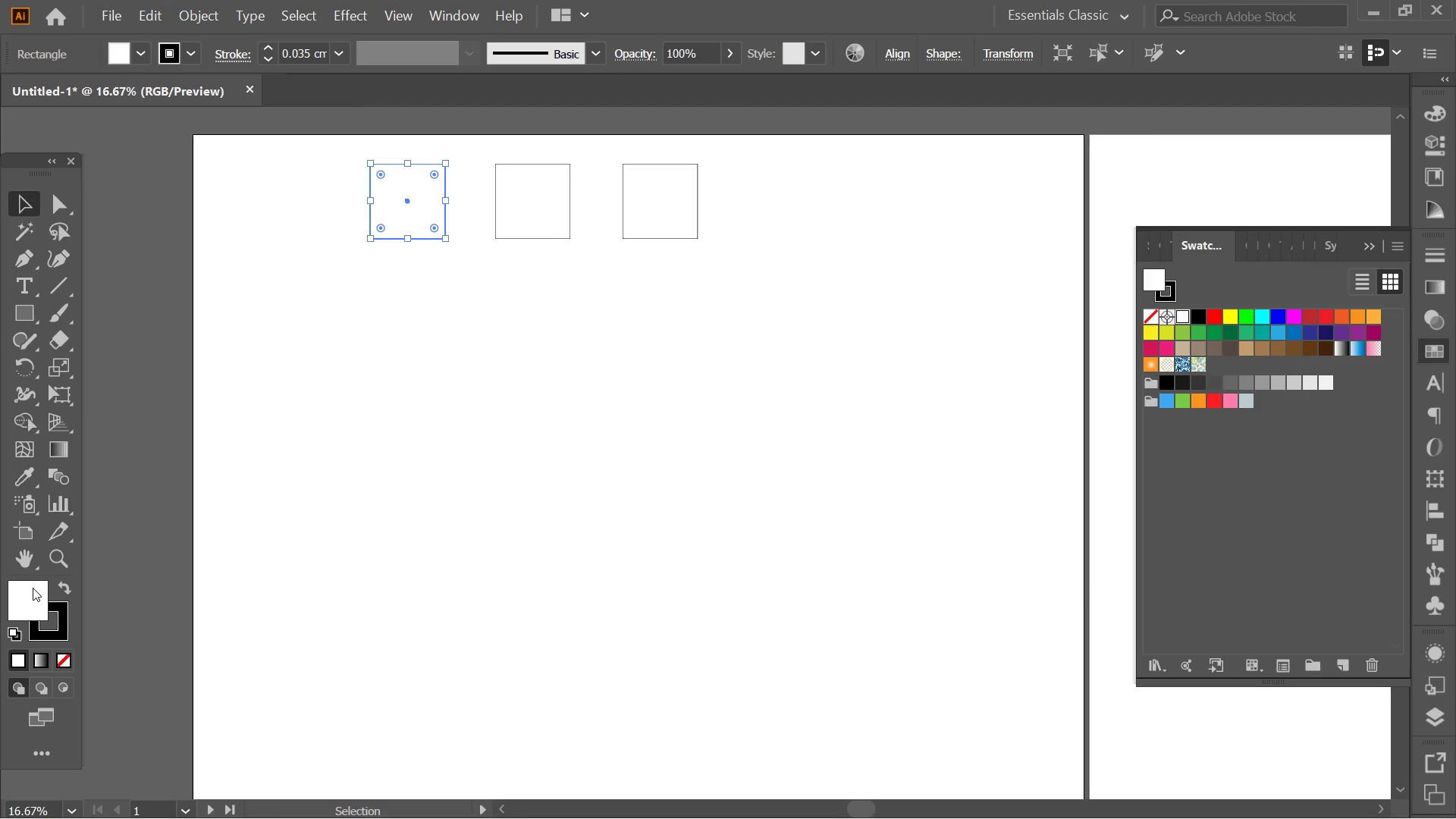 
triple_click([33, 588])
 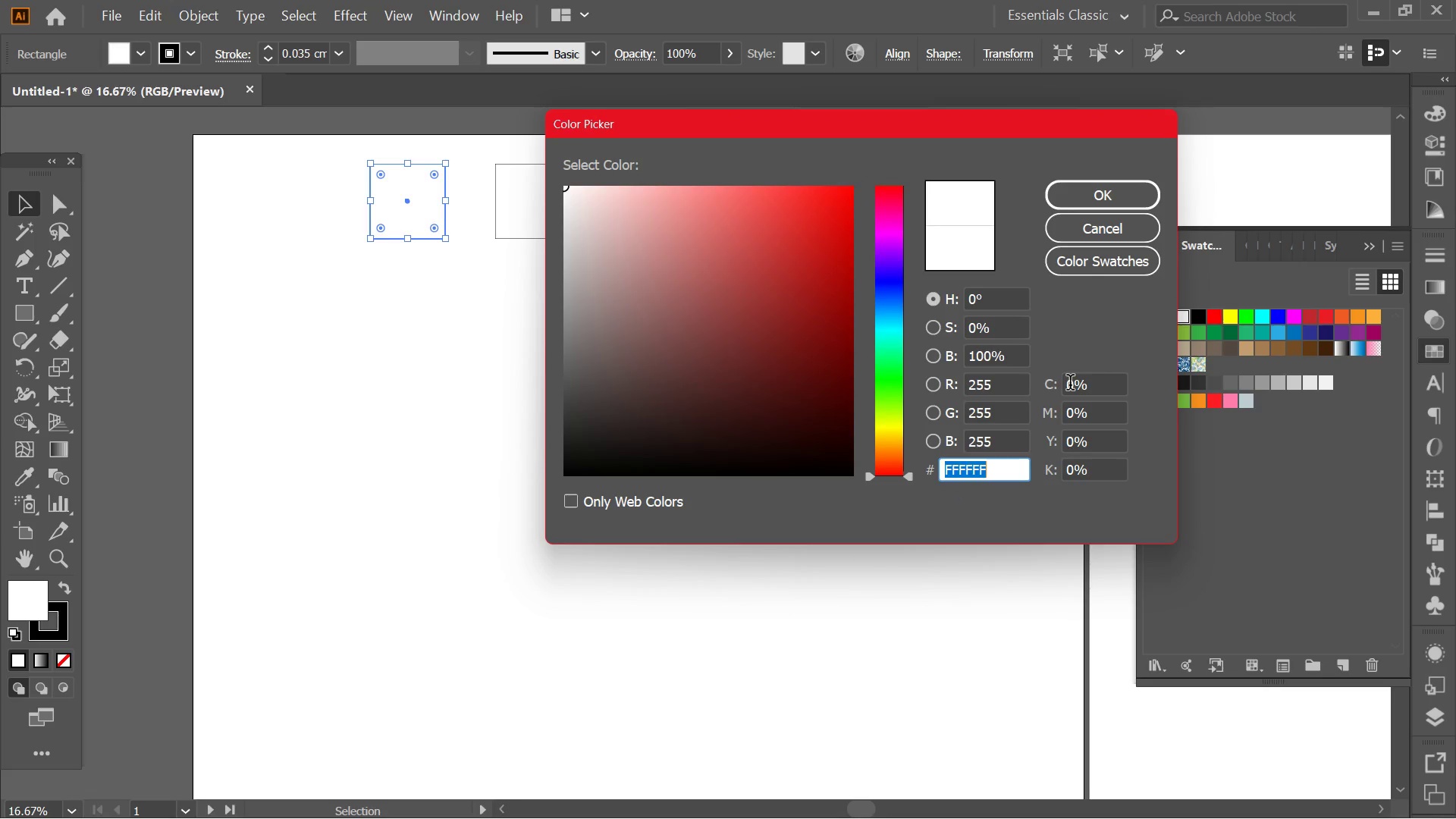 
left_click_drag(start_coordinate=[1070, 384], to_coordinate=[1044, 386])
 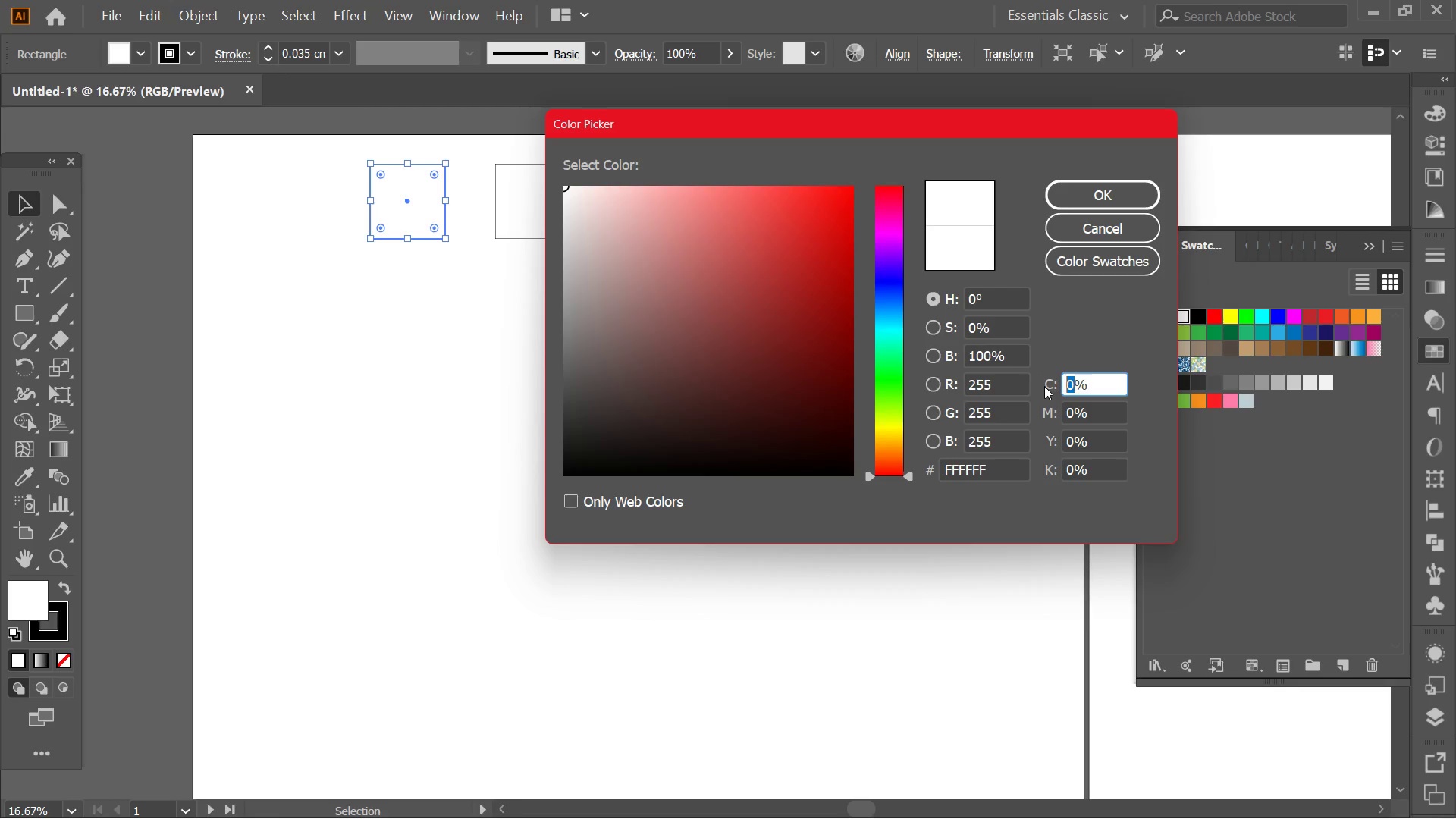 
key(Numpad1)
 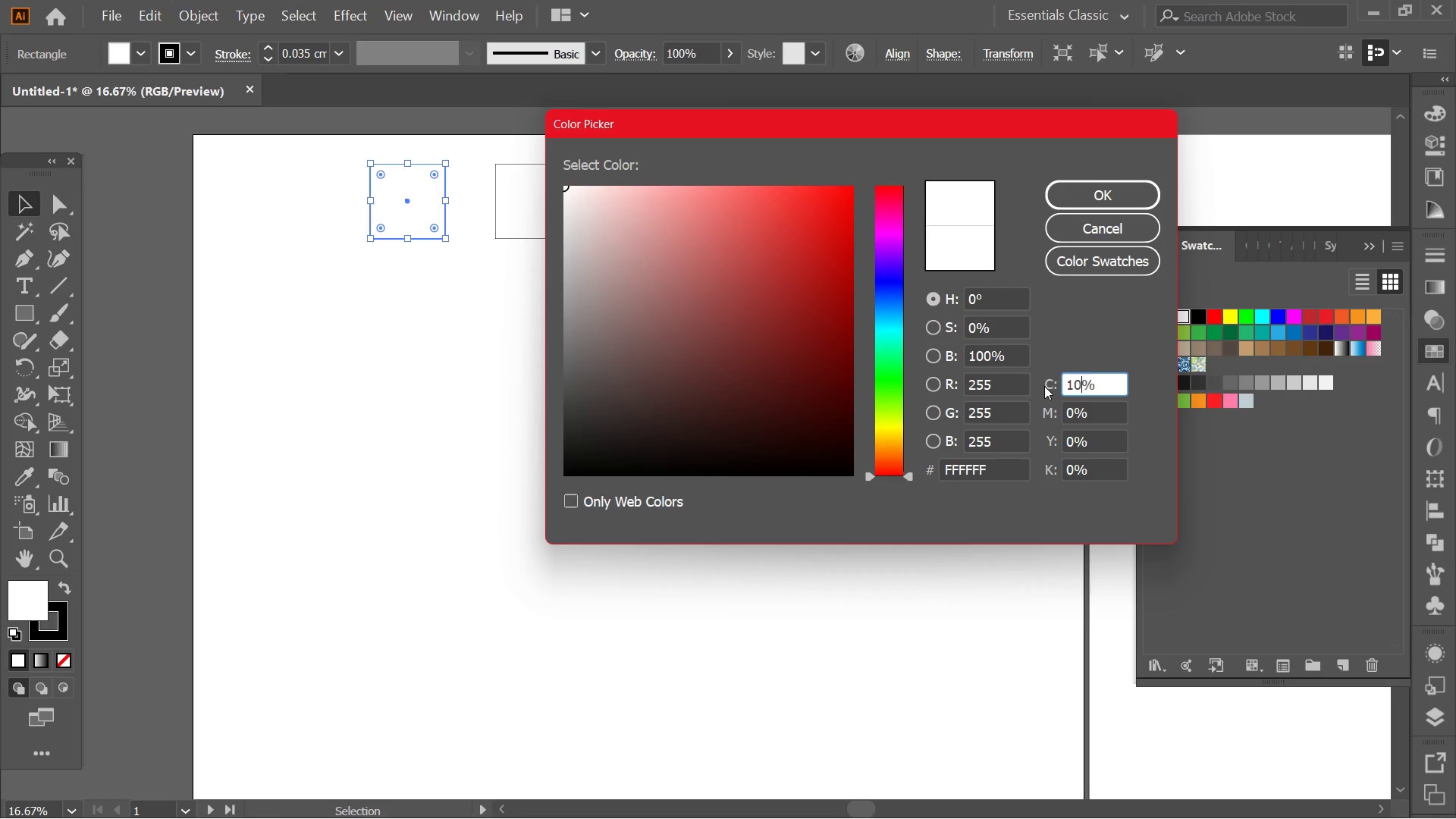 
key(Numpad0)
 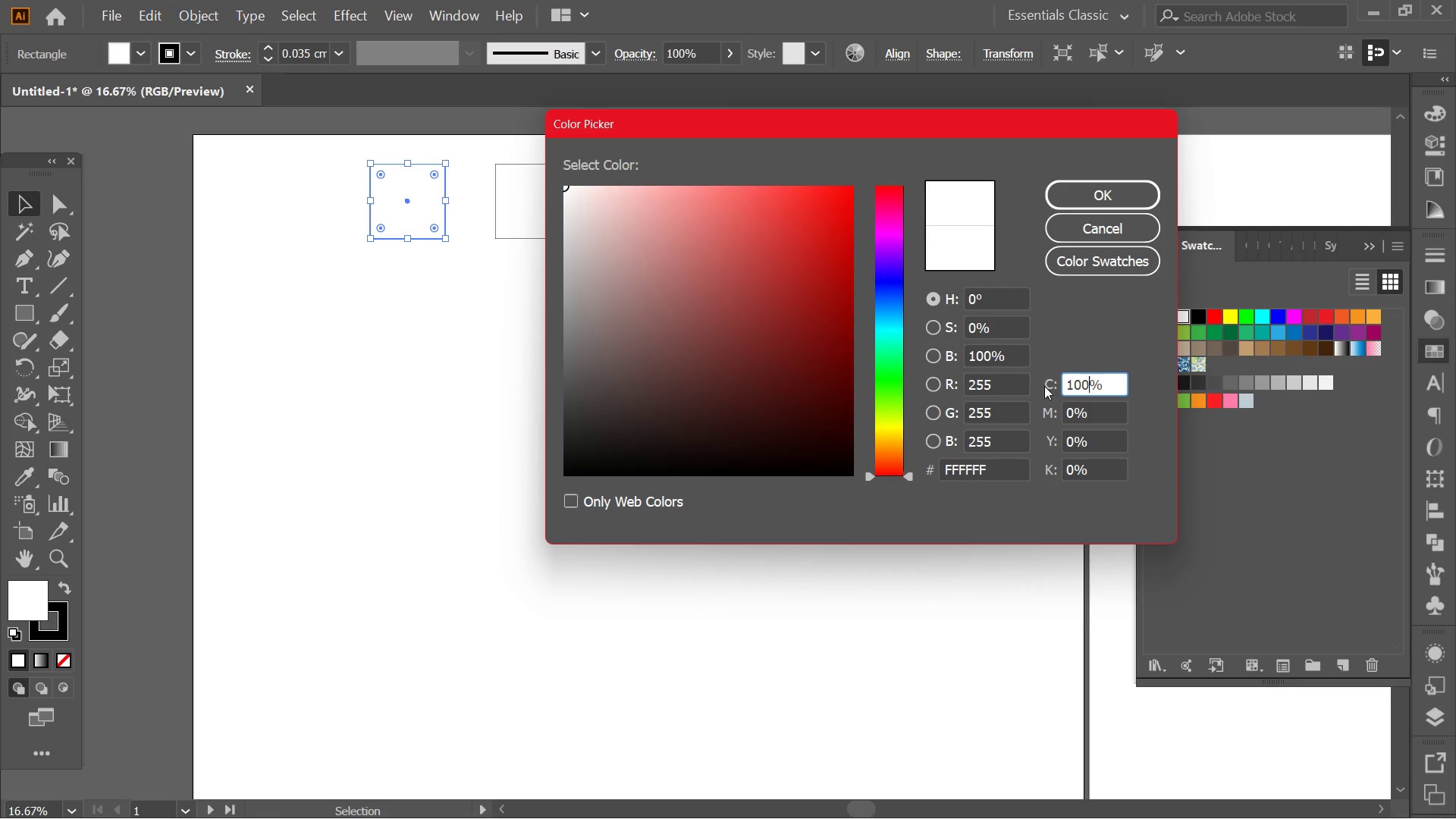 
key(Numpad0)
 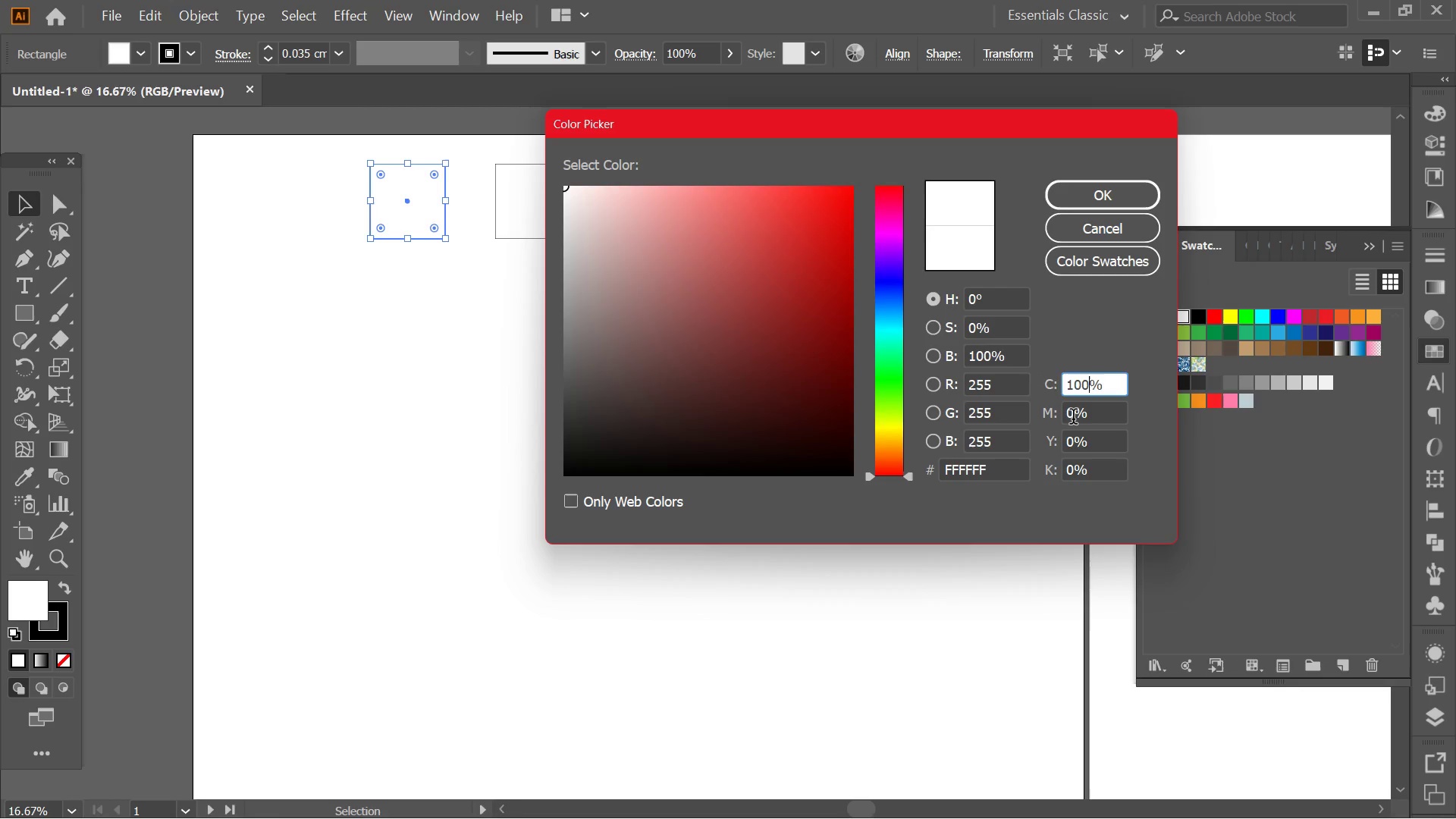 
left_click_drag(start_coordinate=[1075, 419], to_coordinate=[1062, 418])
 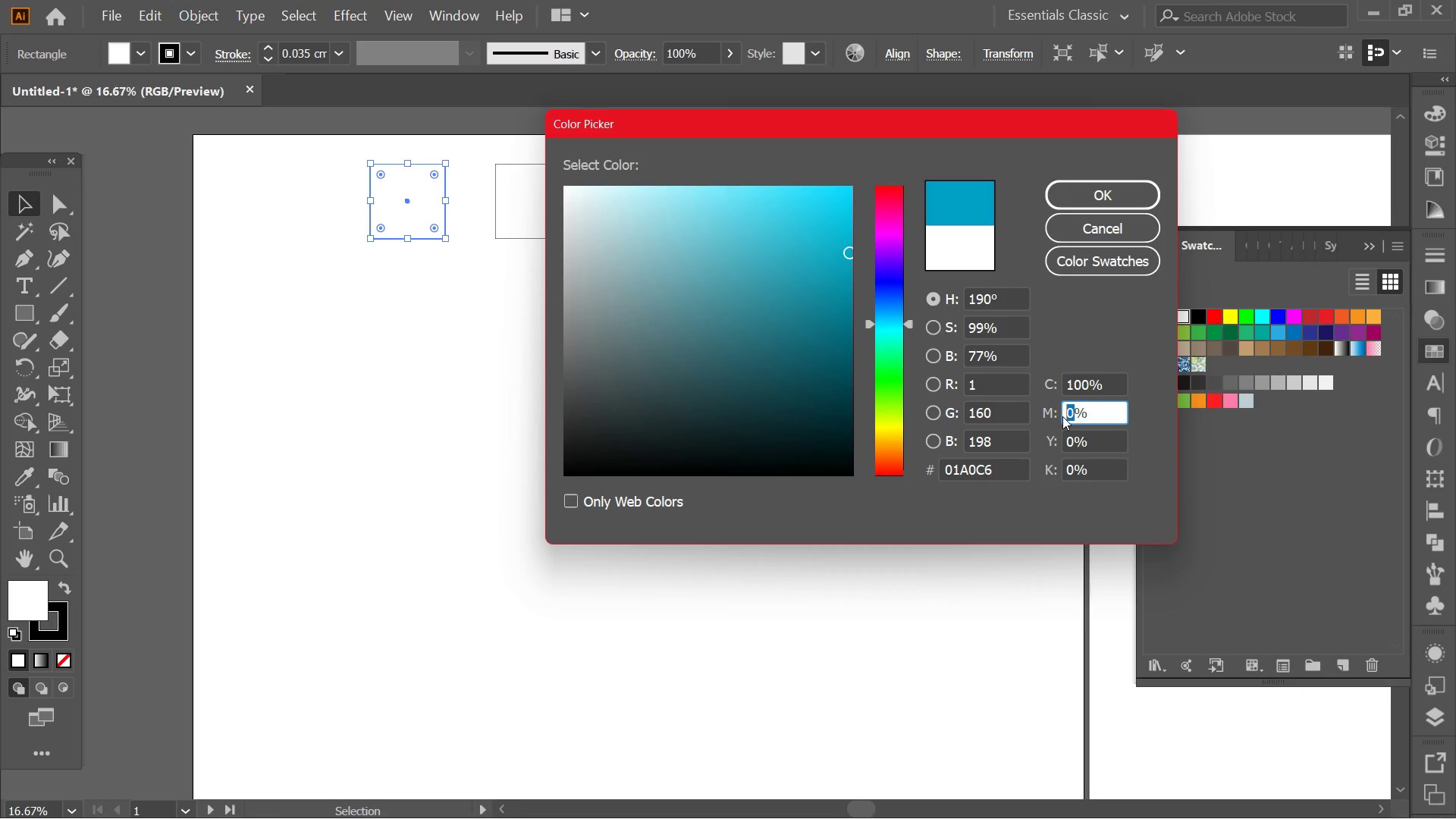 
key(Numpad8)
 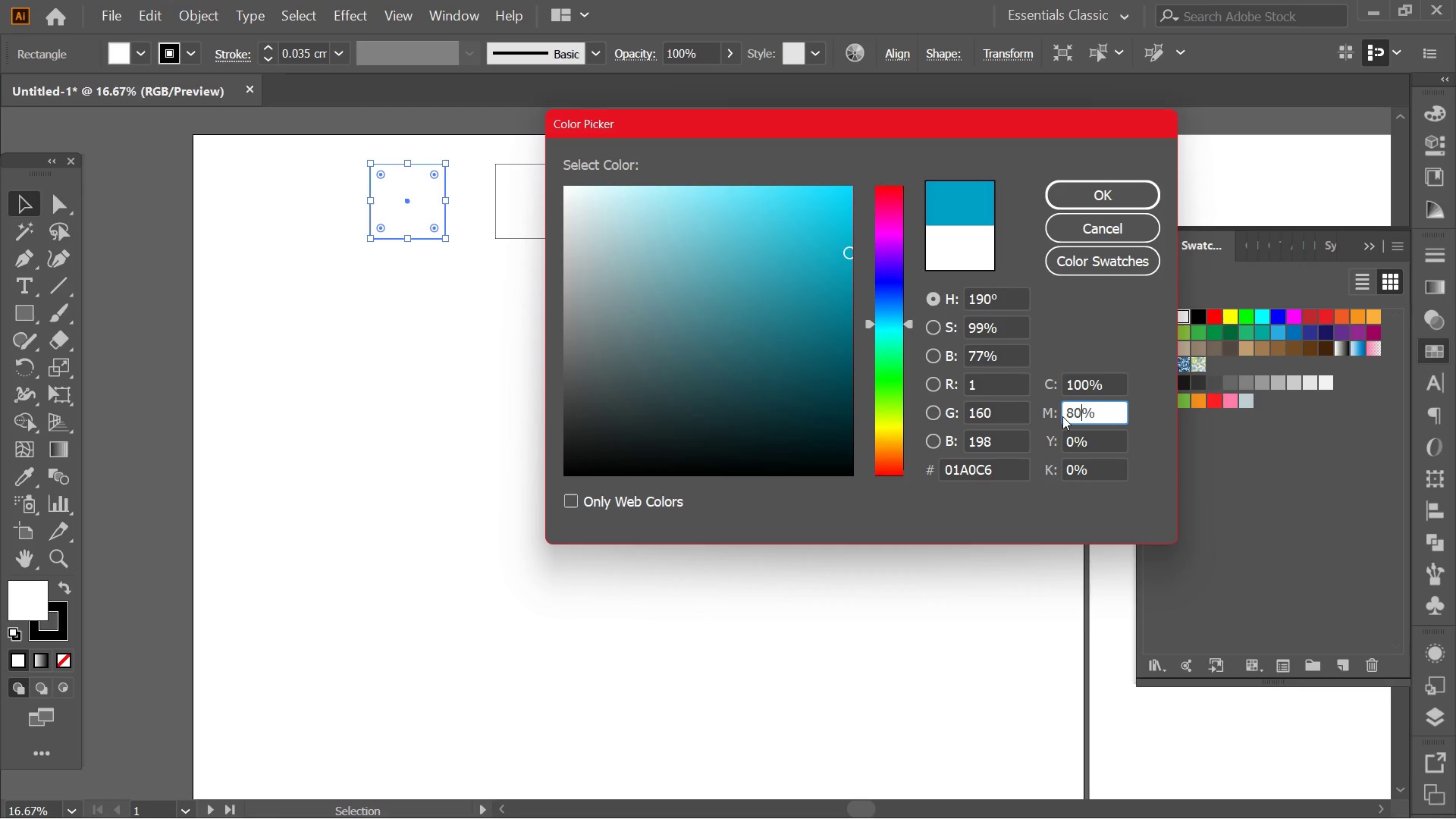 
key(Numpad0)
 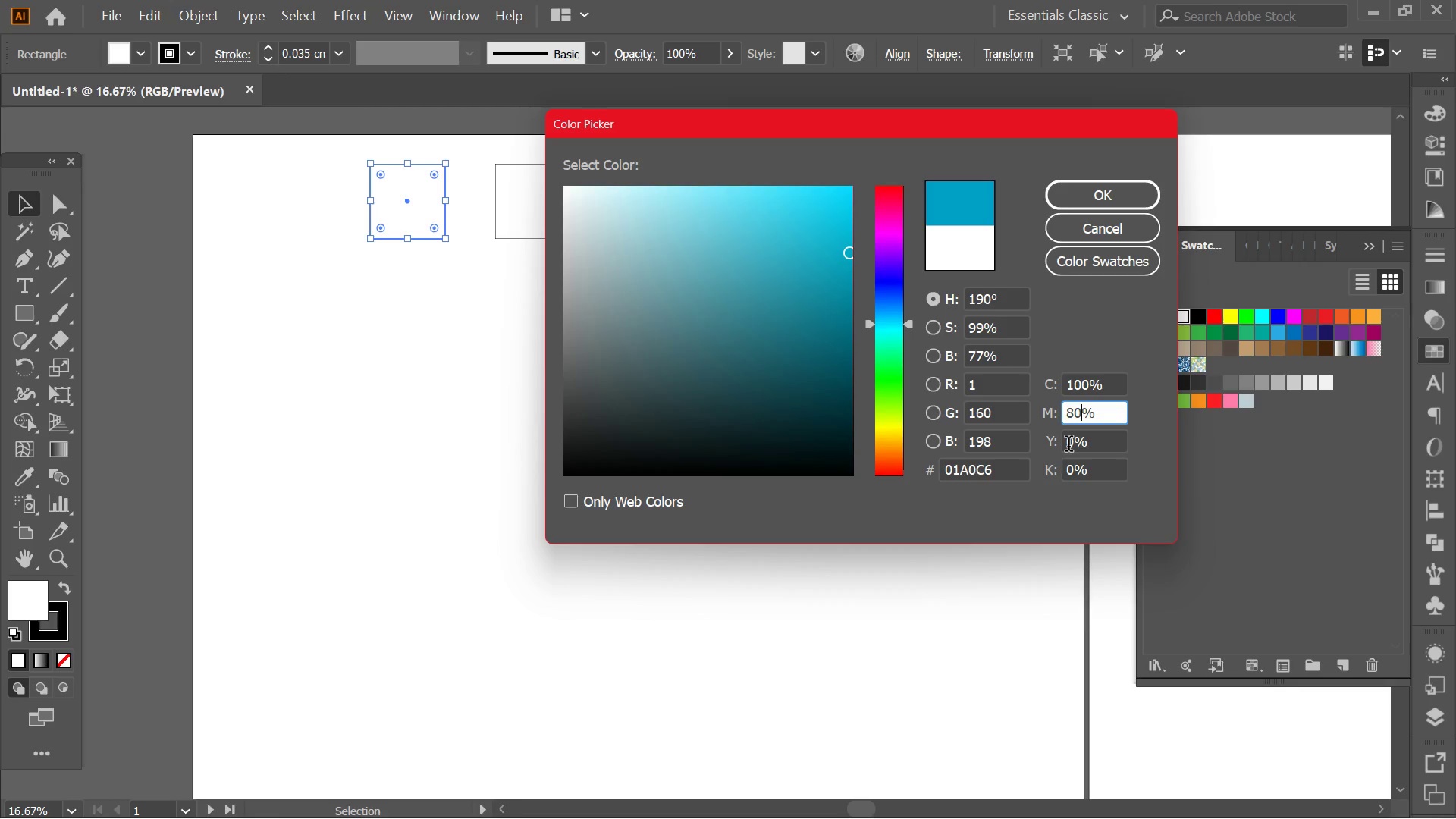 
left_click_drag(start_coordinate=[1075, 446], to_coordinate=[1056, 451])
 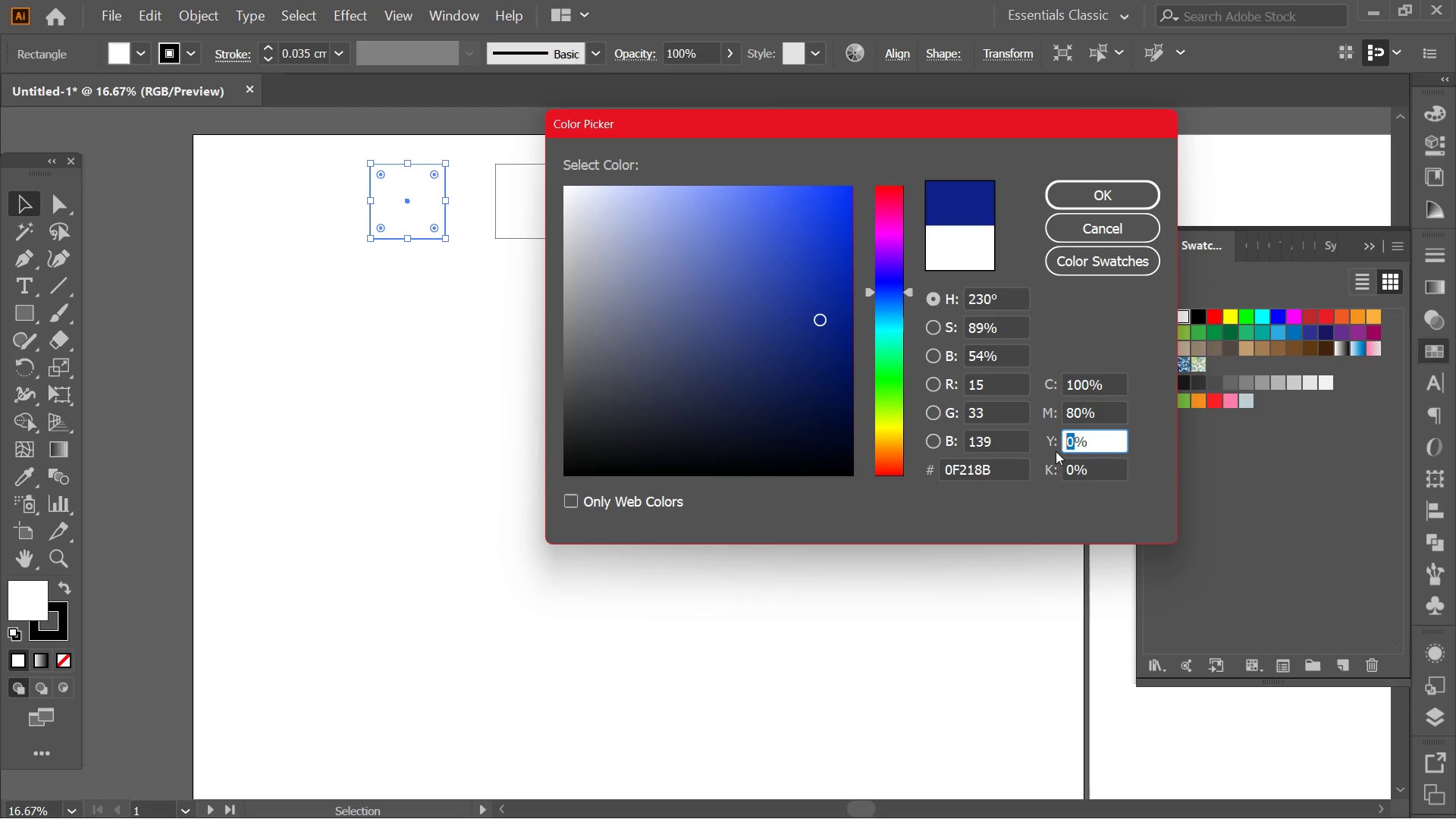 
key(Numpad2)
 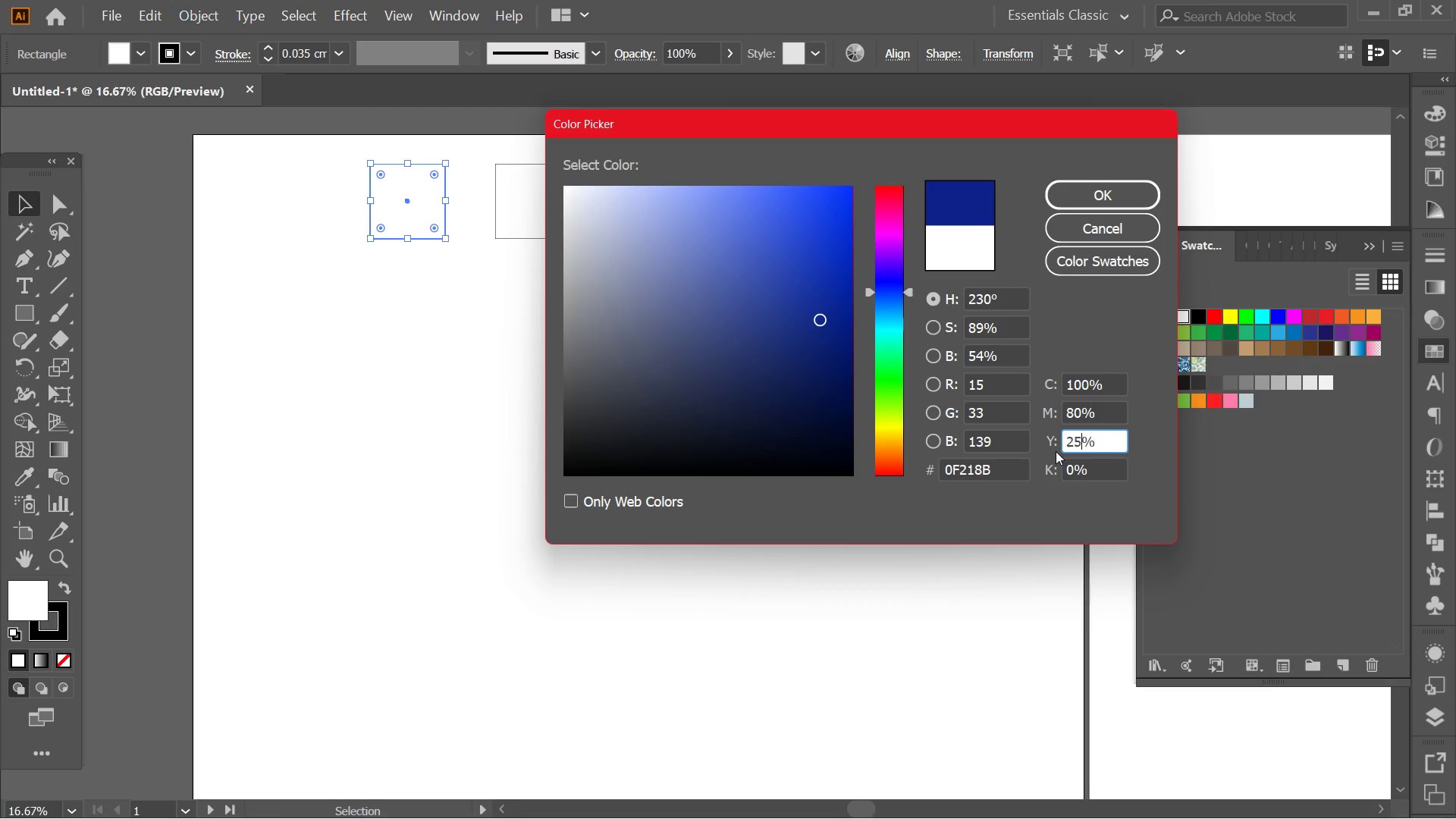 
key(Numpad5)
 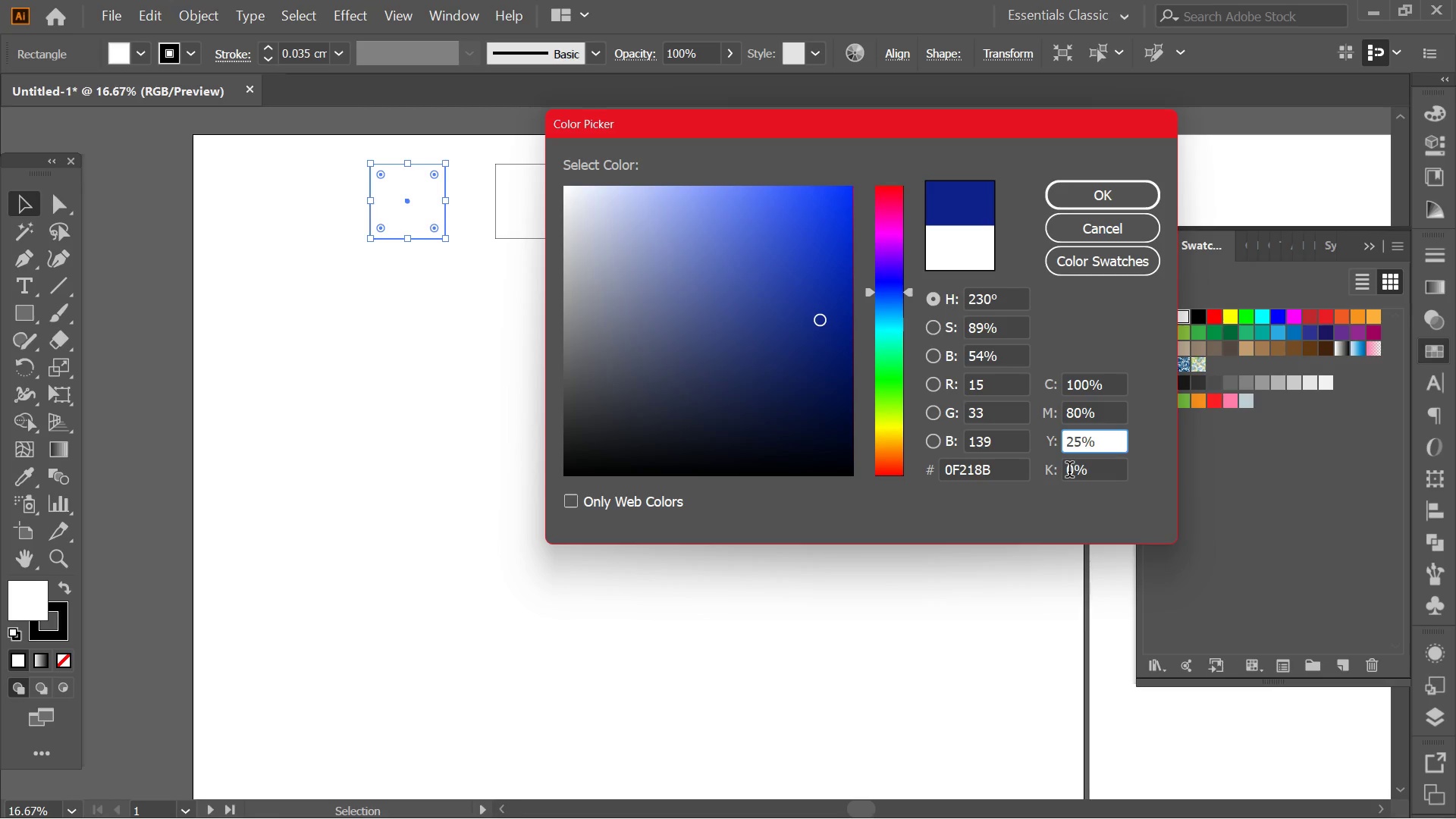 
left_click_drag(start_coordinate=[1072, 472], to_coordinate=[1044, 471])
 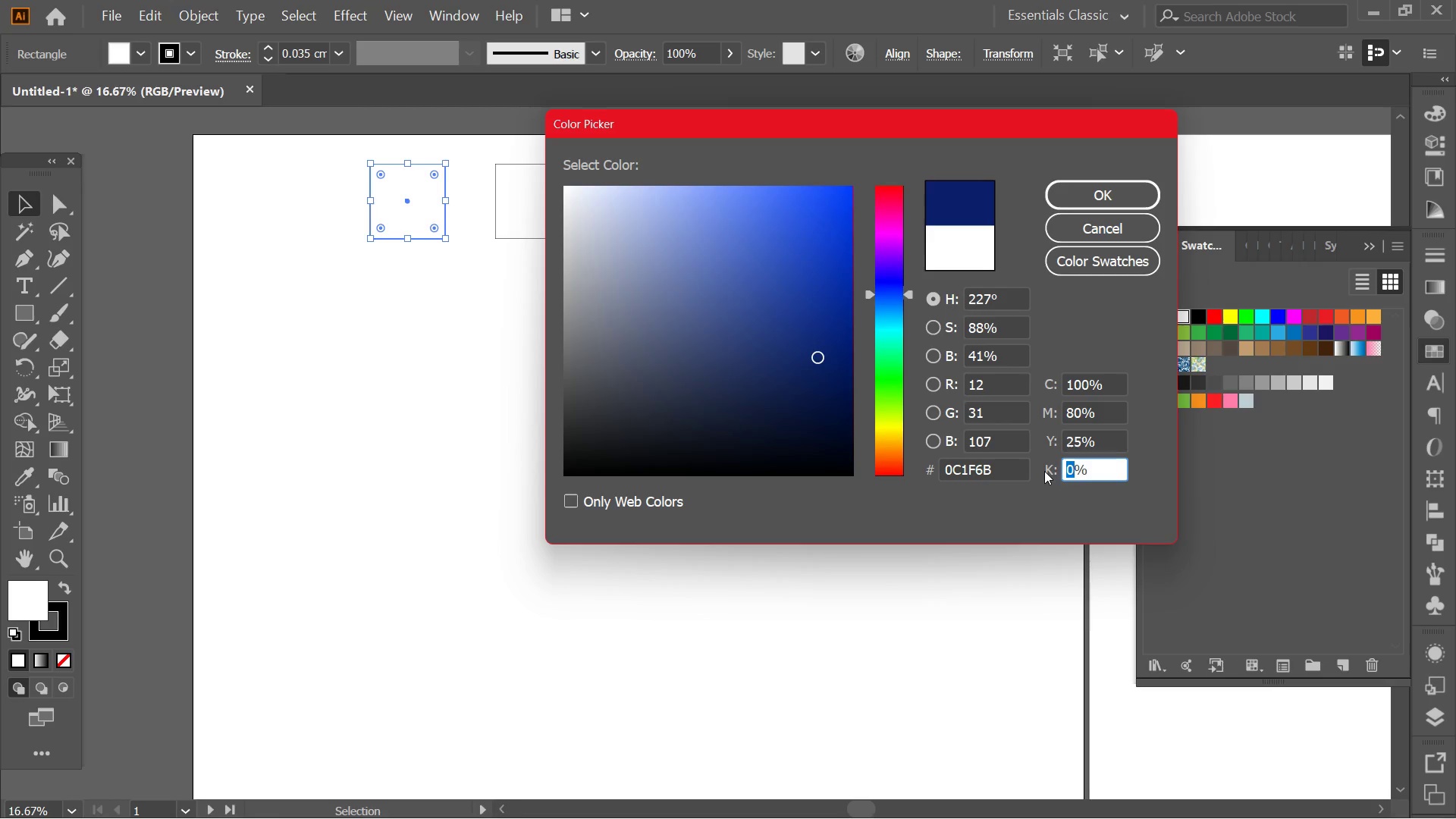 
key(Numpad6)
 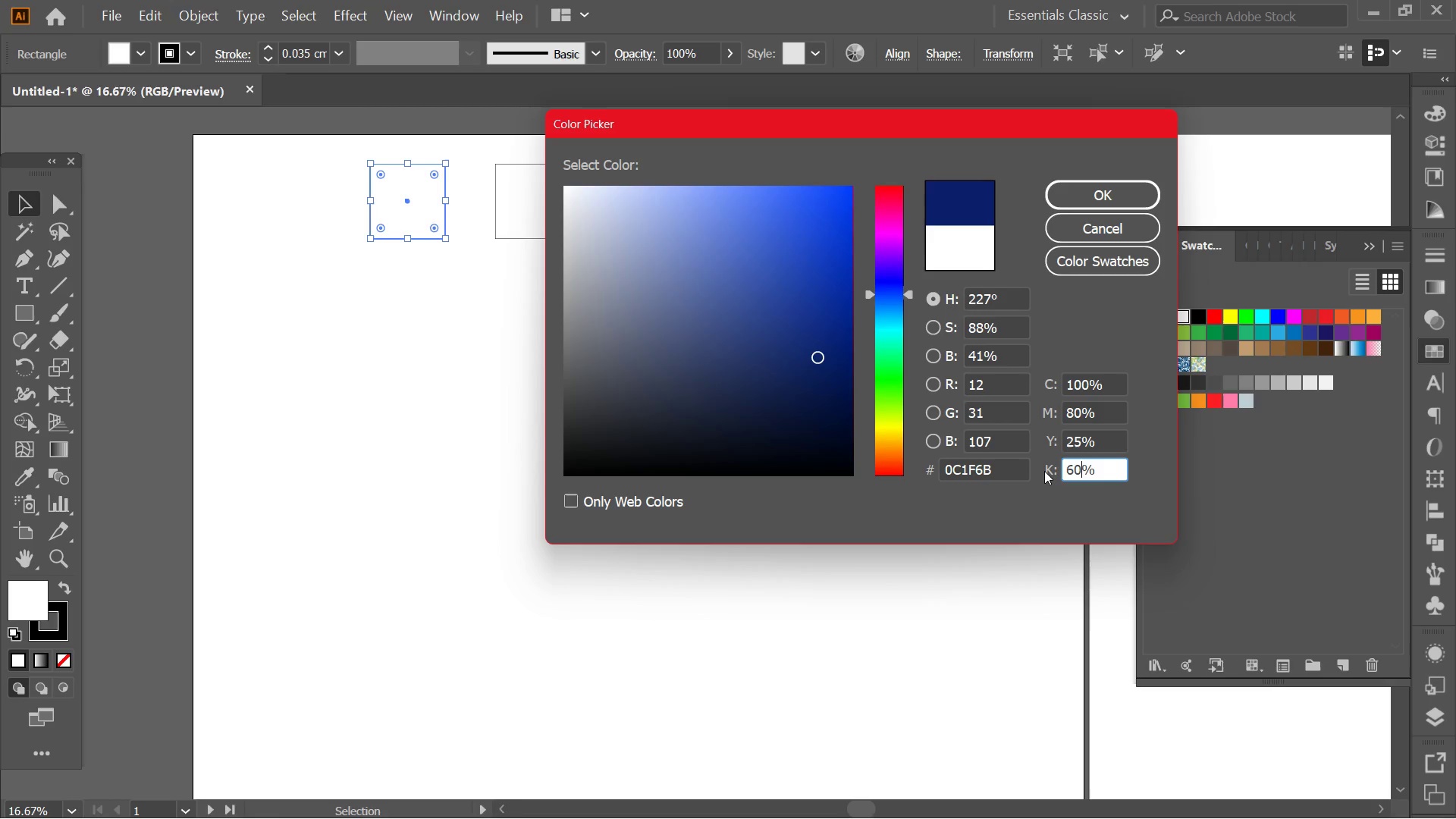 
key(Numpad0)
 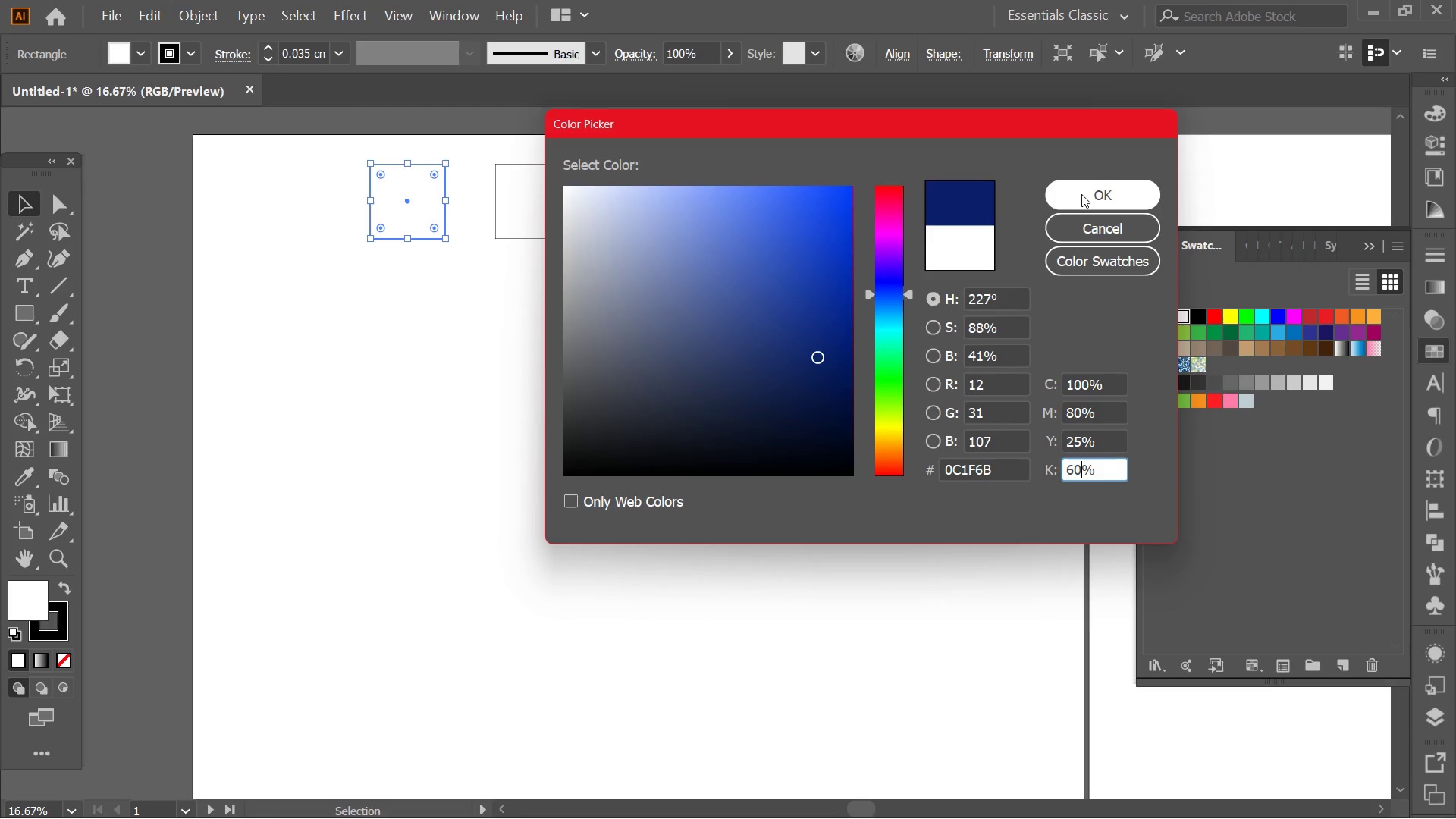 
left_click([1083, 196])
 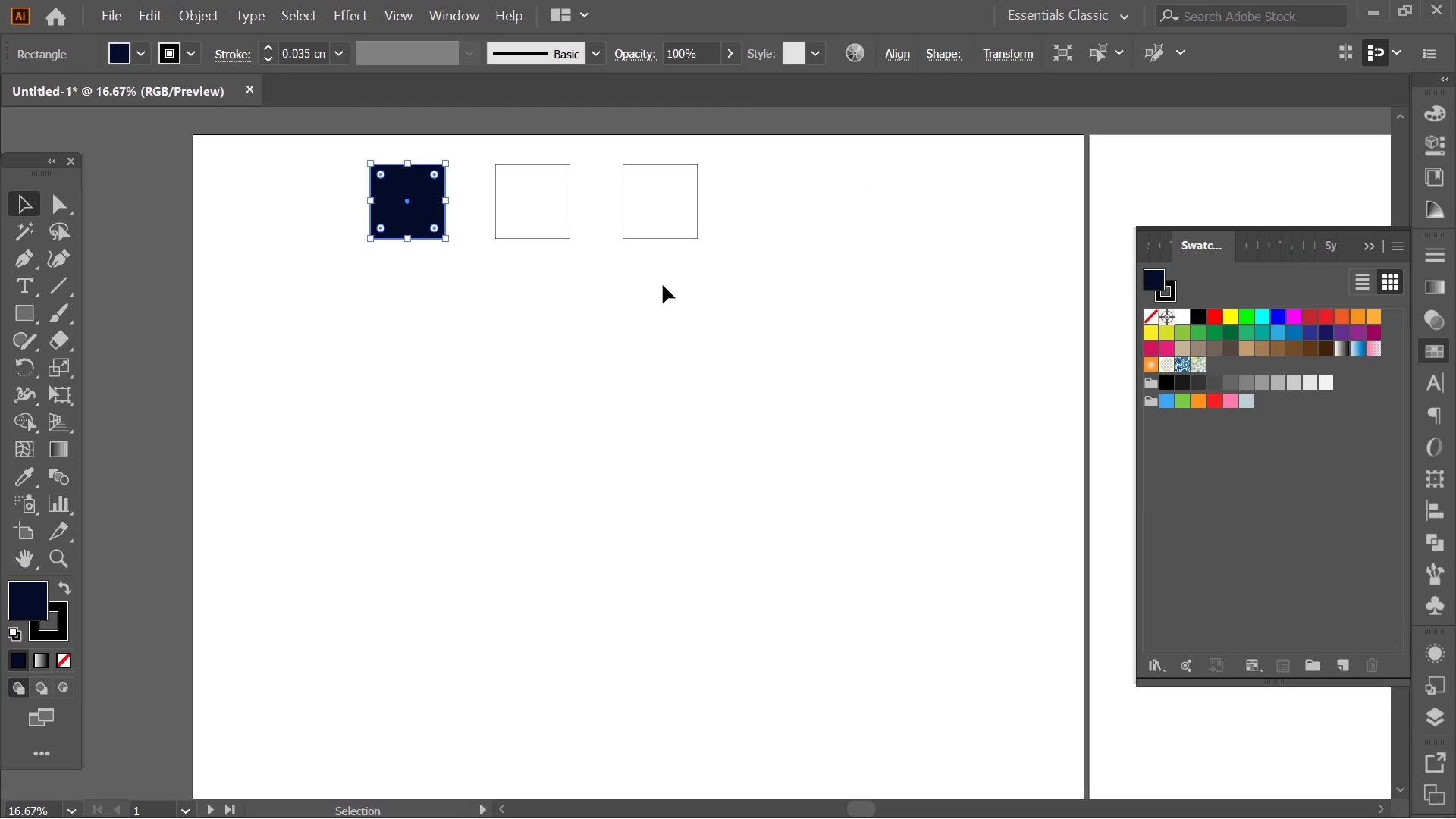 
double_click([554, 189])
 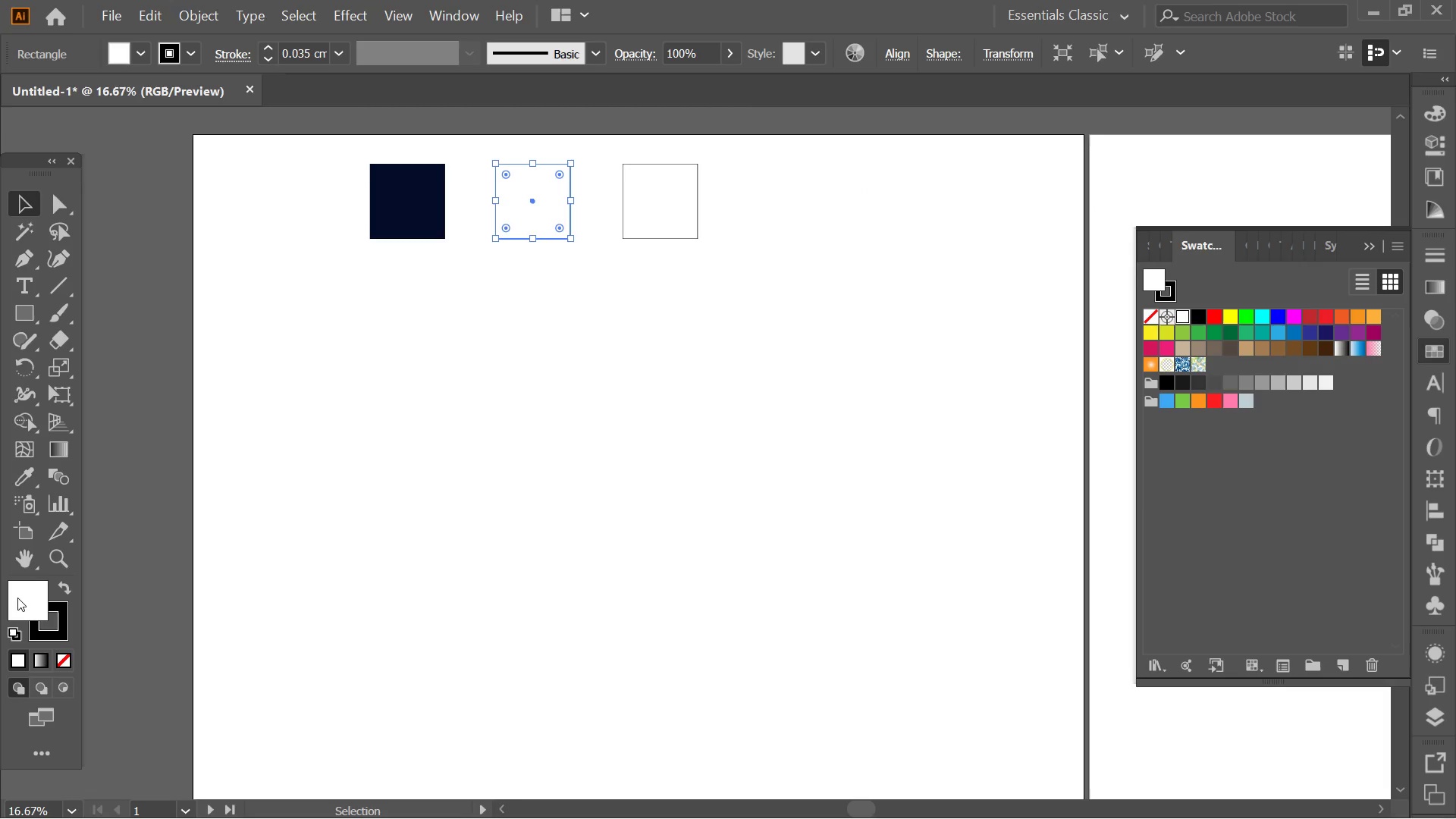 
double_click([17, 598])
 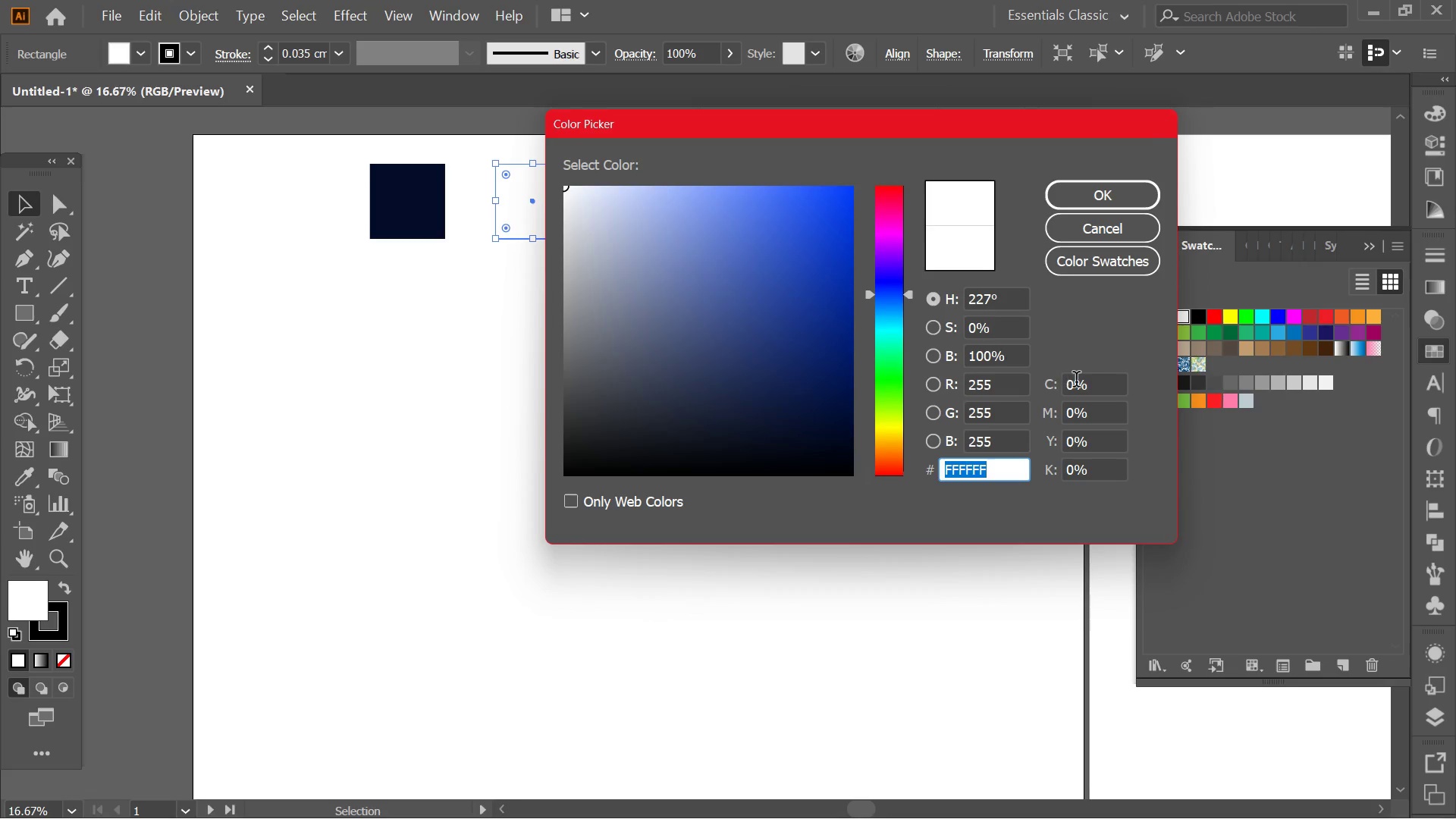 
left_click_drag(start_coordinate=[1071, 380], to_coordinate=[1040, 377])
 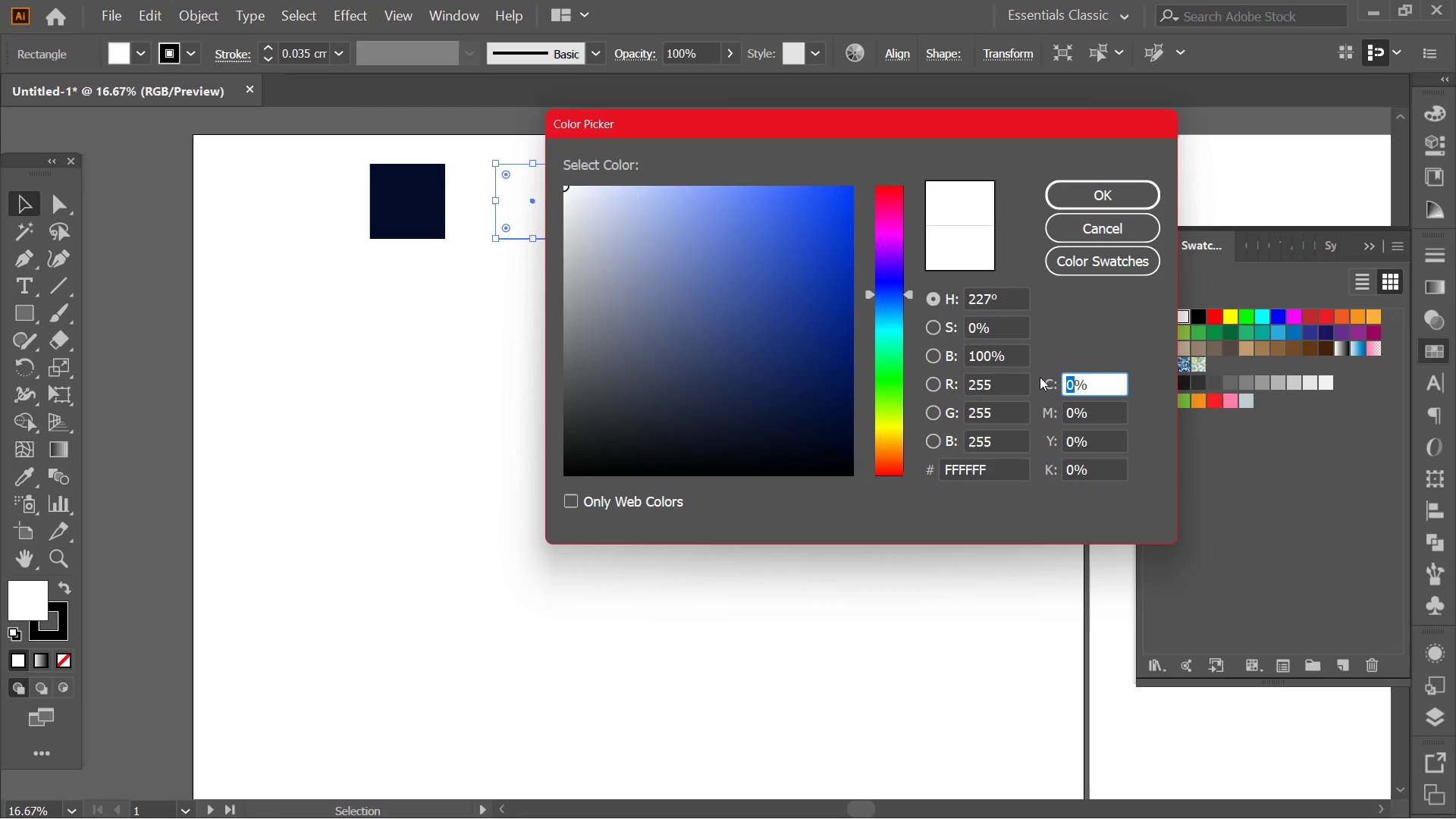 
hold_key(key=Numpad2, duration=26.7)
 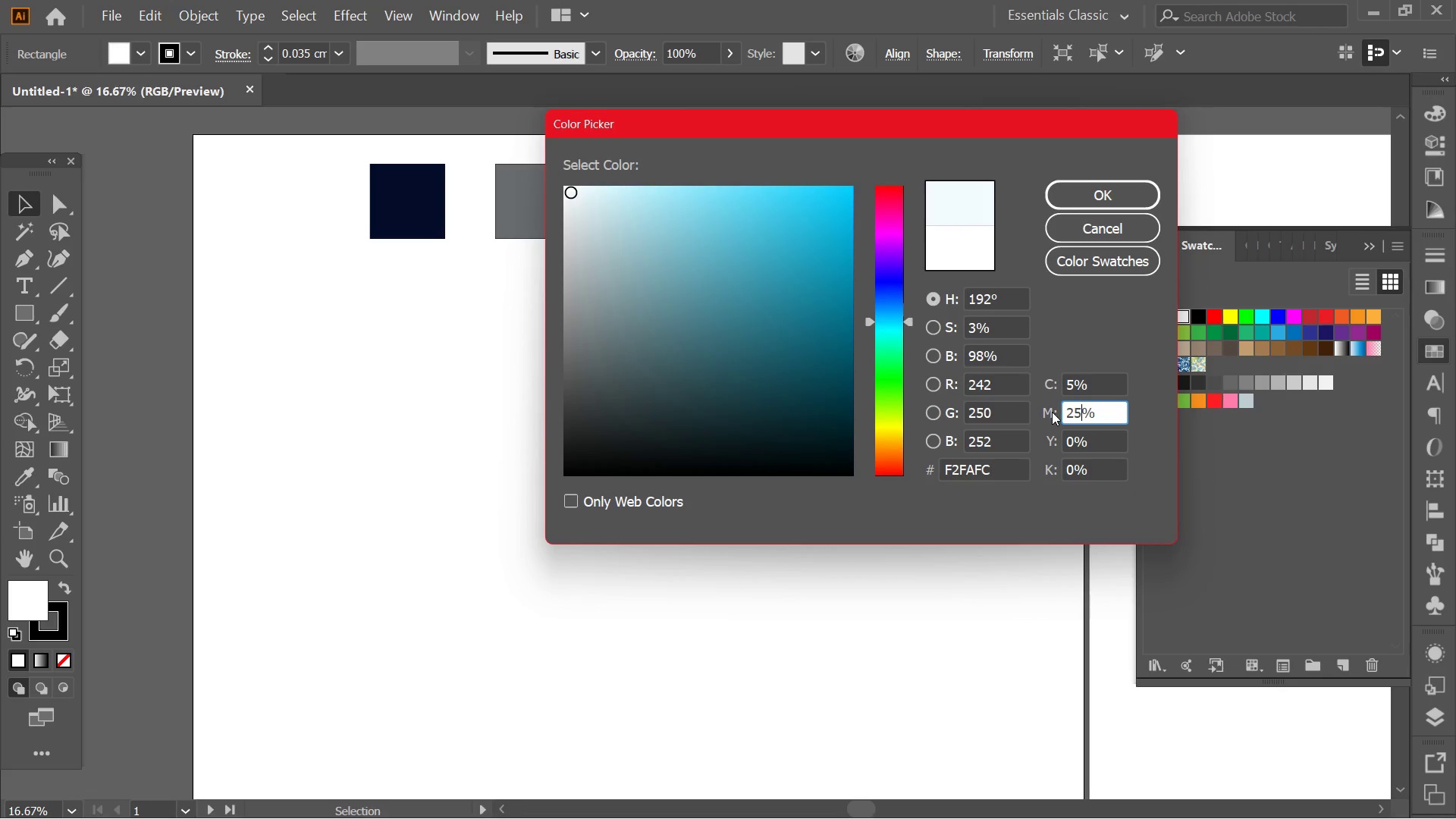 
key(Numpad5)
 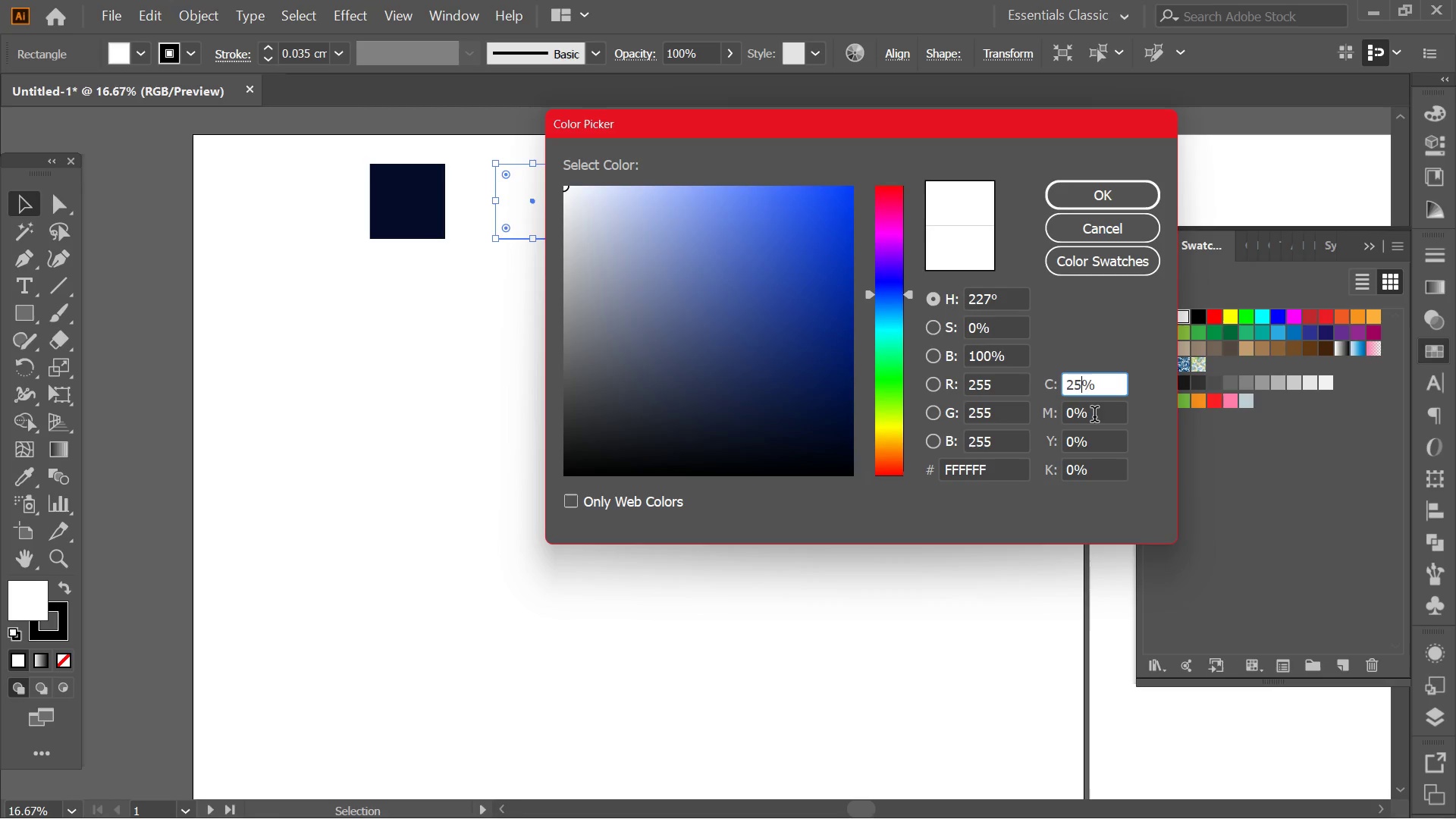 
left_click_drag(start_coordinate=[1078, 416], to_coordinate=[1045, 416])
 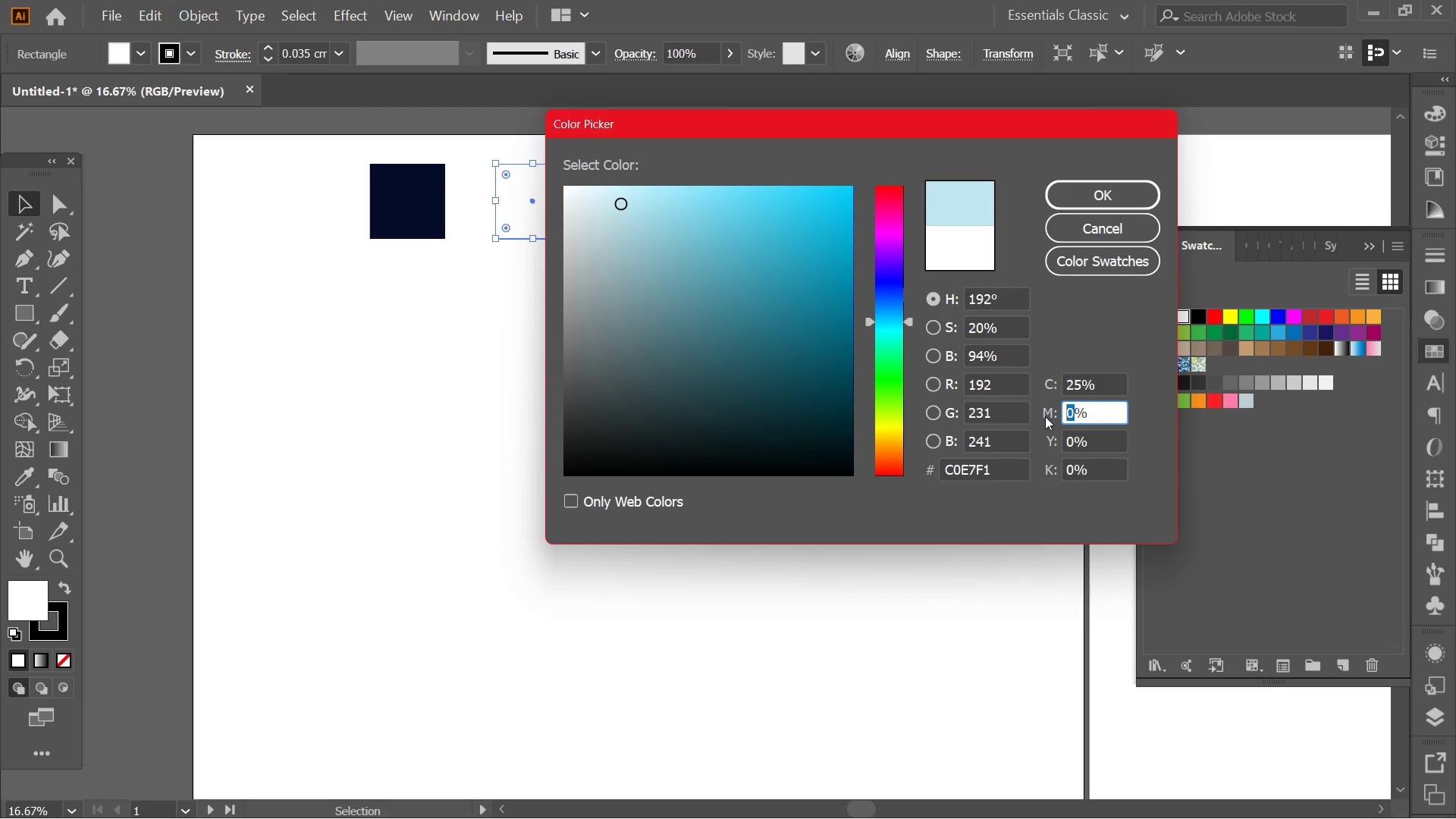 
key(Numpad1)
 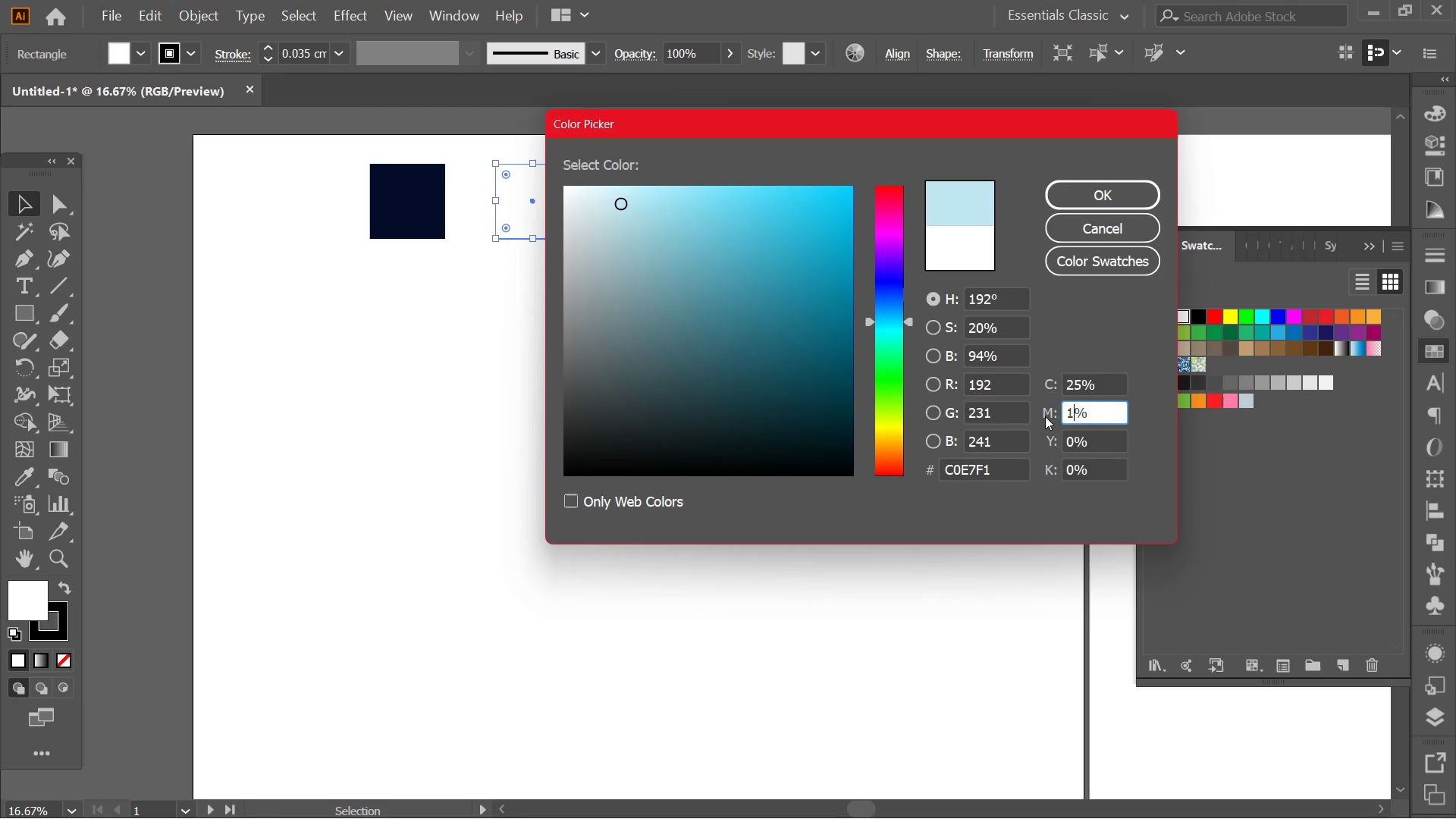 
key(Numpad5)
 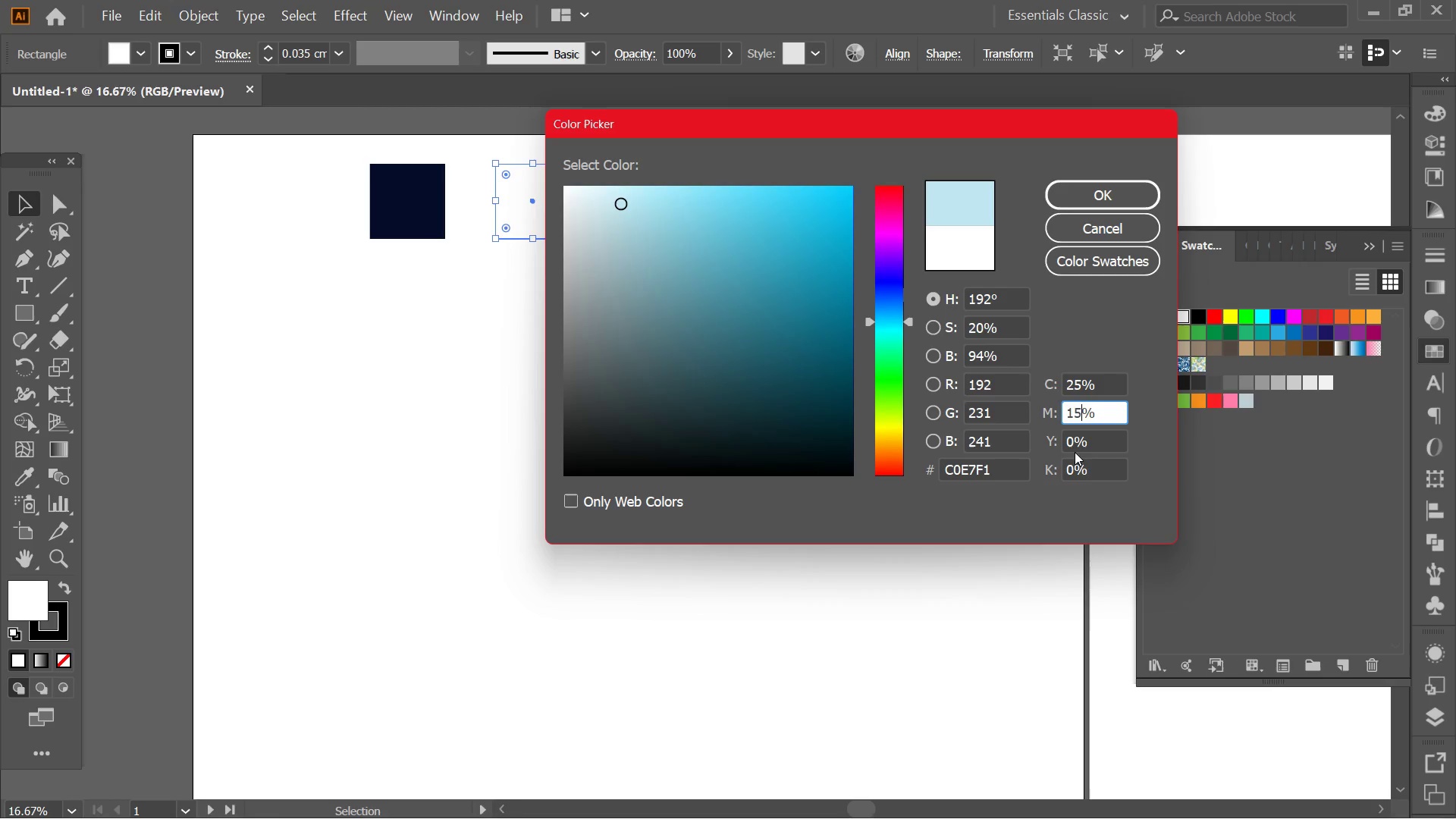 
left_click([1069, 437])
 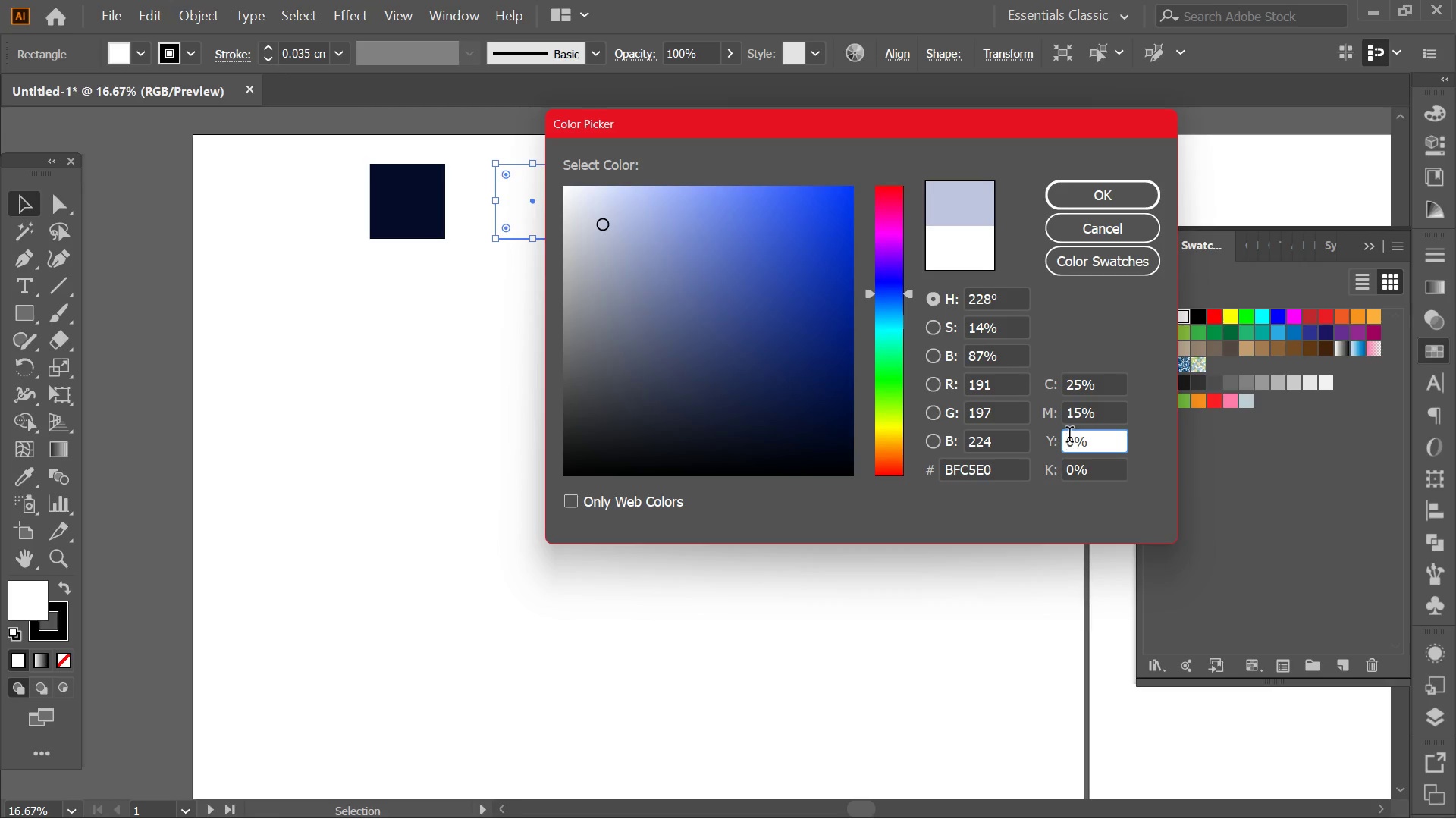 
key(Numpad1)
 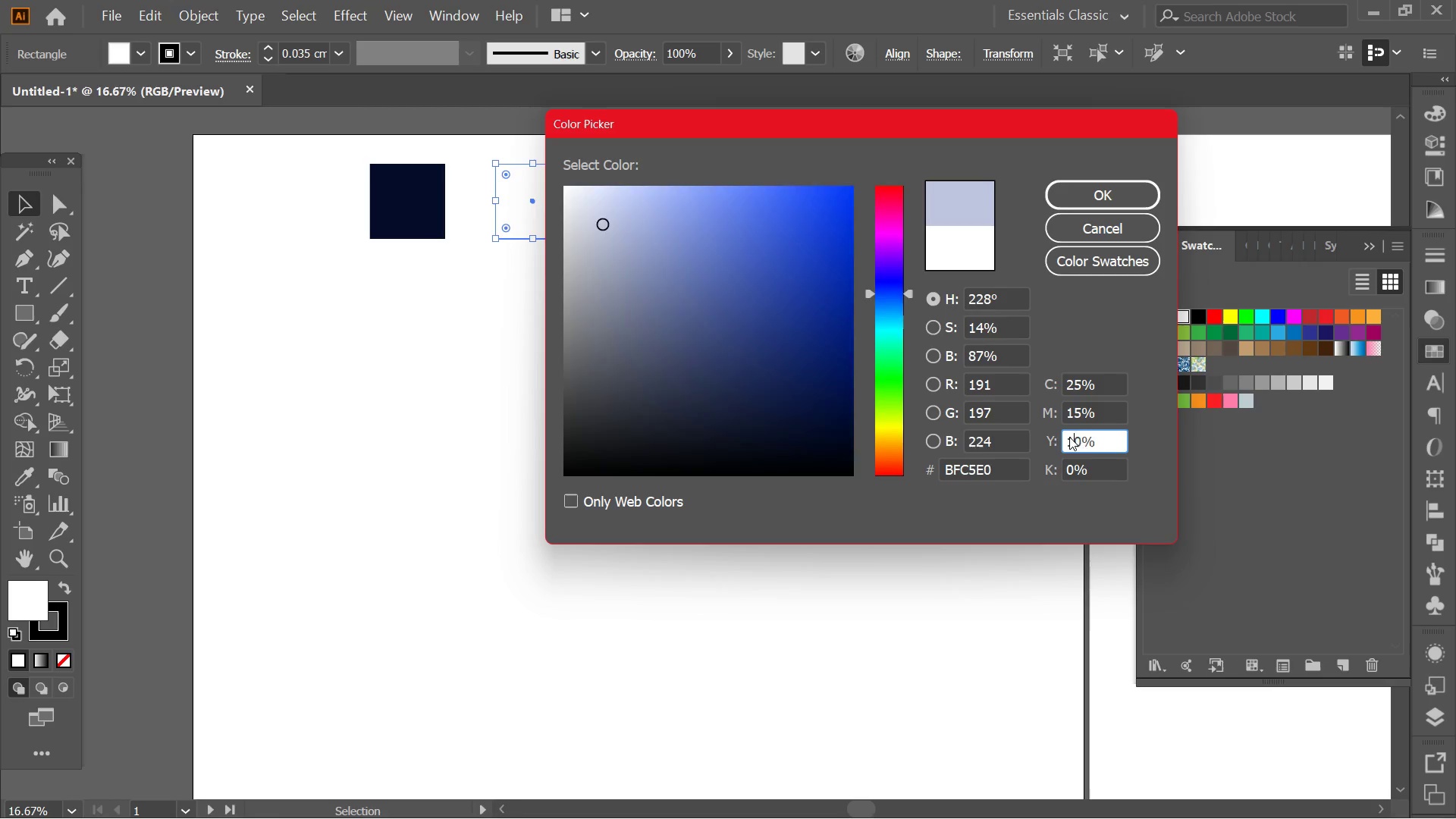 
scroll: coordinate [1320, 424], scroll_direction: up, amount: 4.0
 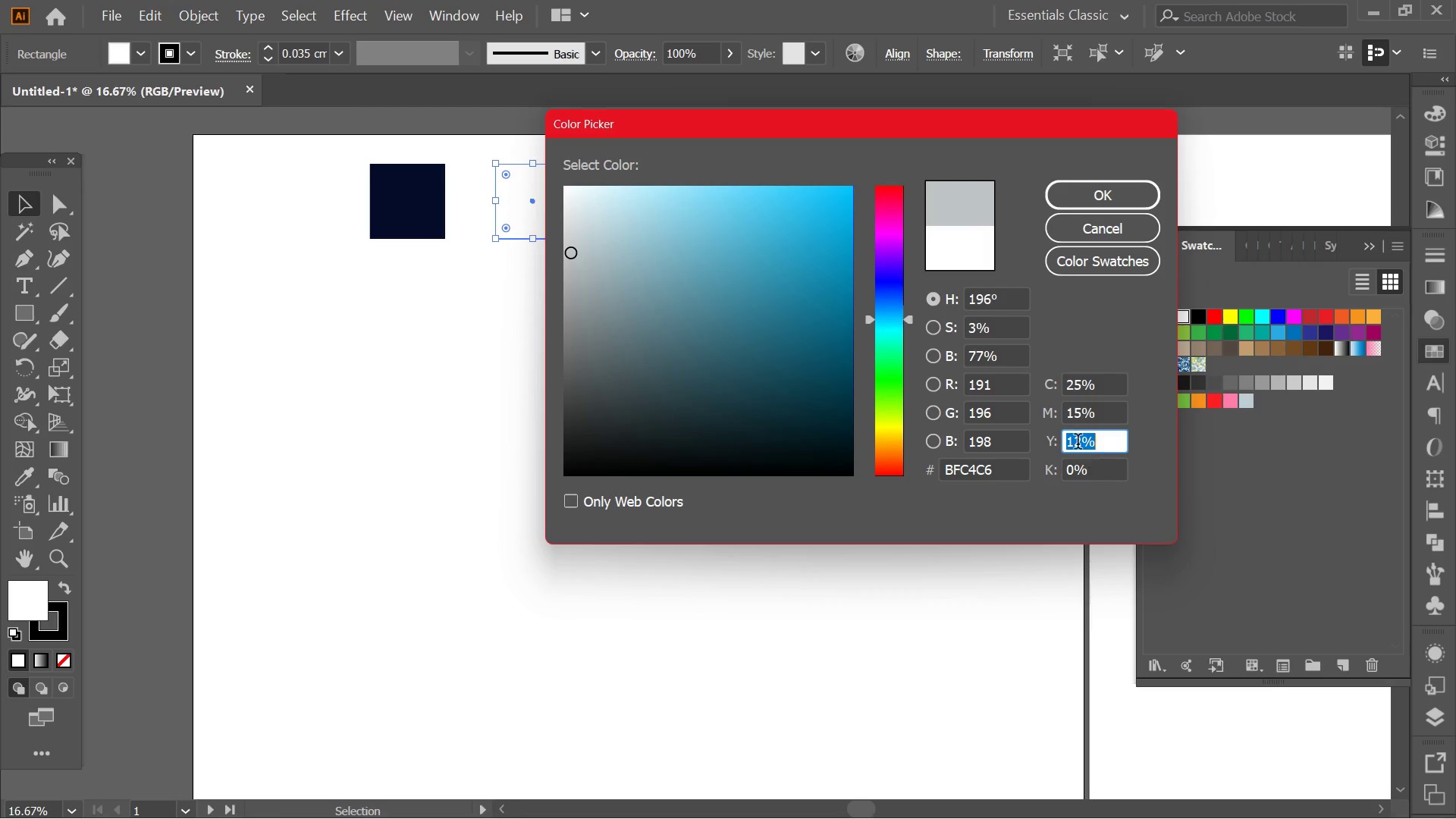 
left_click([1081, 437])
 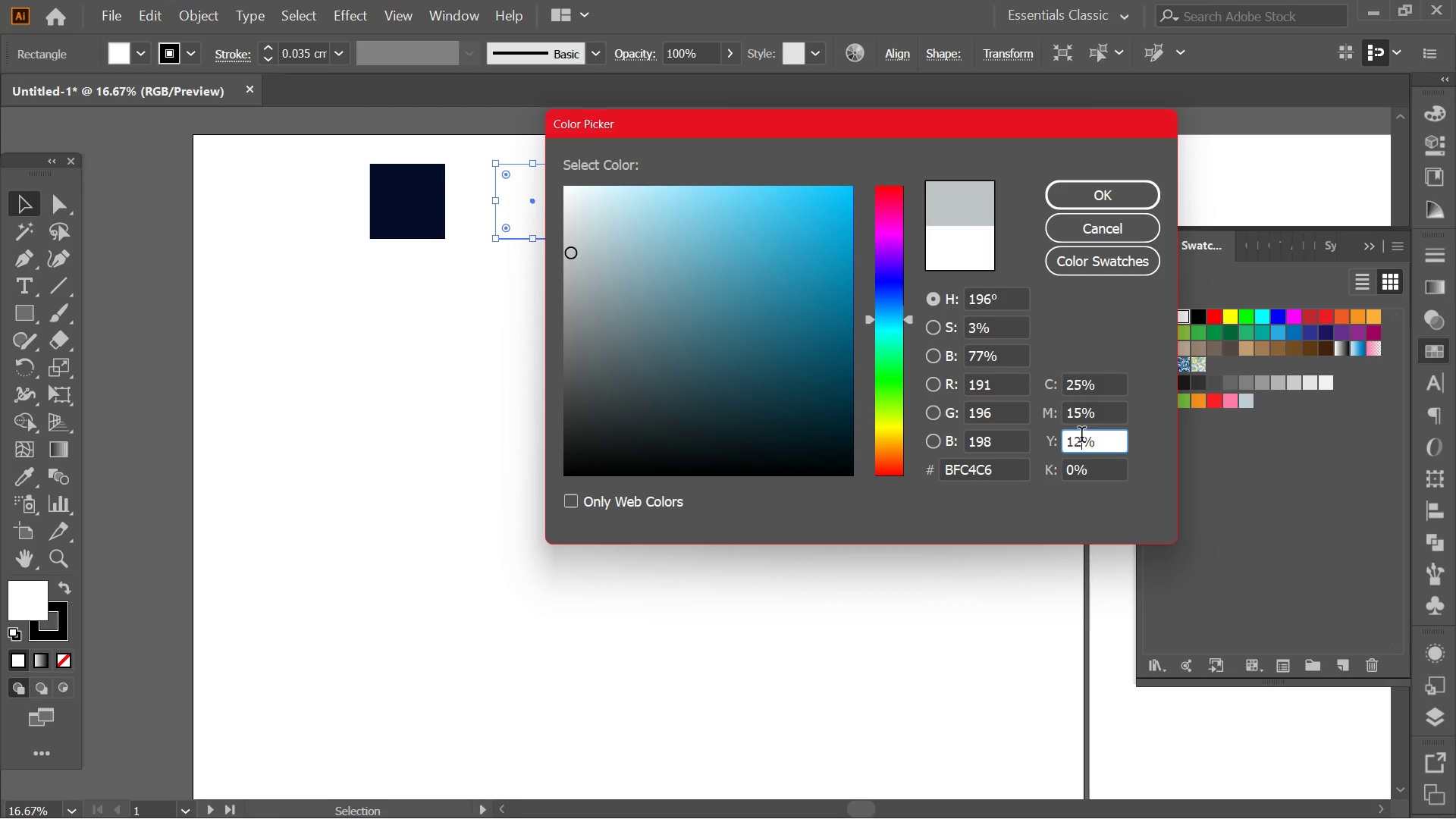 
key(Backspace)
 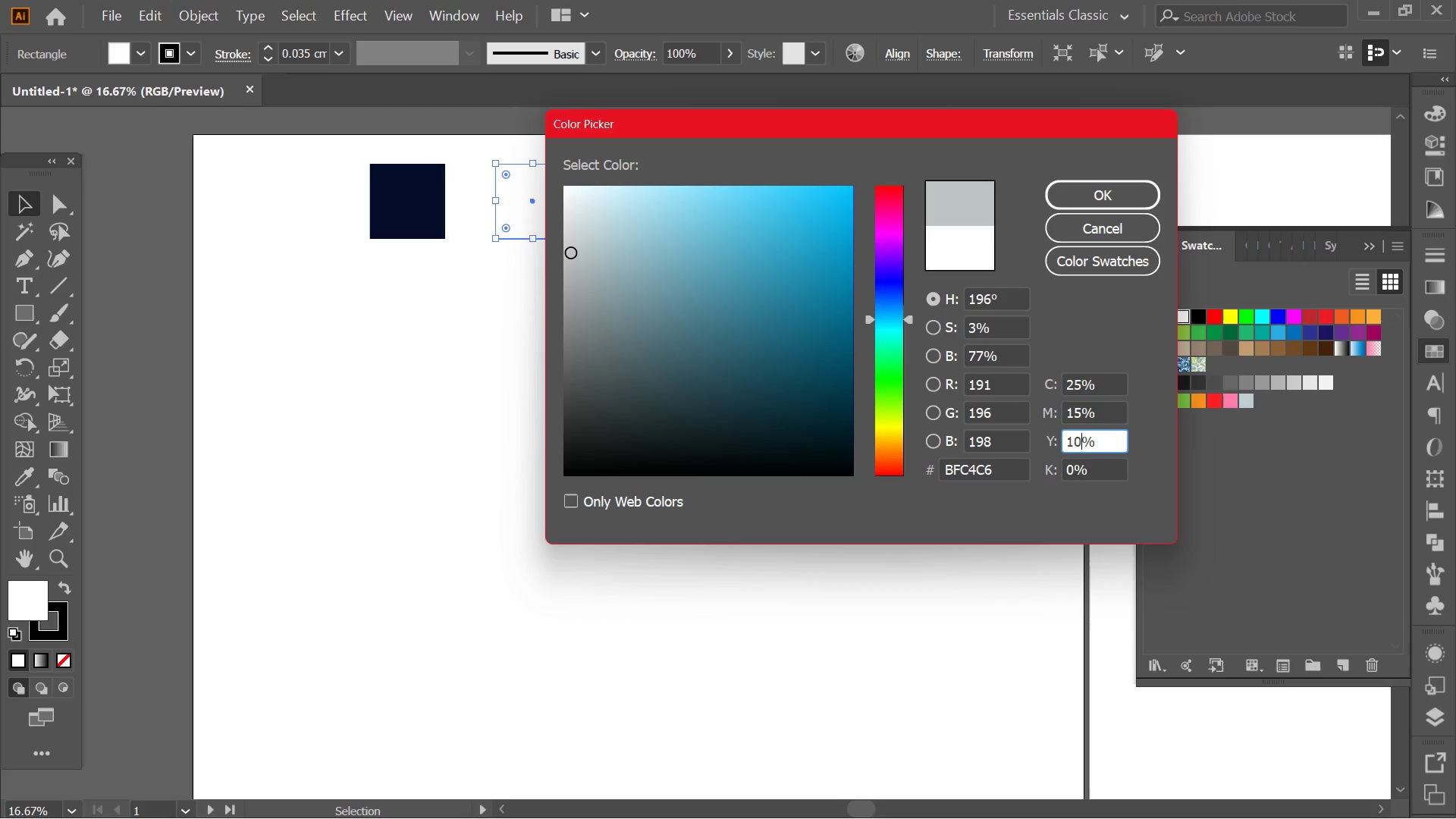 
key(Numpad0)
 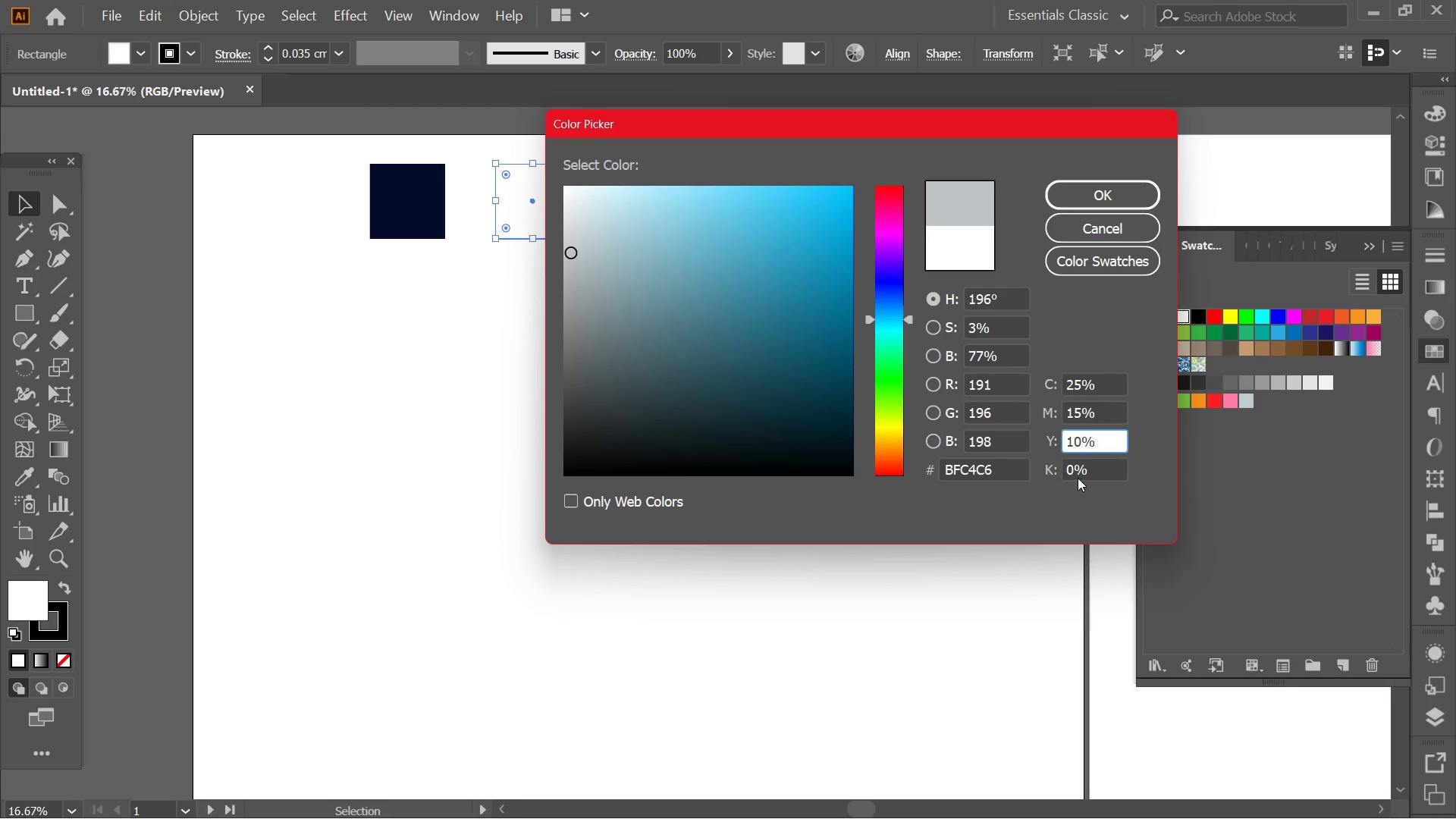 
left_click_drag(start_coordinate=[1072, 469], to_coordinate=[1068, 465])
 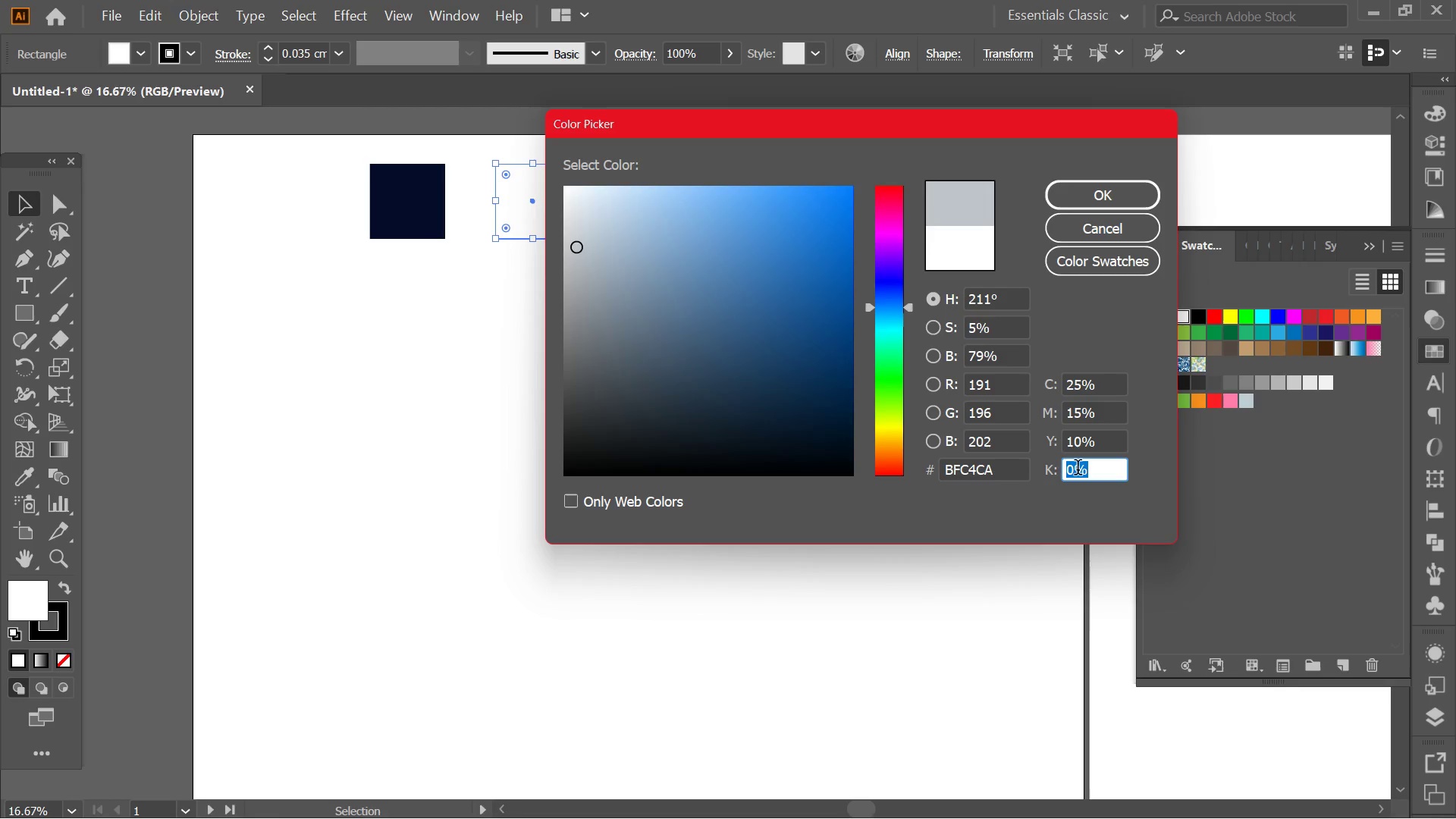 
left_click_drag(start_coordinate=[1078, 469], to_coordinate=[1059, 477])
 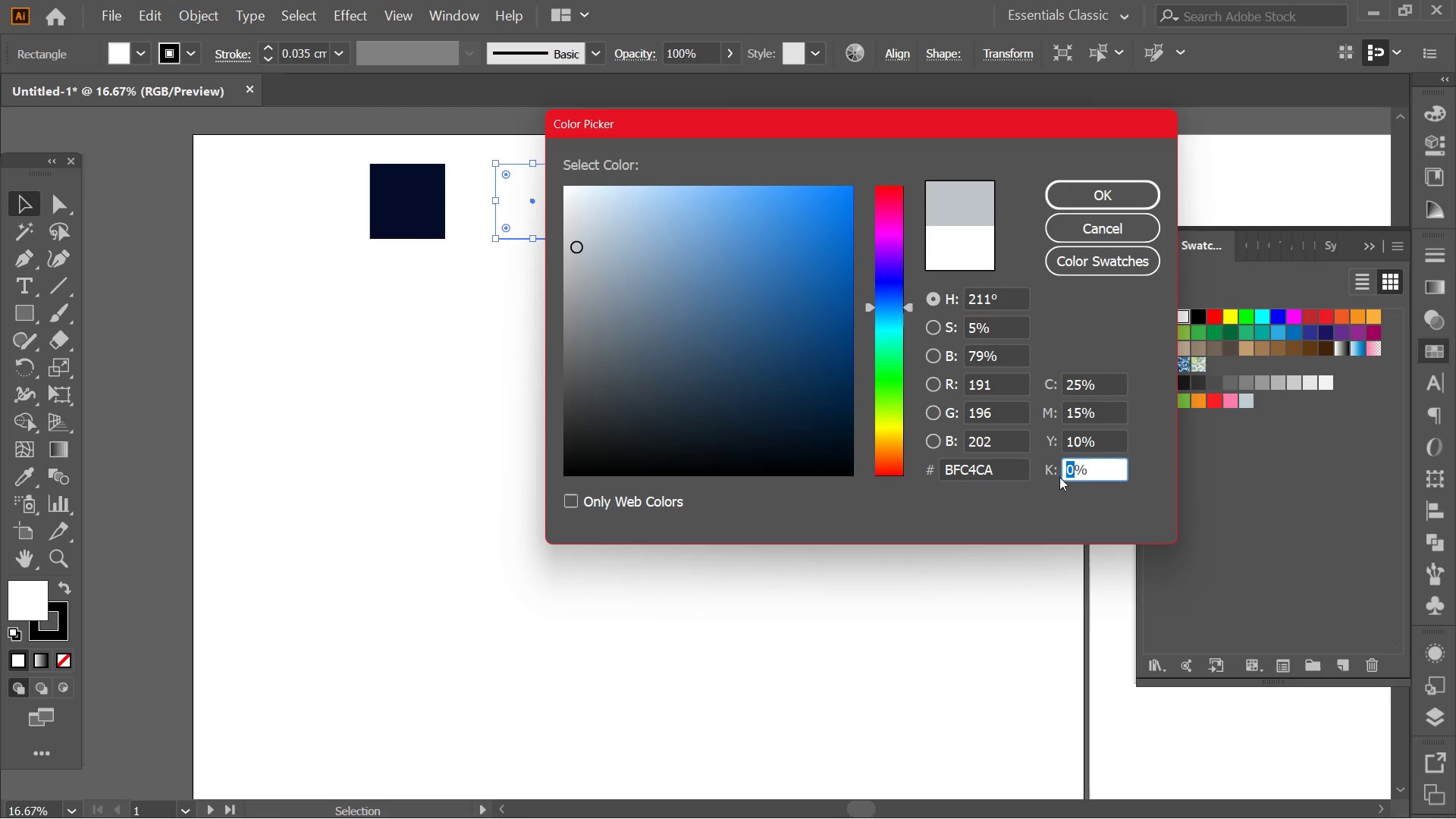 
key(Numpad4)
 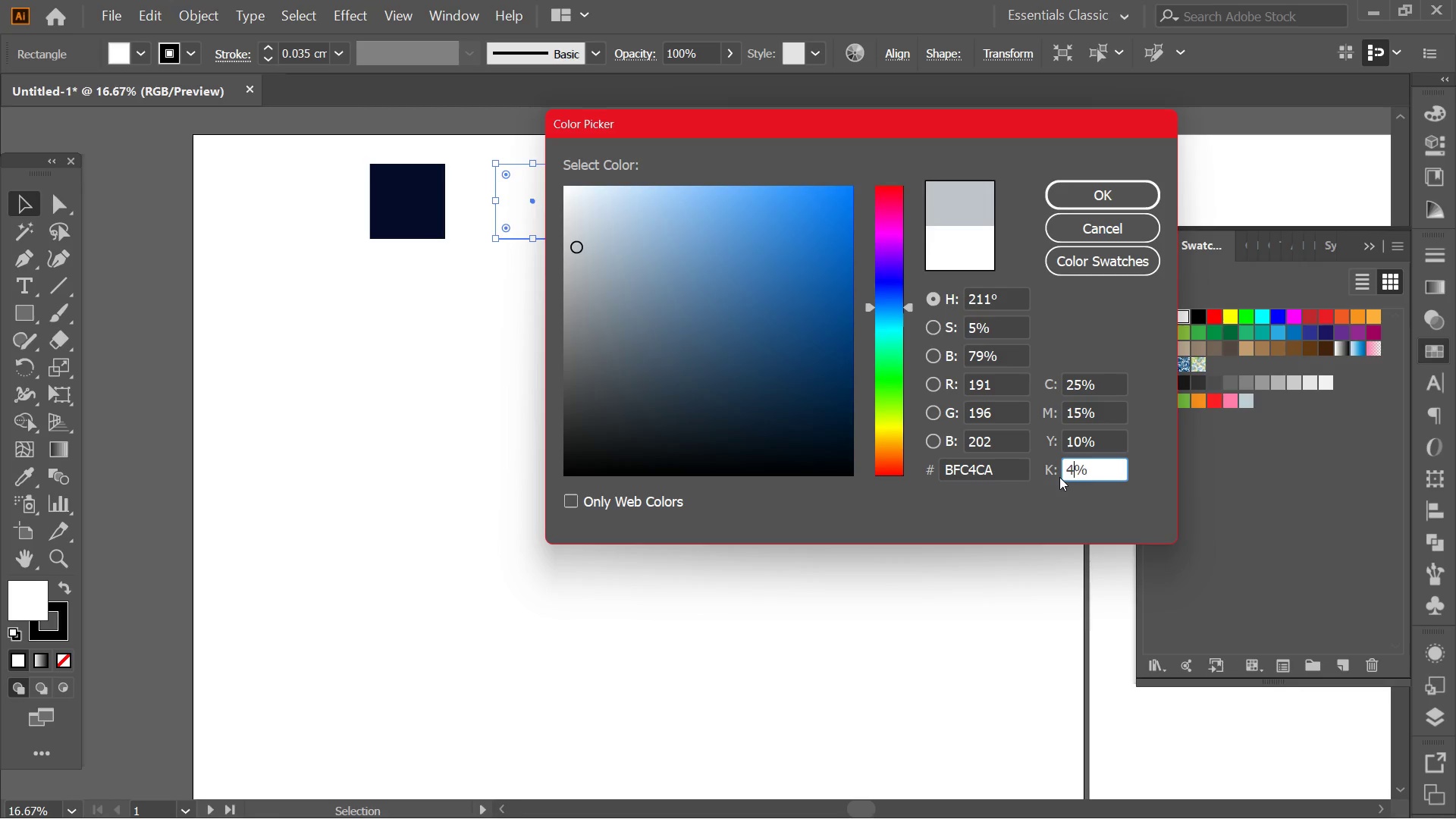 
key(Numpad5)
 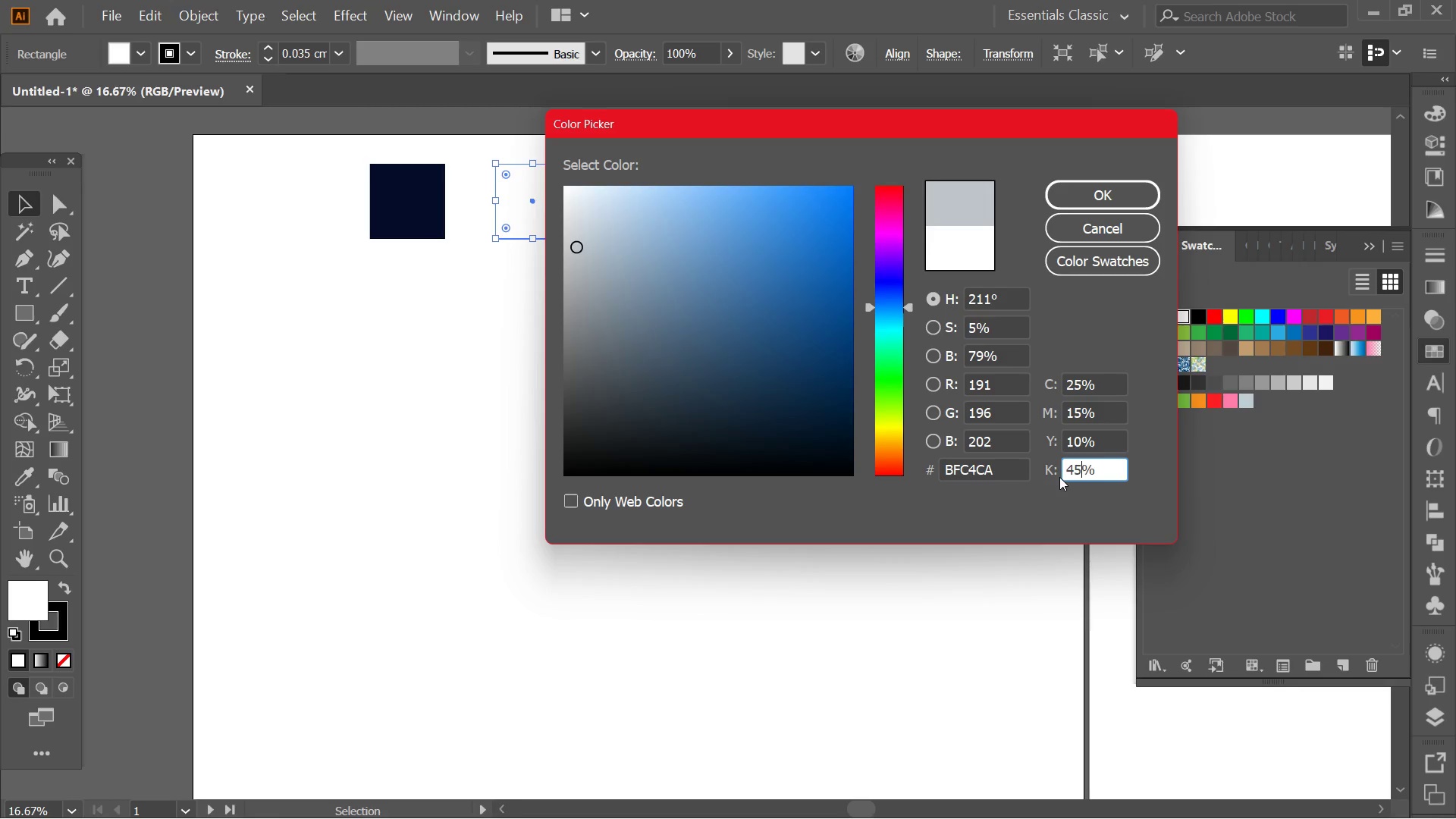 
scroll: coordinate [1059, 477], scroll_direction: up, amount: 1.0
 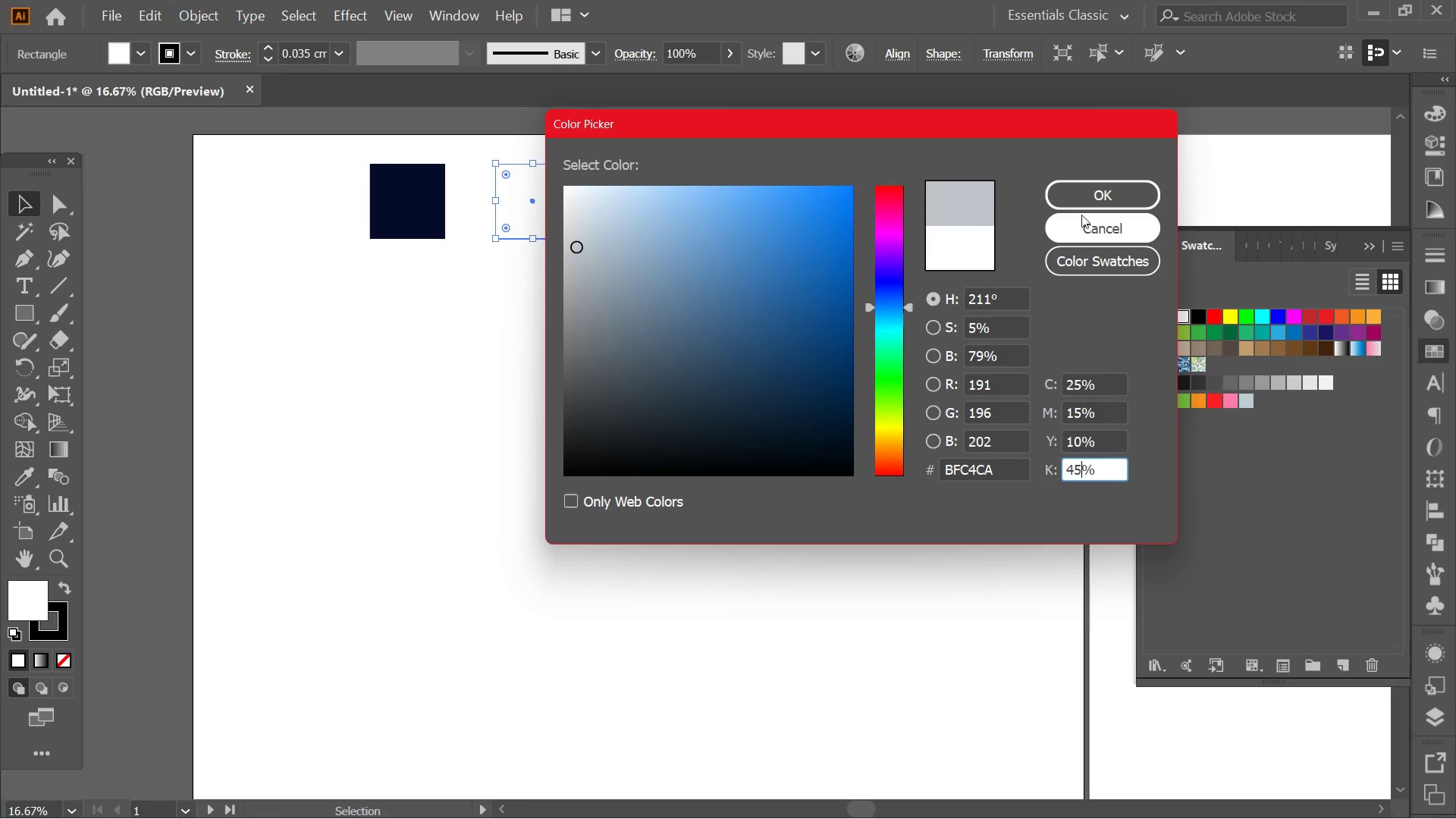 
left_click([1081, 193])
 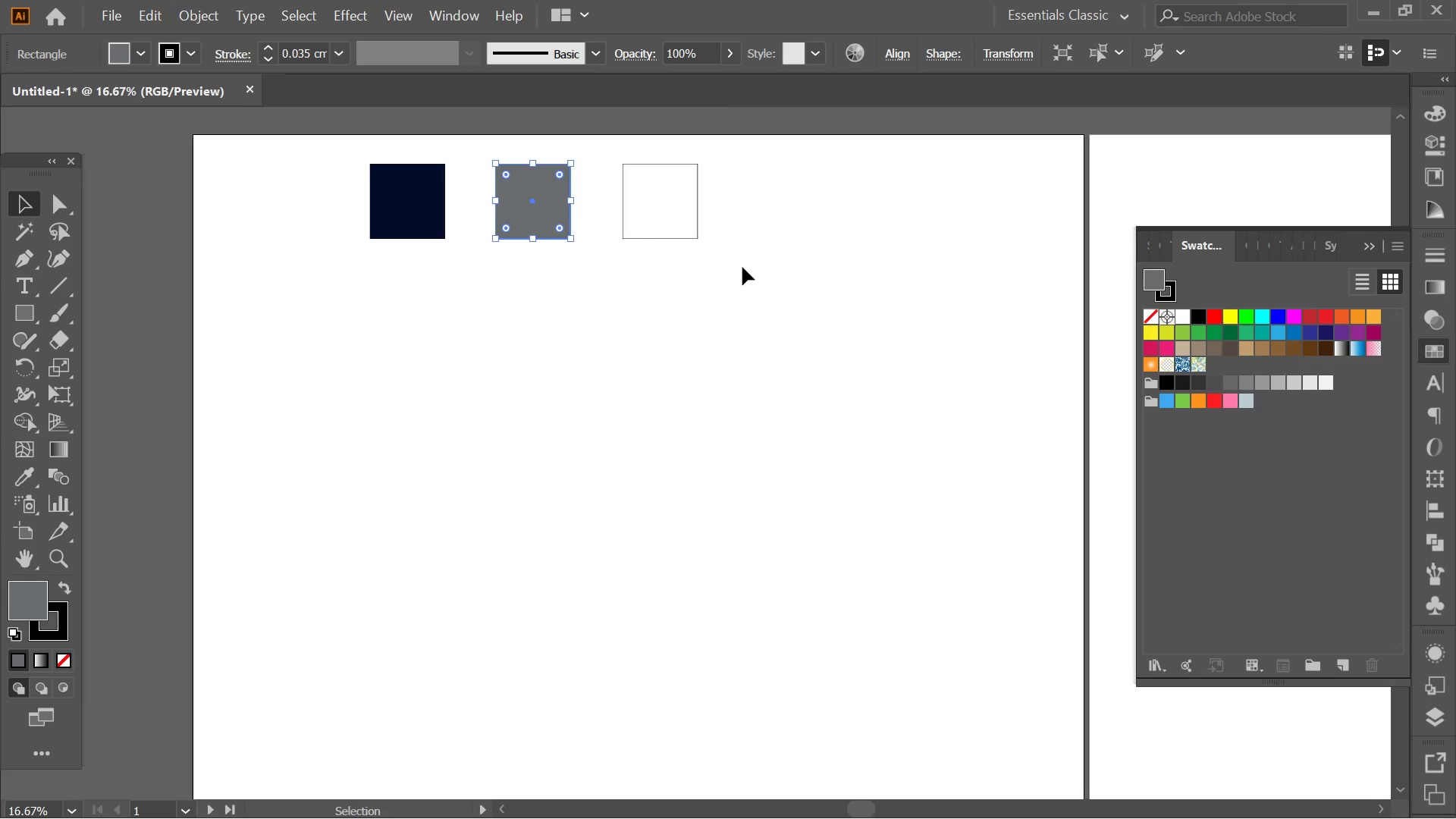 
double_click([633, 212])
 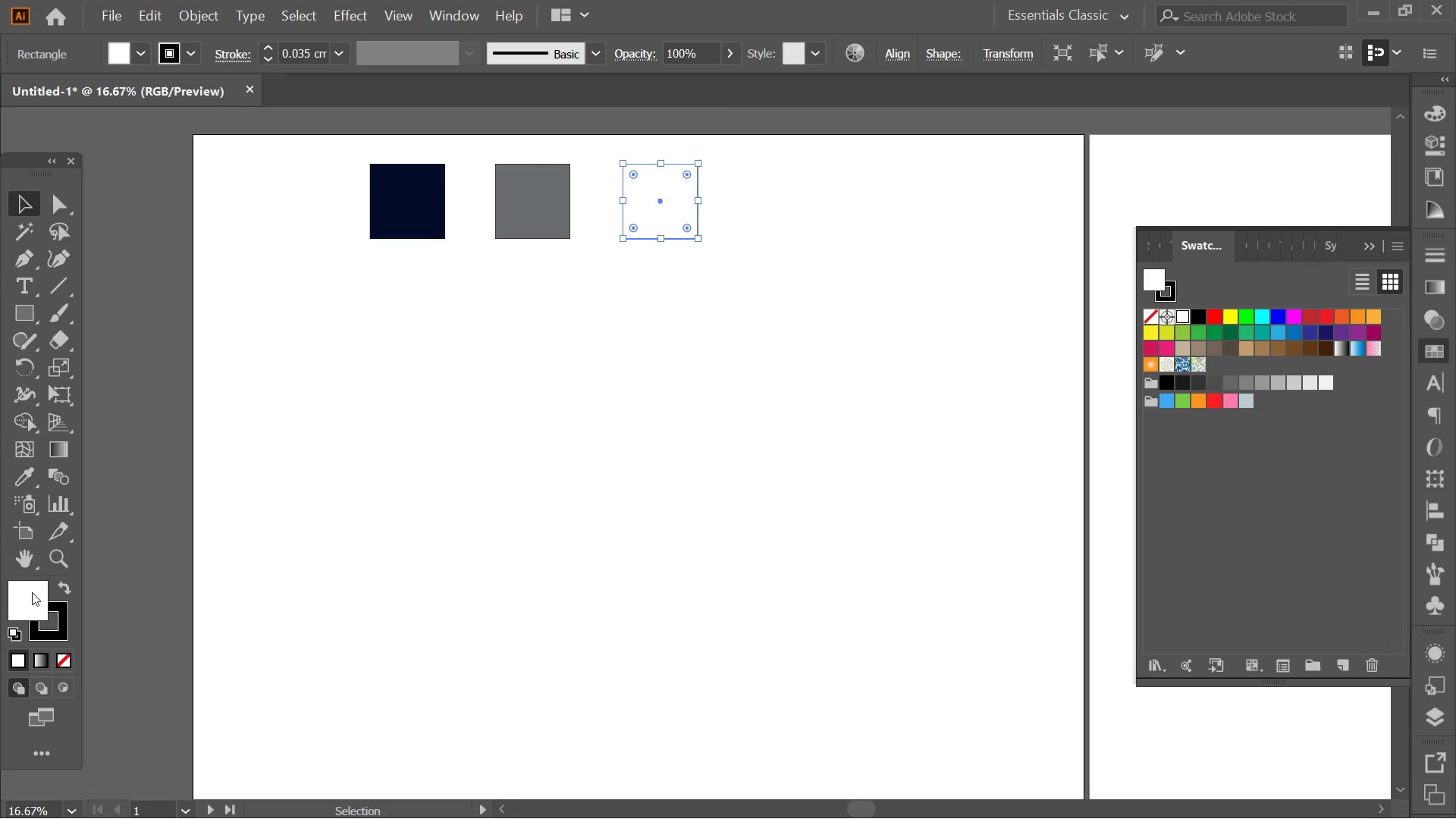 
double_click([32, 594])
 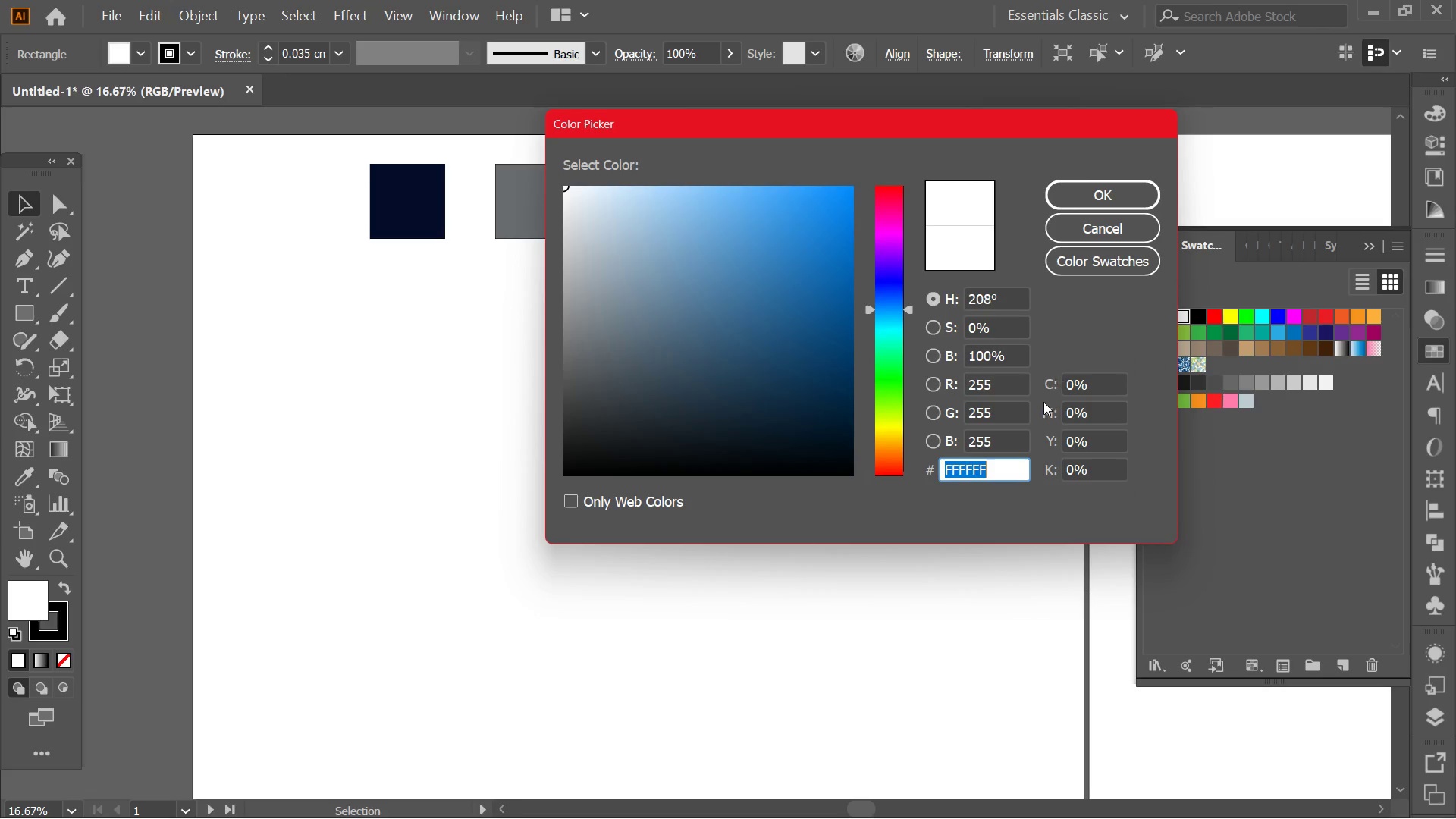 
left_click_drag(start_coordinate=[1072, 391], to_coordinate=[1045, 391])
 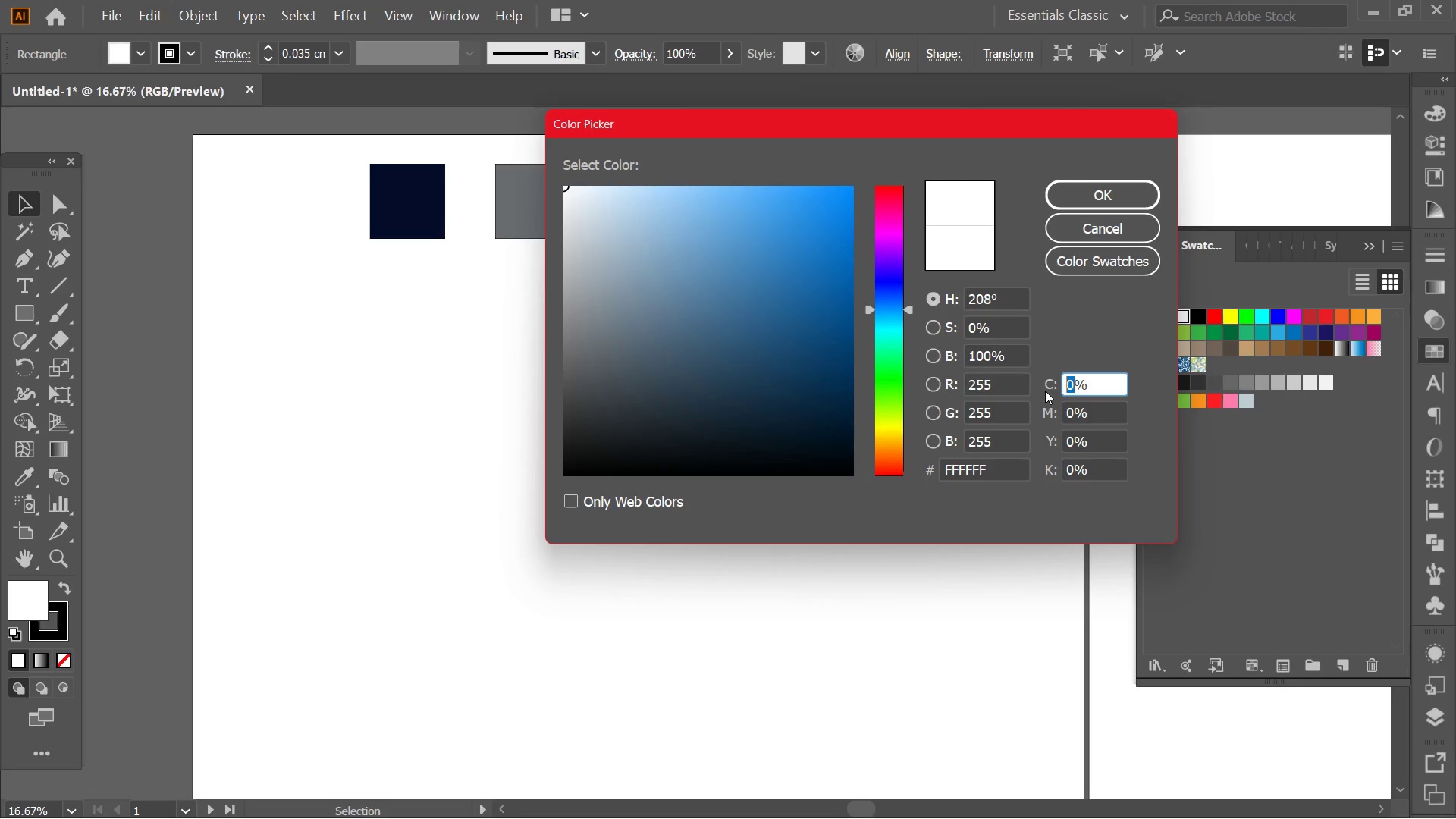 
hold_key(key=Numpad5, duration=4.62)
 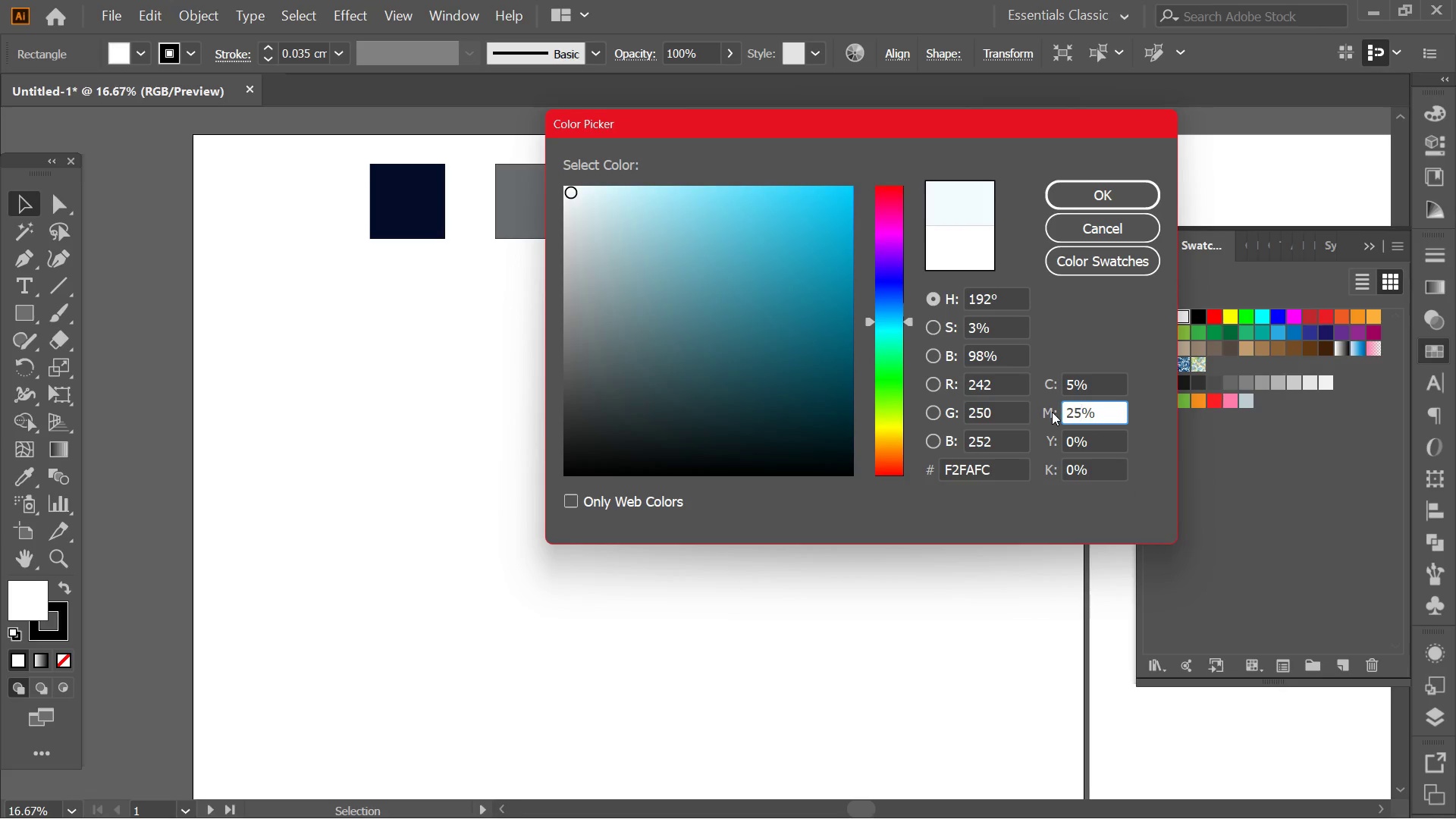 
left_click_drag(start_coordinate=[1073, 412], to_coordinate=[1052, 412])
 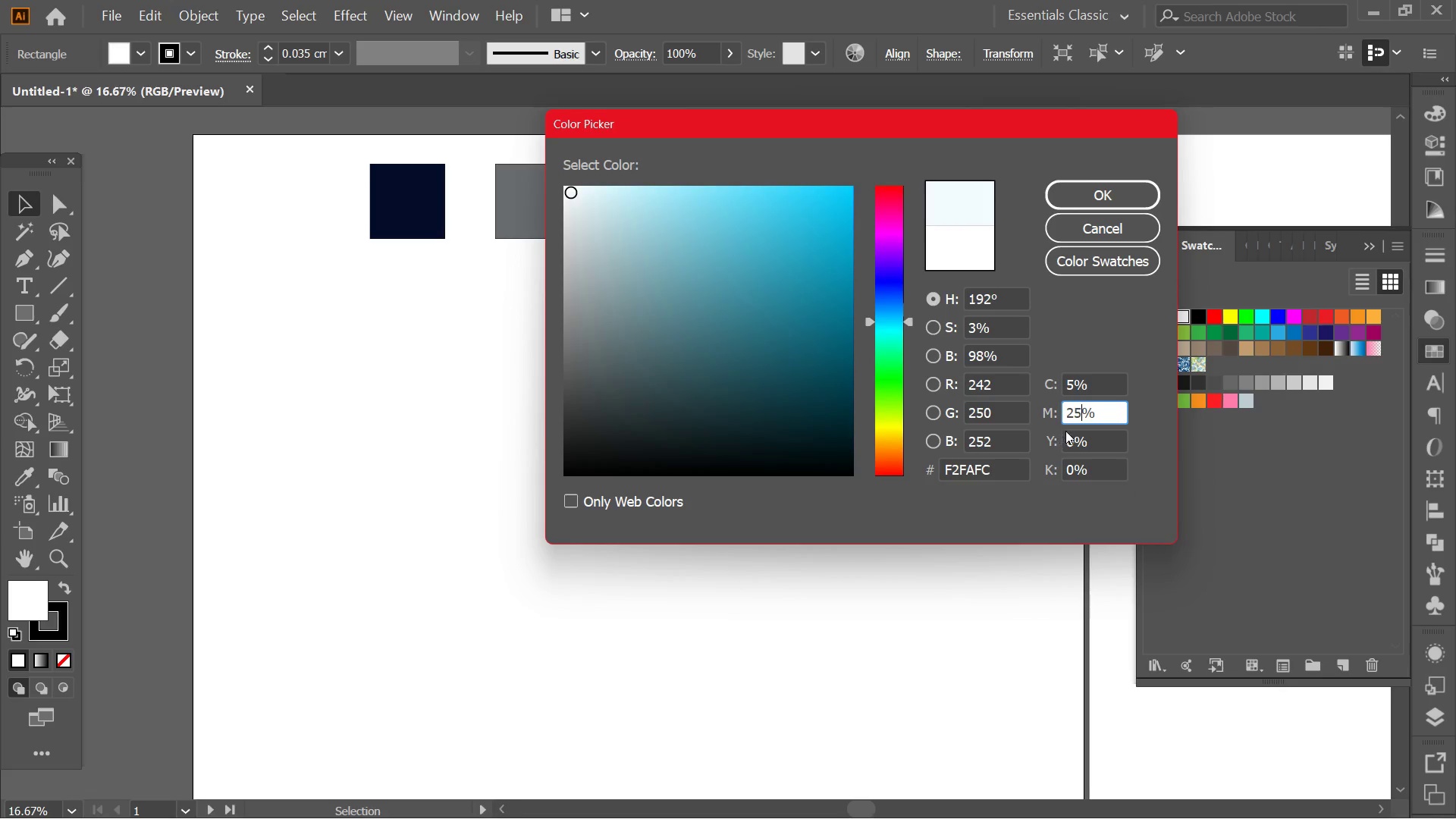 
left_click([1068, 443])
 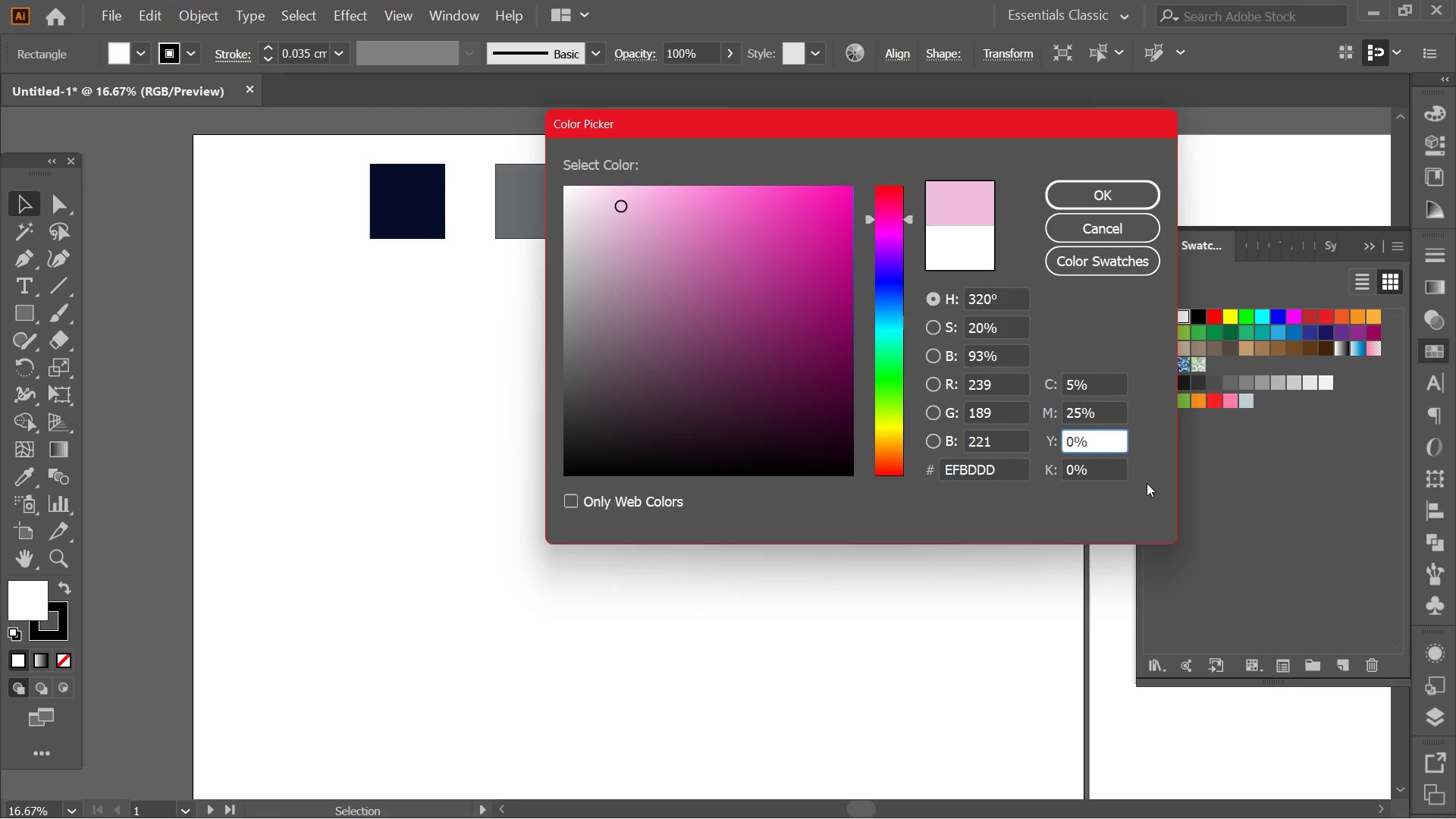 
key(Numpad1)
 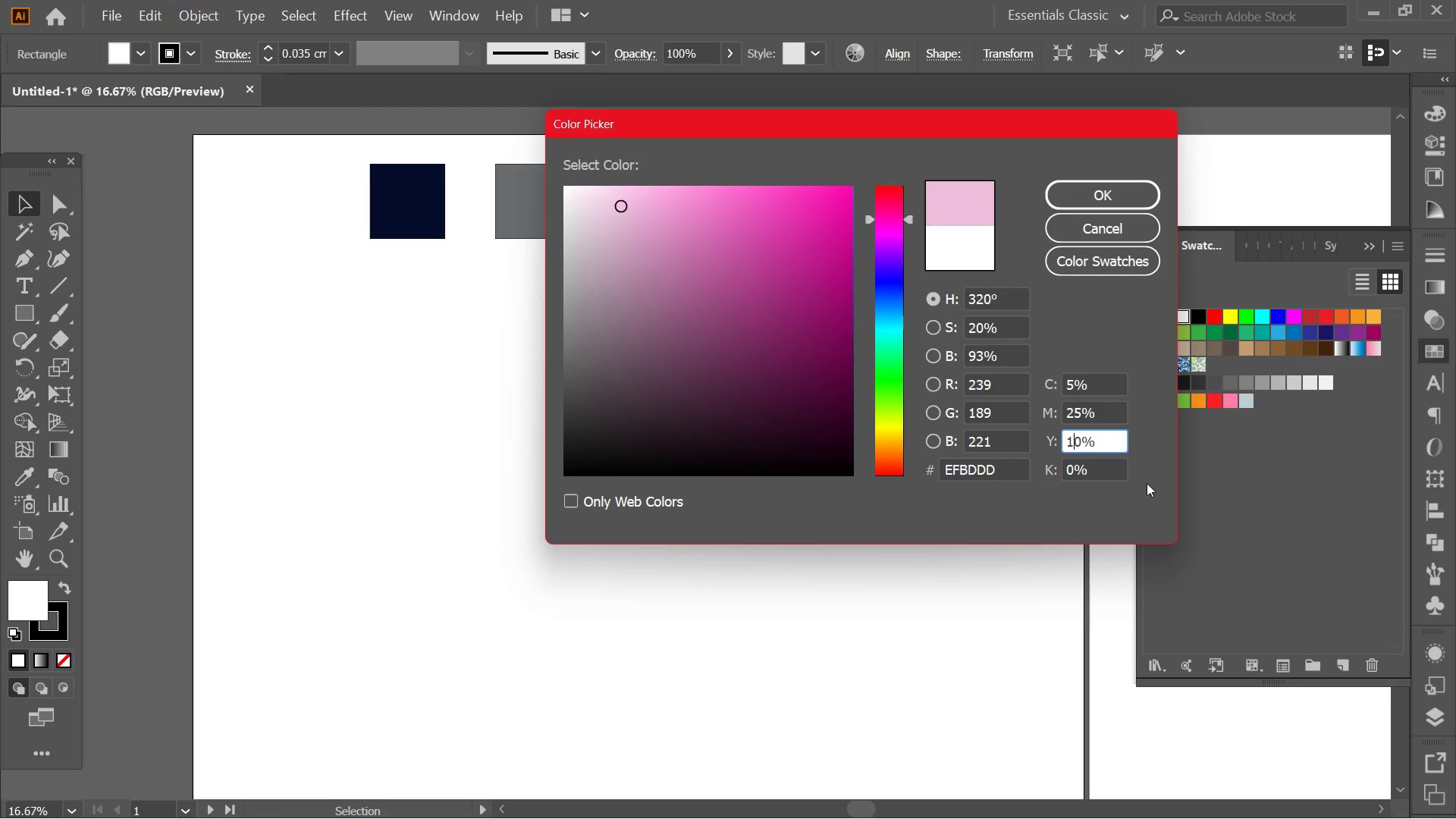 
key(Numpad0)
 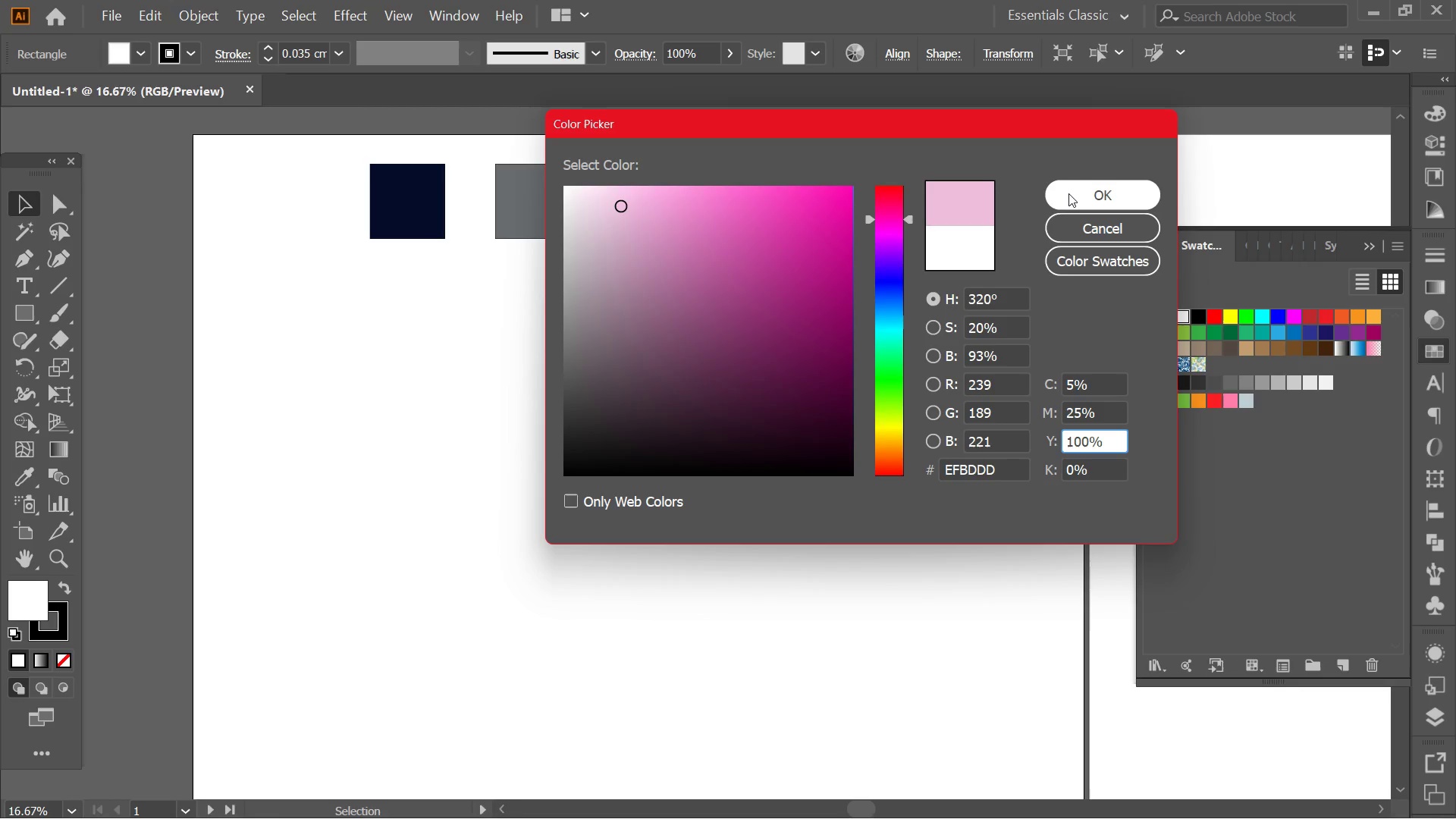 
left_click([1068, 193])
 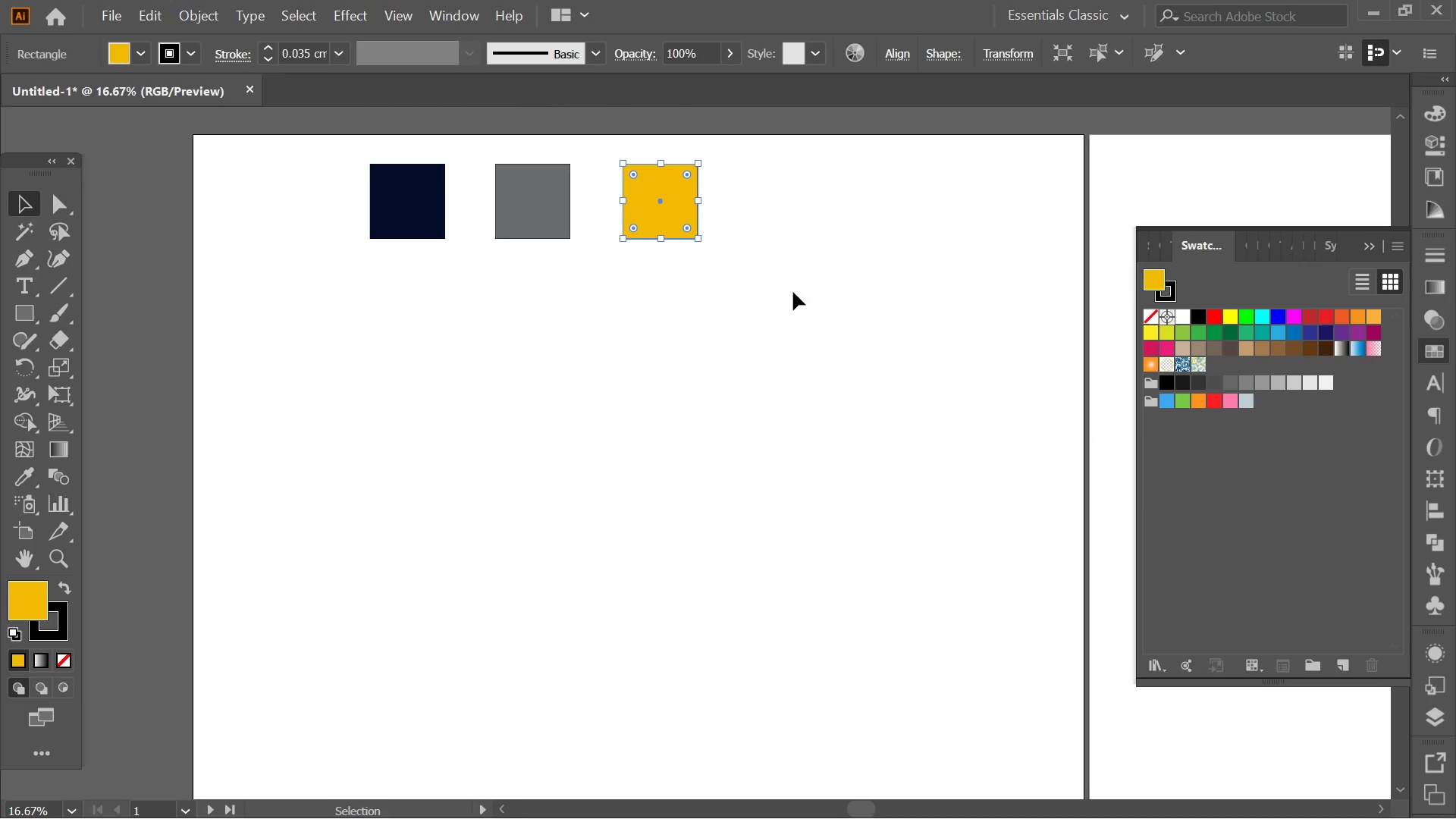 
left_click([793, 292])
 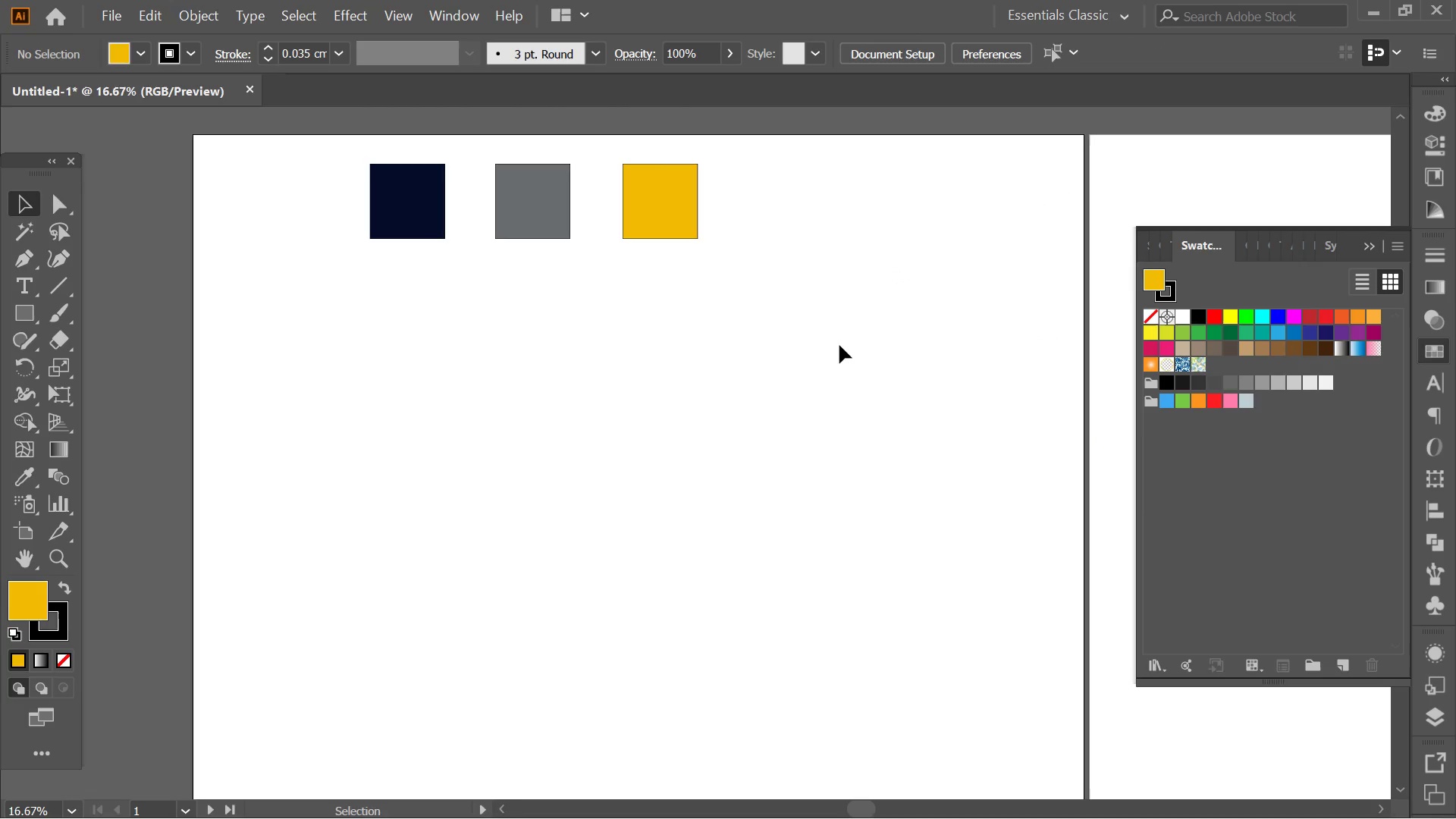 
hold_key(key=Space, duration=0.53)
 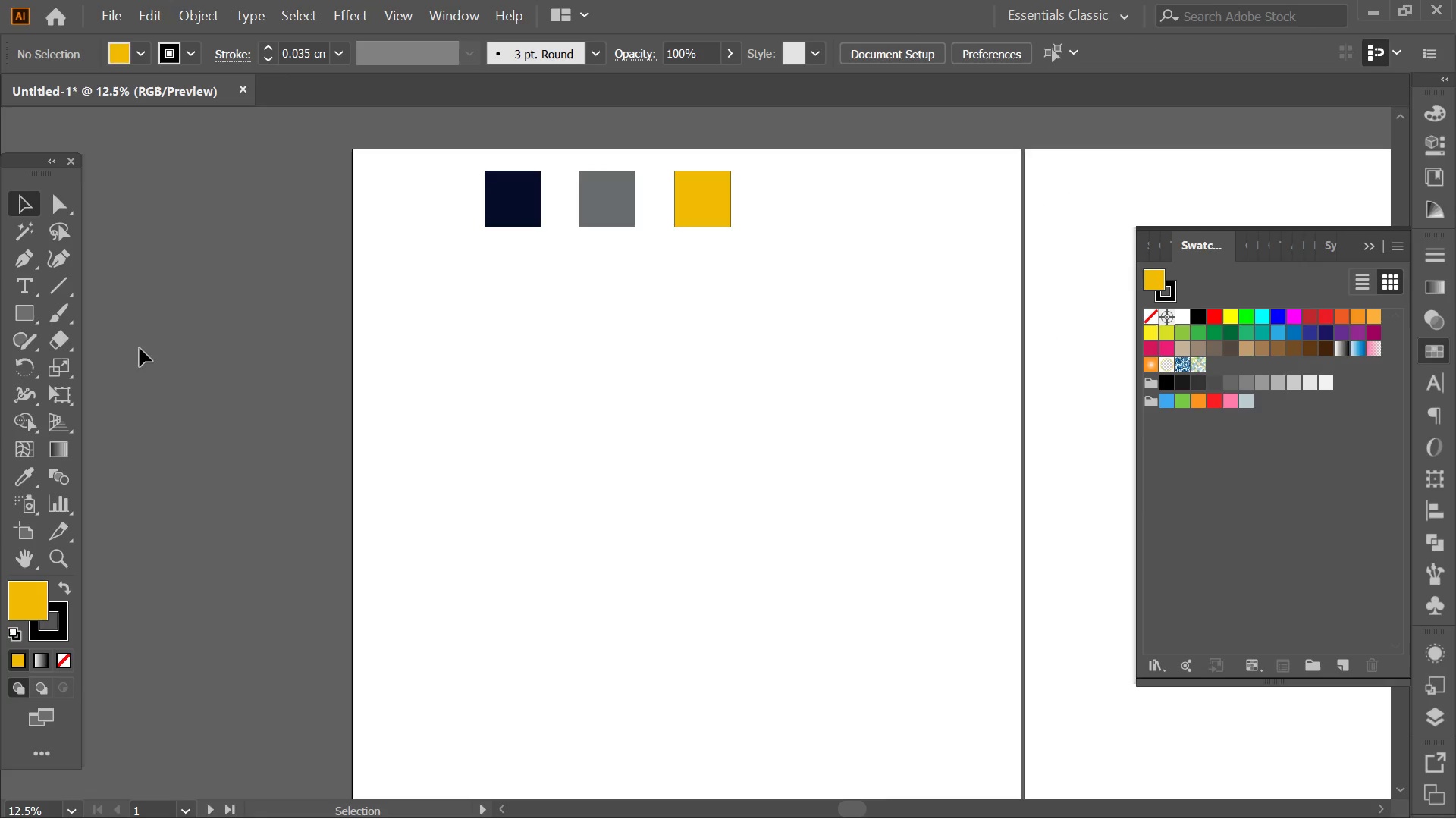 
left_click_drag(start_coordinate=[906, 320], to_coordinate=[911, 284])
 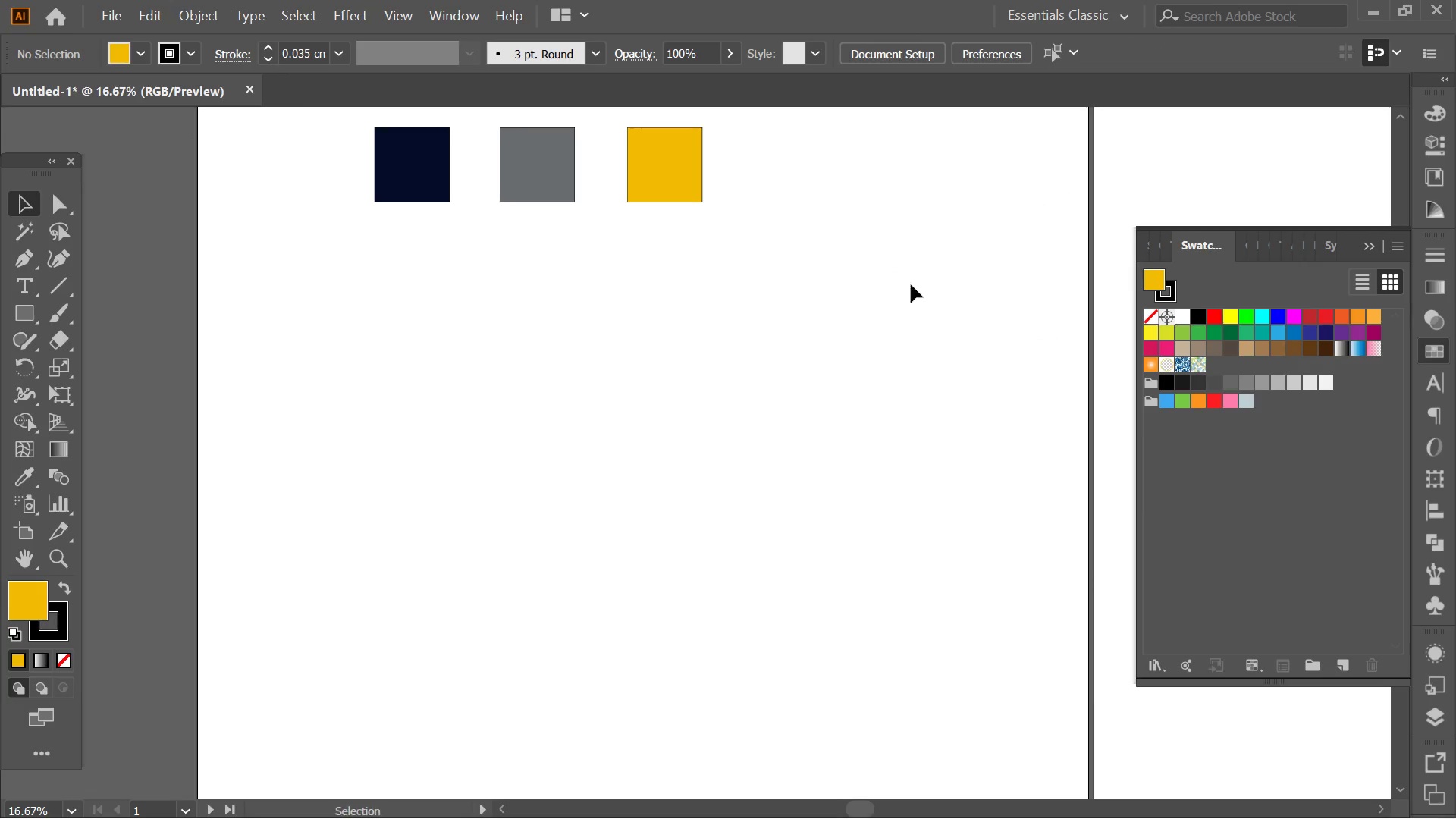 
key(Alt+AltLeft)
 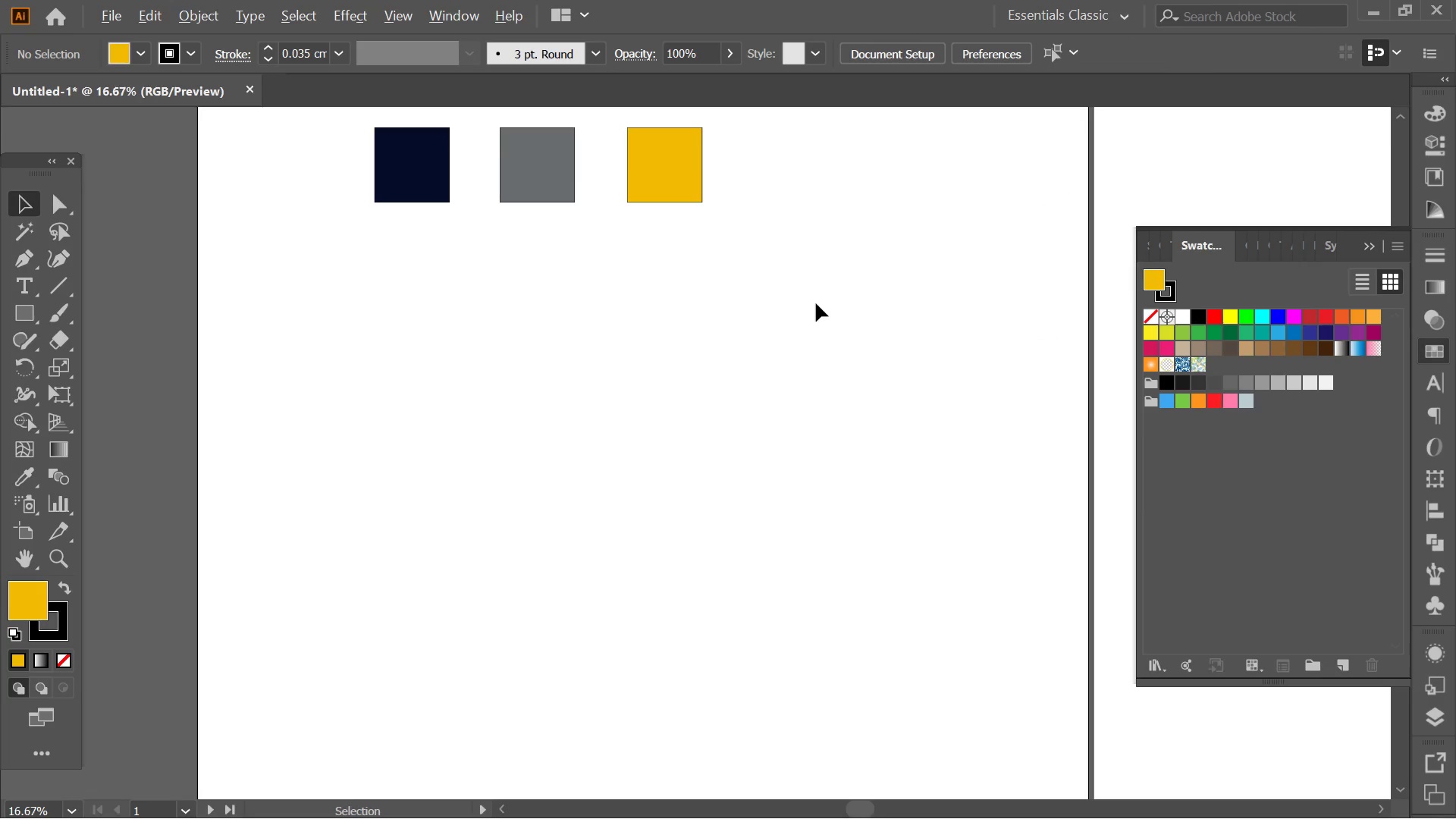 
scroll: coordinate [816, 303], scroll_direction: down, amount: 1.0
 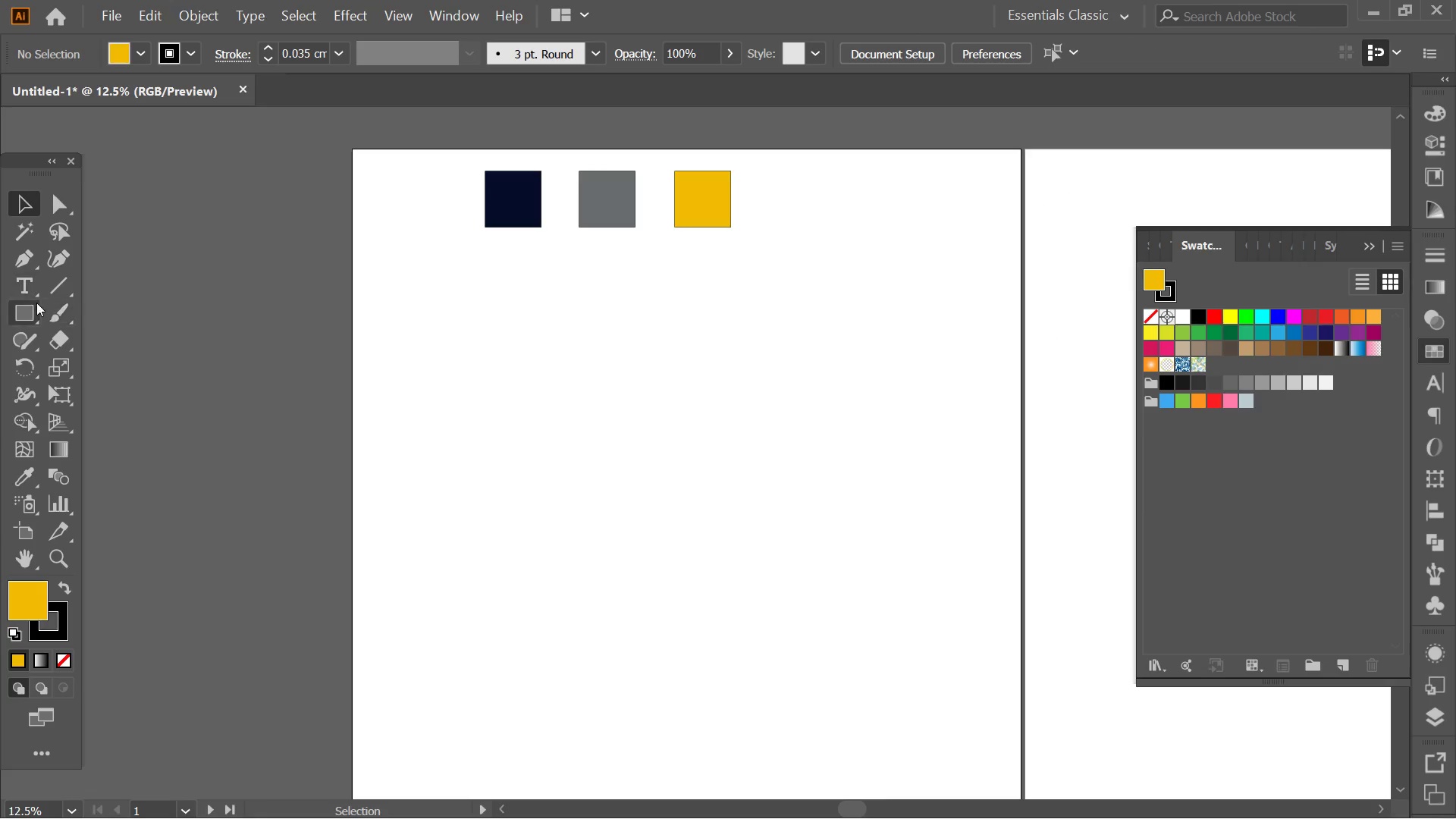 
left_click([46, 305])
 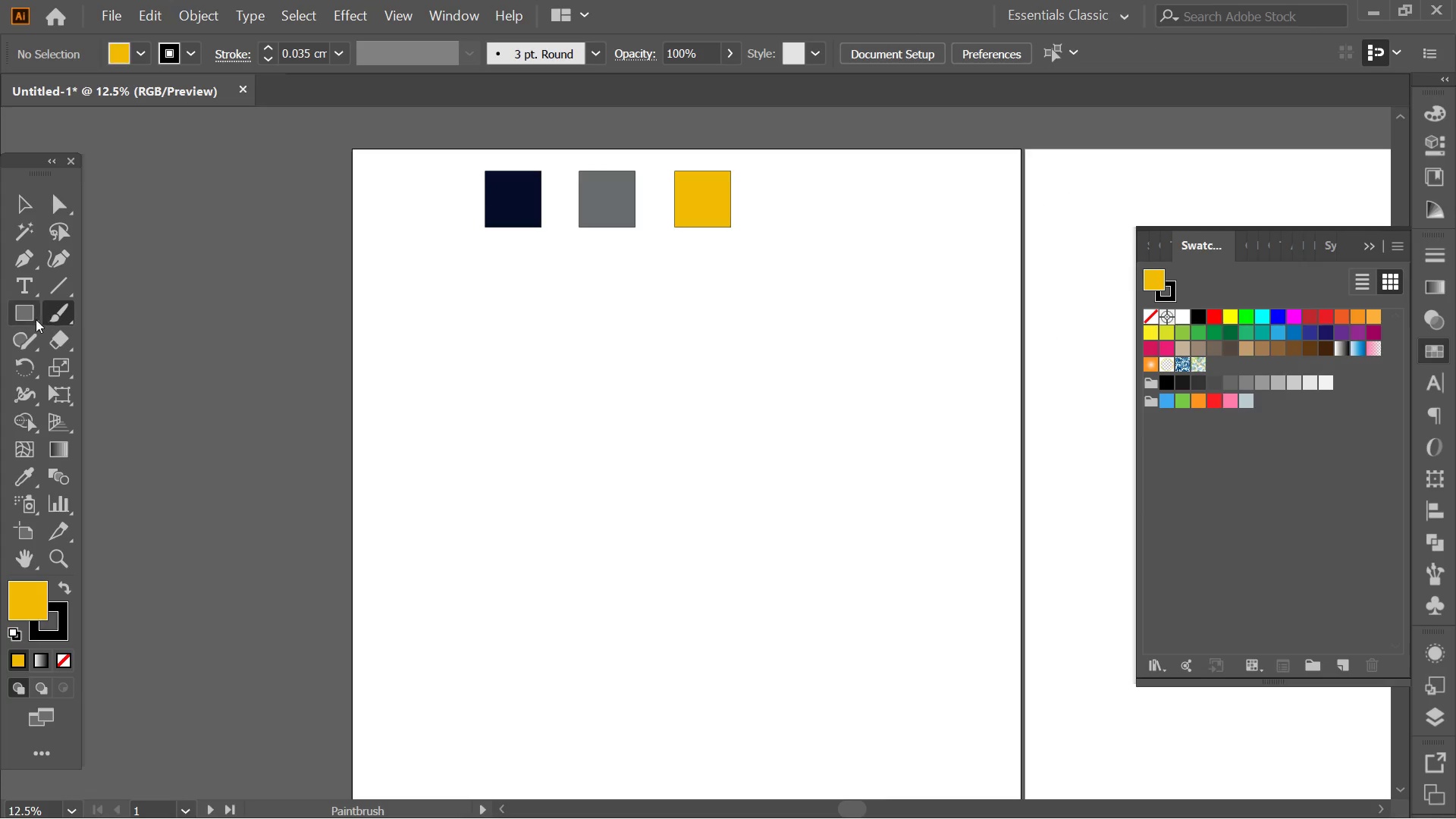 
left_click([33, 319])
 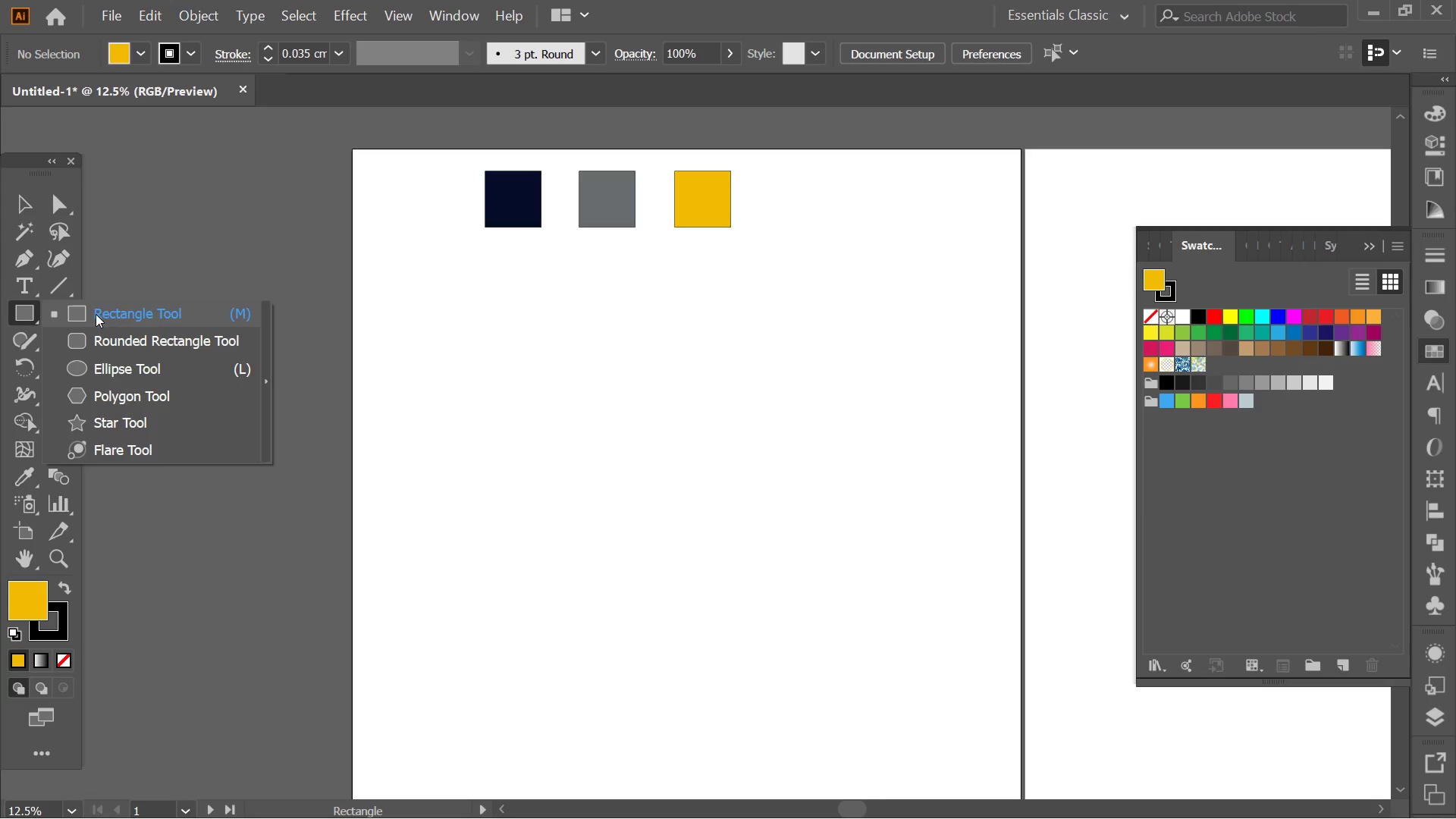 
left_click([96, 314])
 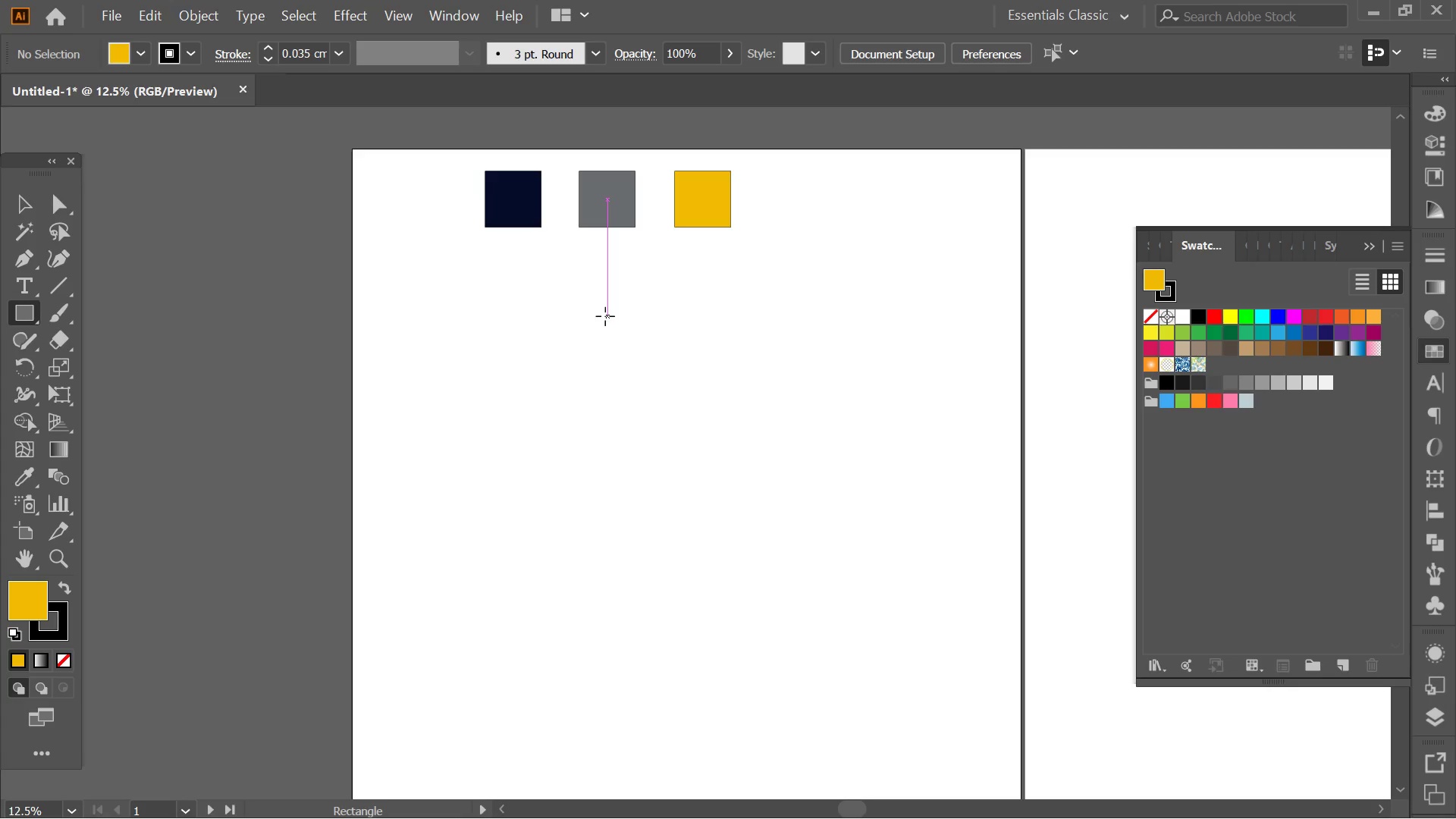 
hold_key(key=ShiftLeft, duration=1.03)
left_click_drag(start_coordinate=[588, 314], to_coordinate=[940, 686])
 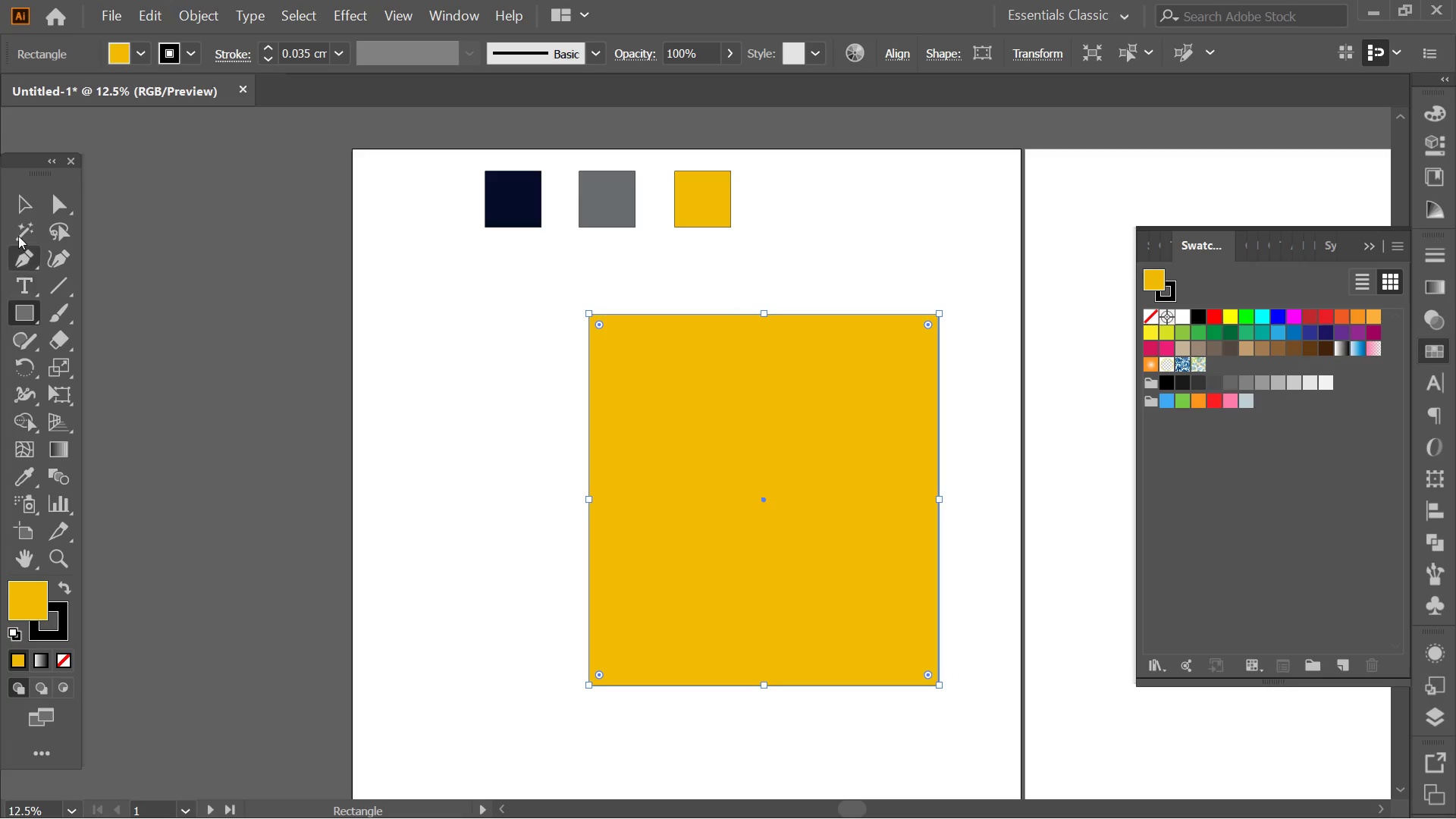 
left_click([20, 211])
 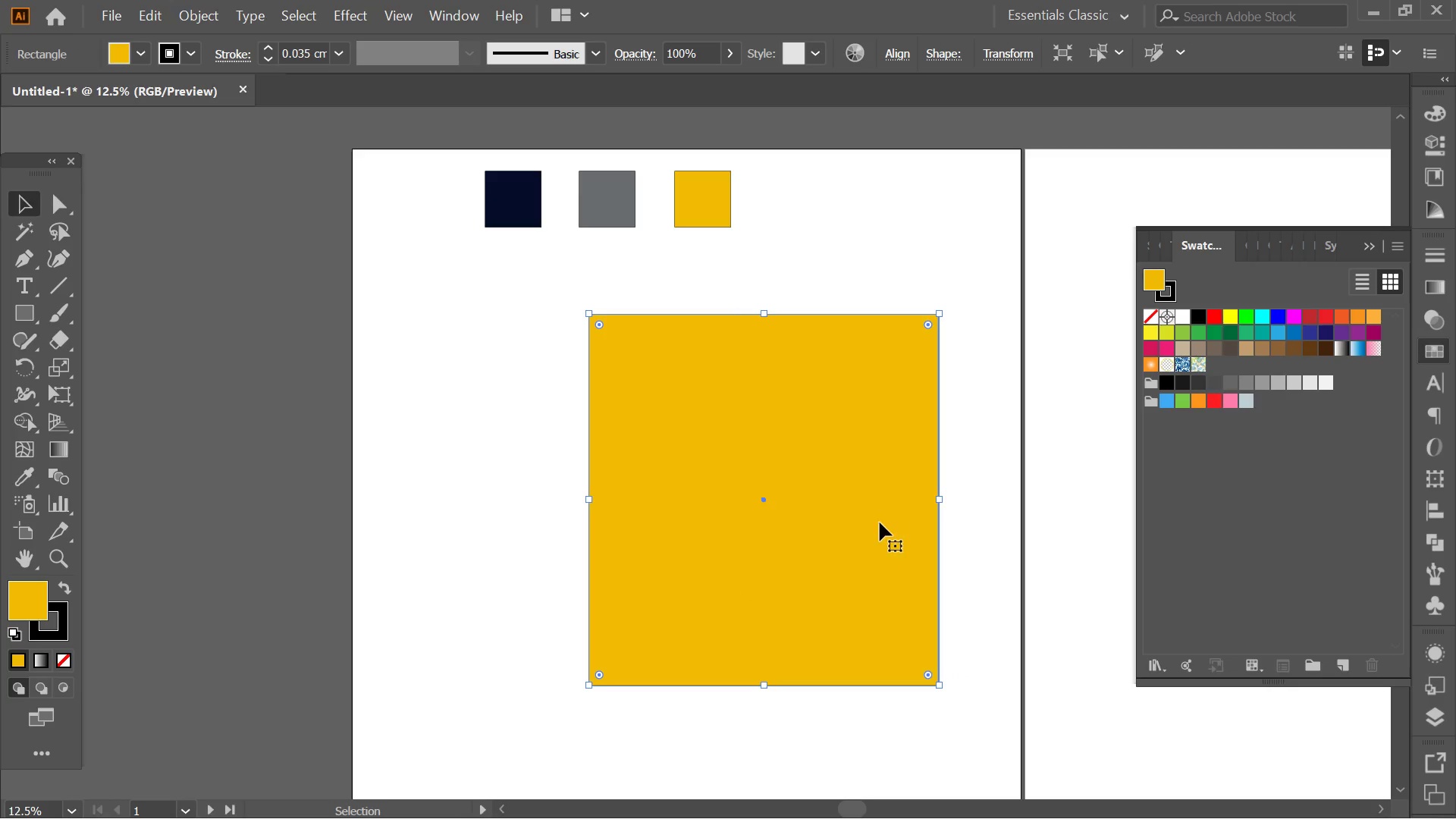 
left_click_drag(start_coordinate=[876, 524], to_coordinate=[785, 504])
 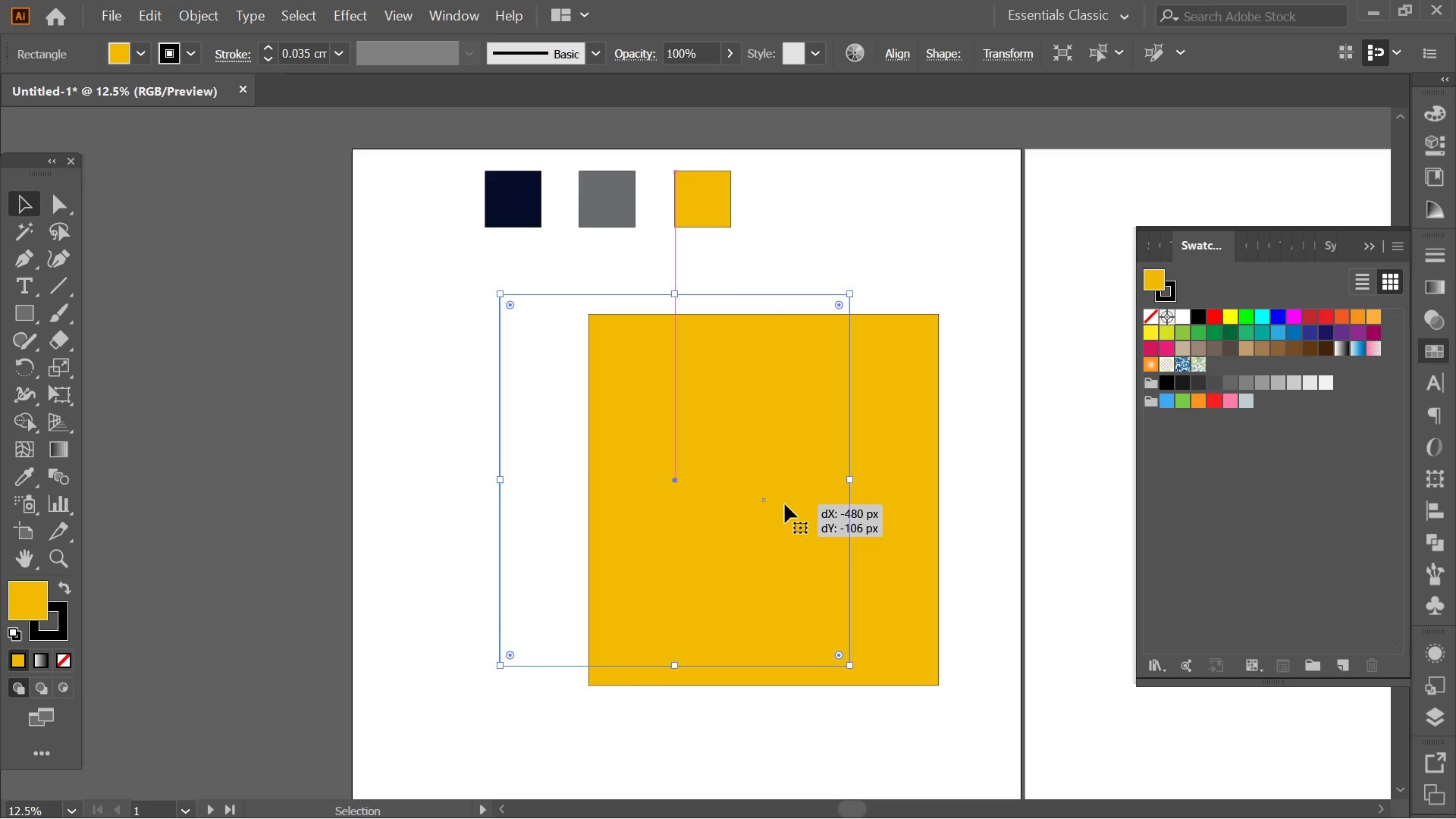 
key(Alt+AltLeft)
 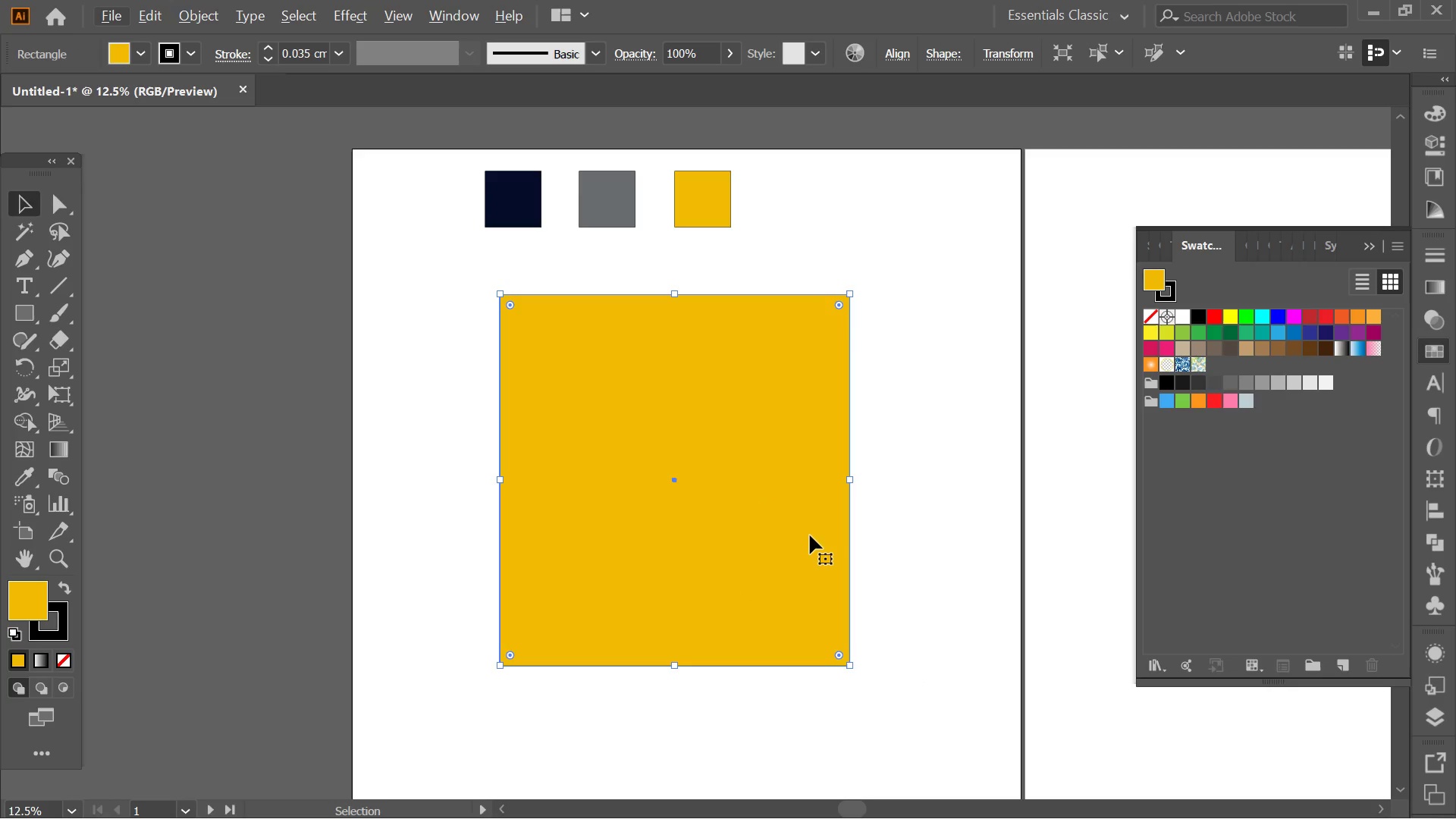 
key(Alt+Tab)
 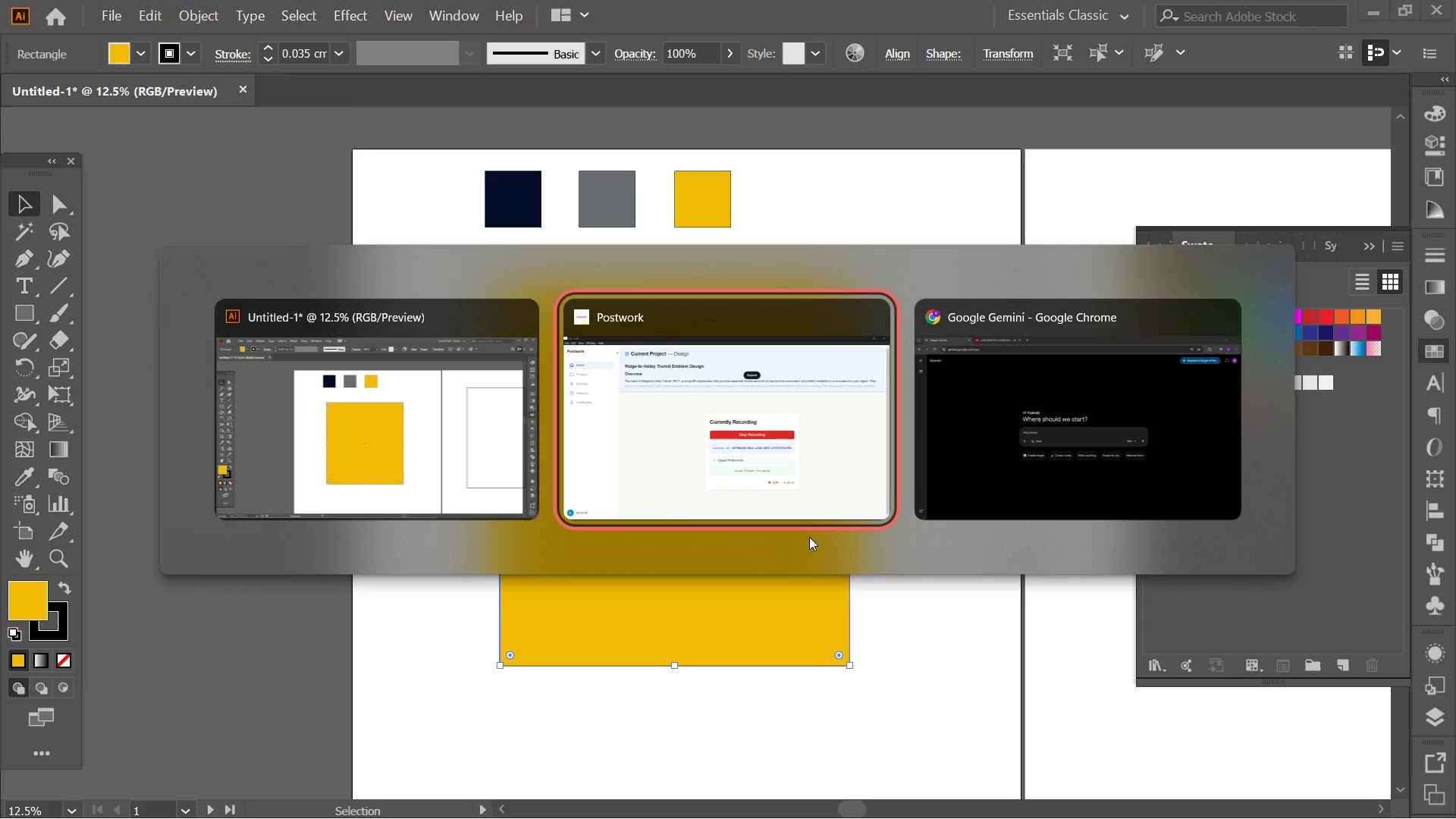 
key(Alt+Tab)
 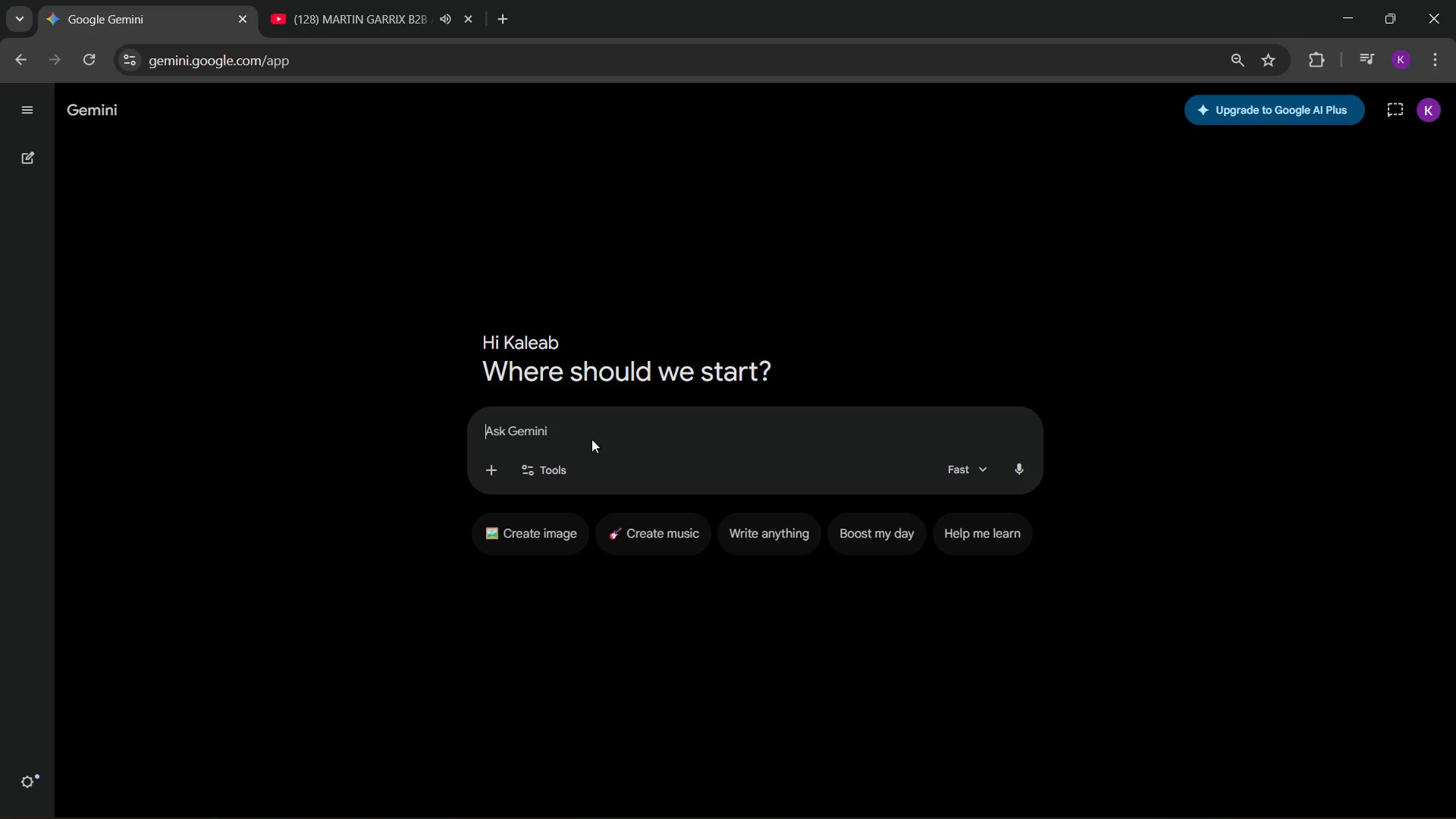 
left_click([557, 435])
 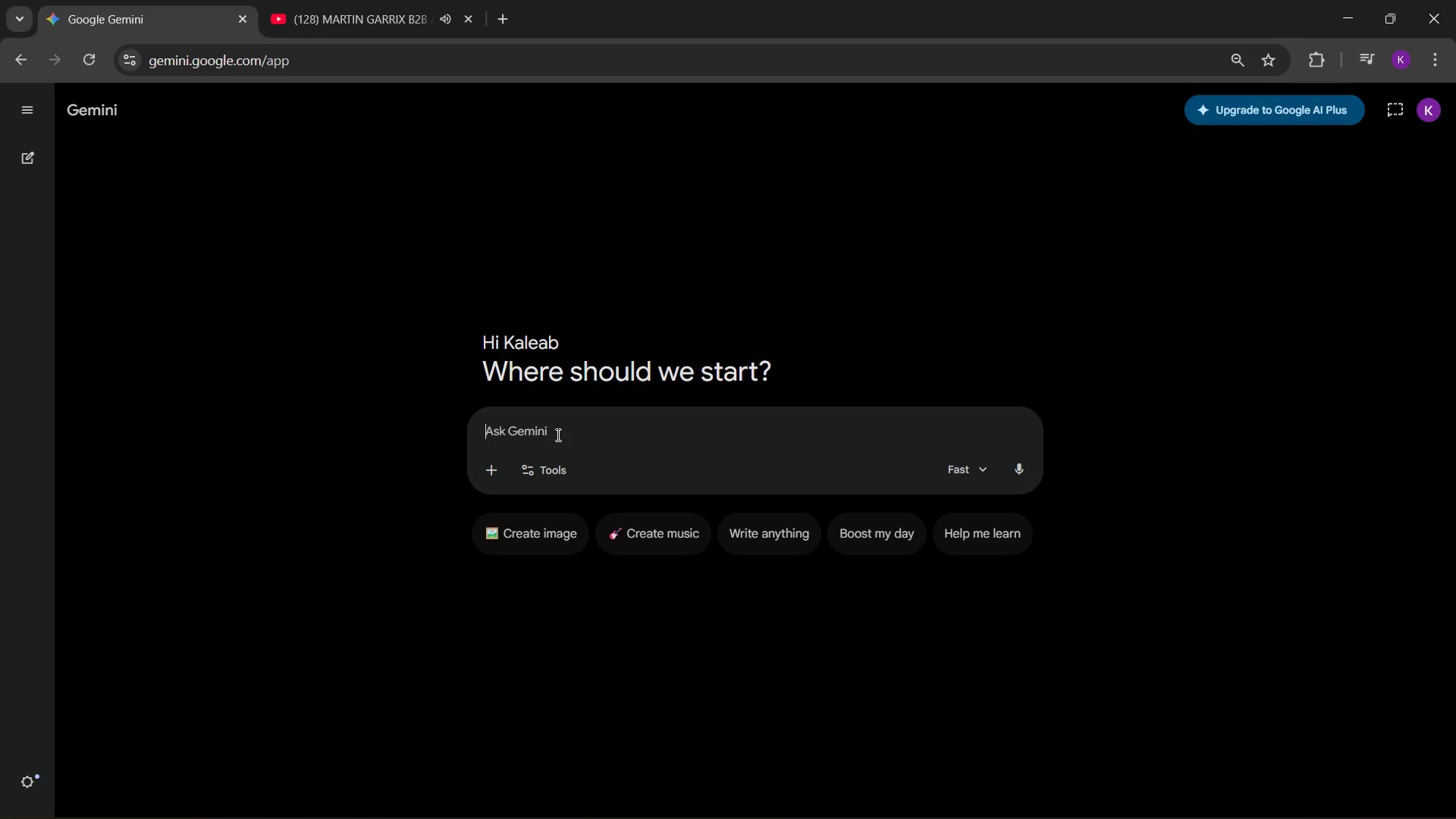 
type(what  s)
key(Backspace)
type(should be the logo of )
key(Backspace)
key(Backspace)
key(Backspace)
key(Backspace)
key(Backspace)
key(Backspace)
key(Backspace)
key(Backspace)
key(Backspace)
key(Backspace)
type(e size of a logo em)
 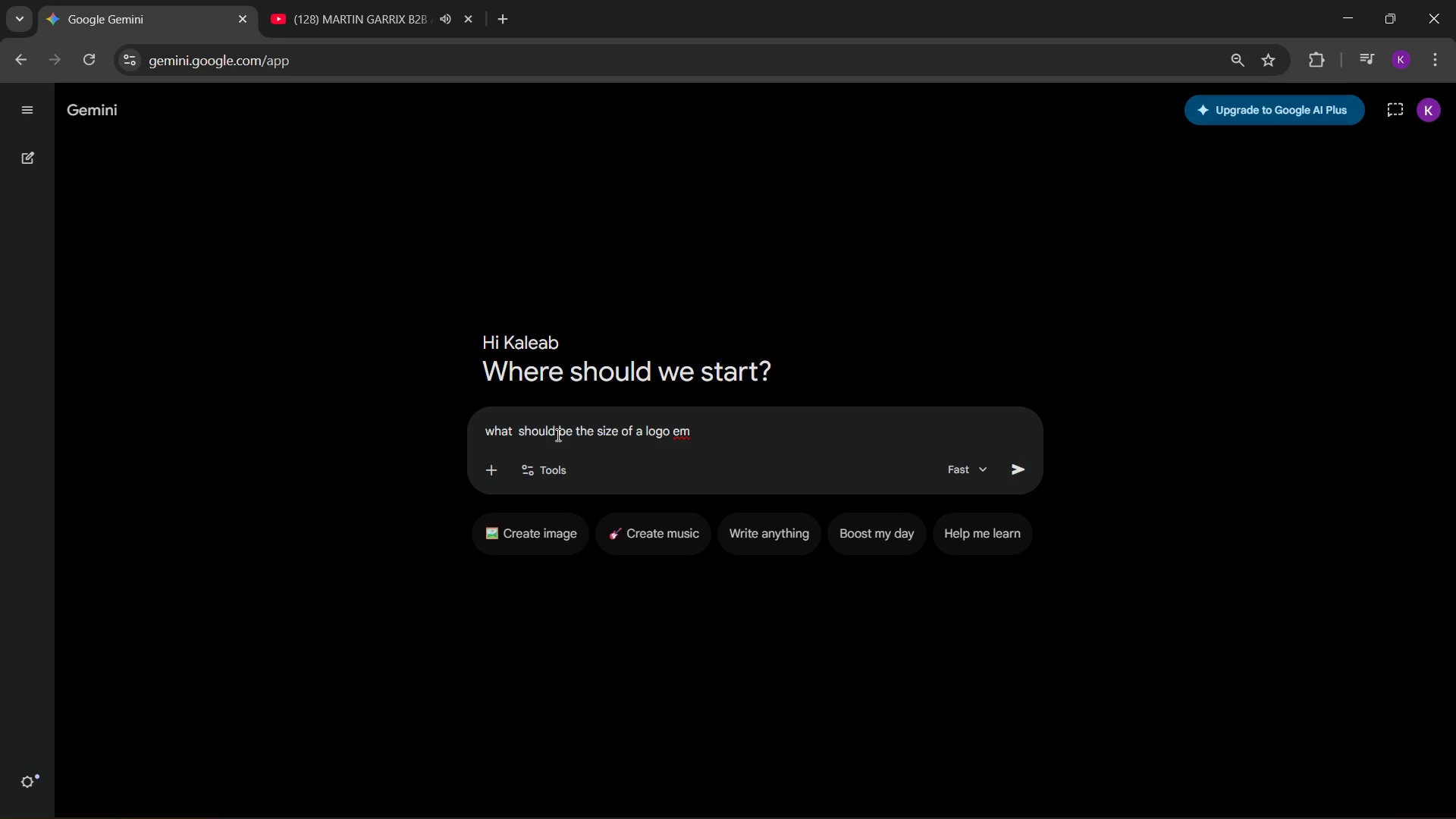 
wait(5.39)
 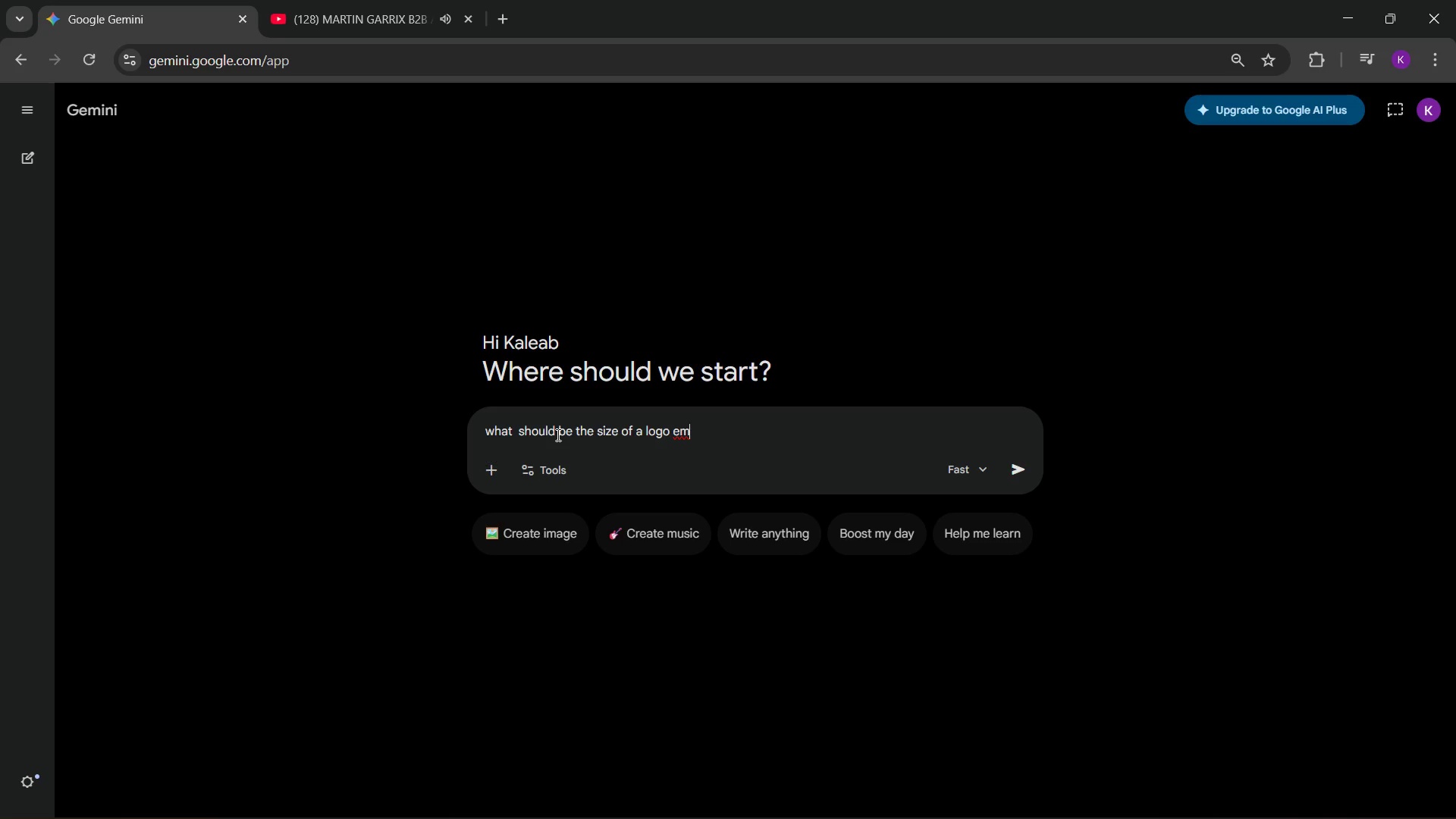 
type(blem in px)
 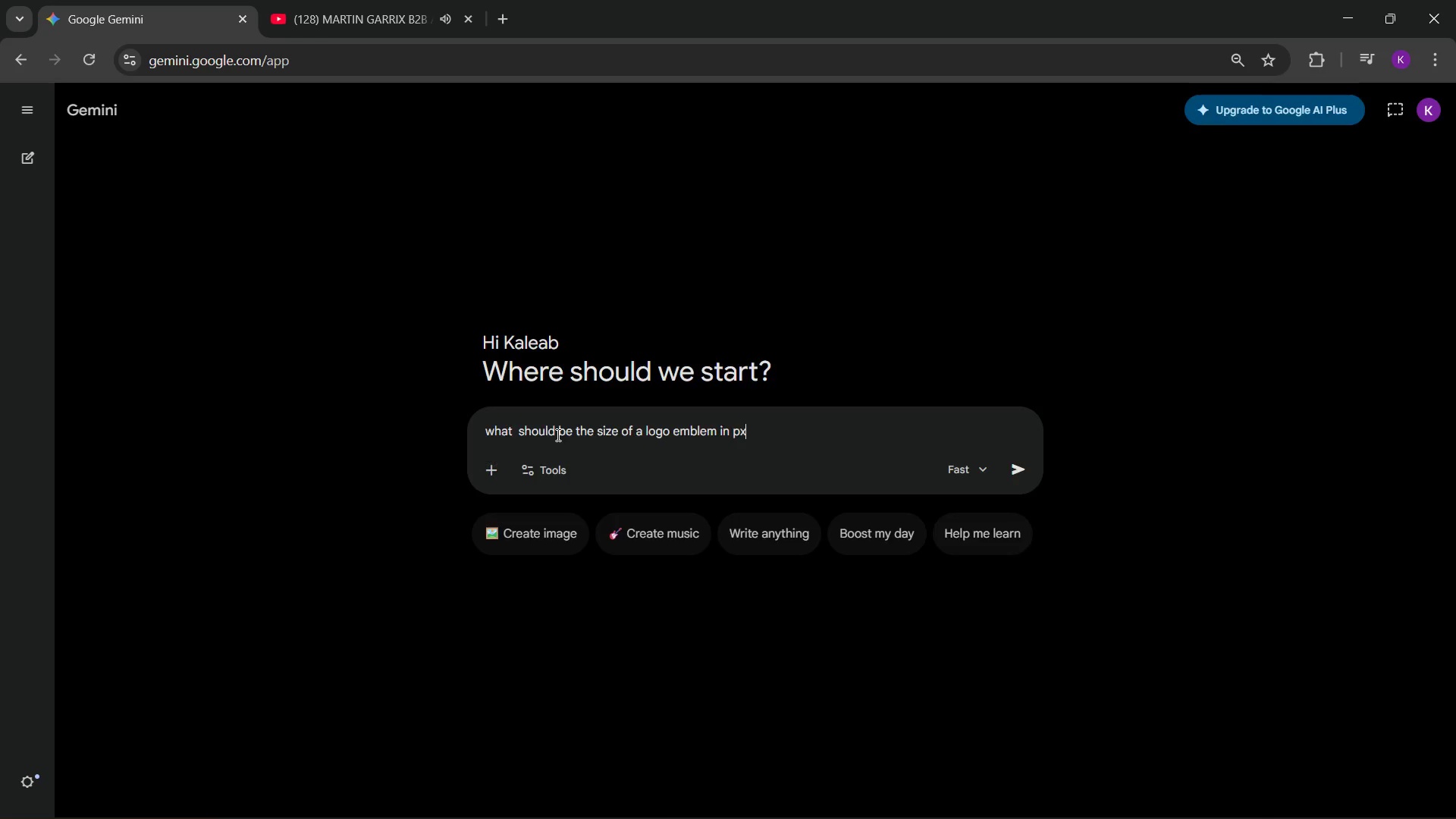 
key(Enter)
 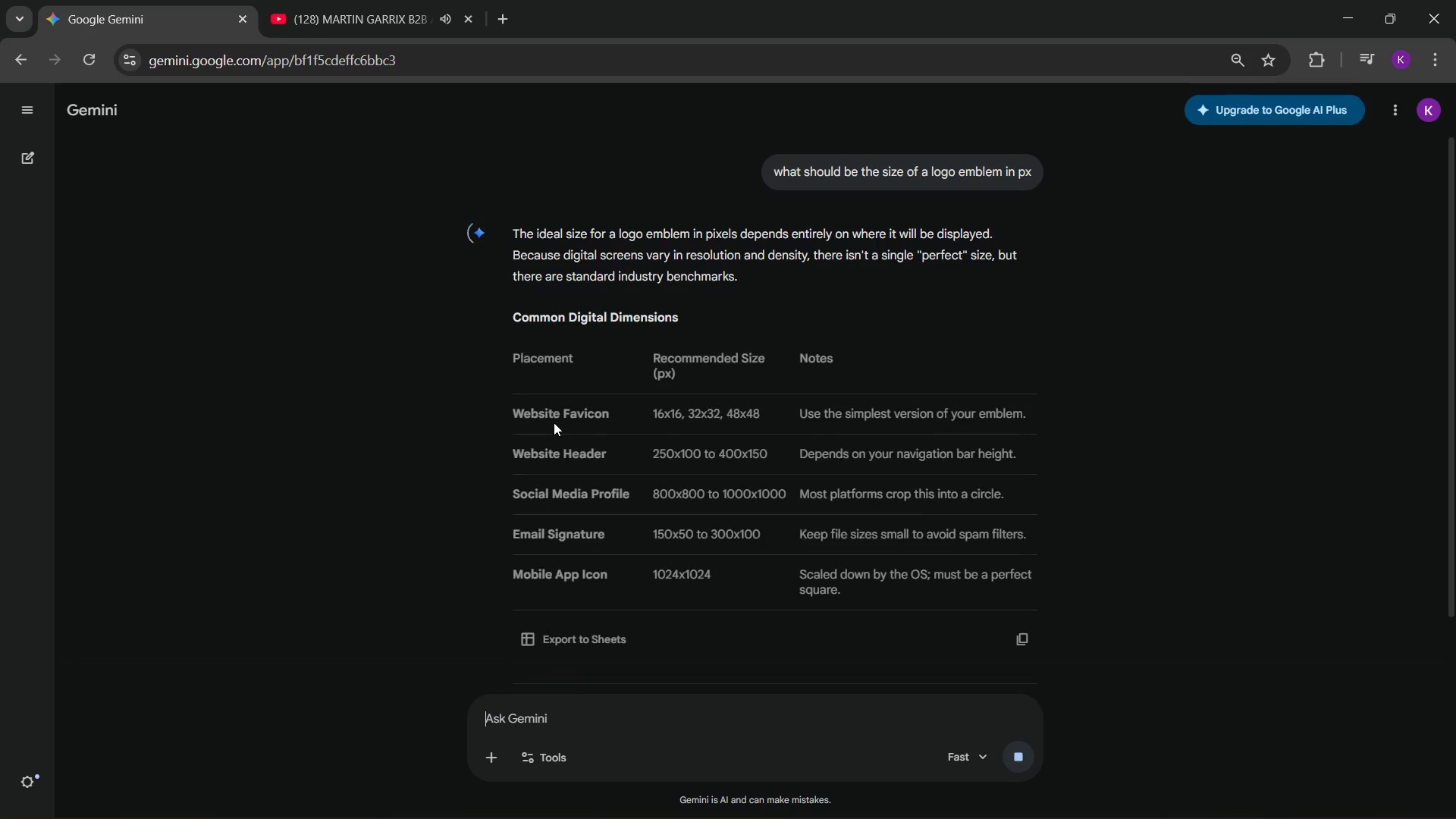 
wait(8.53)
 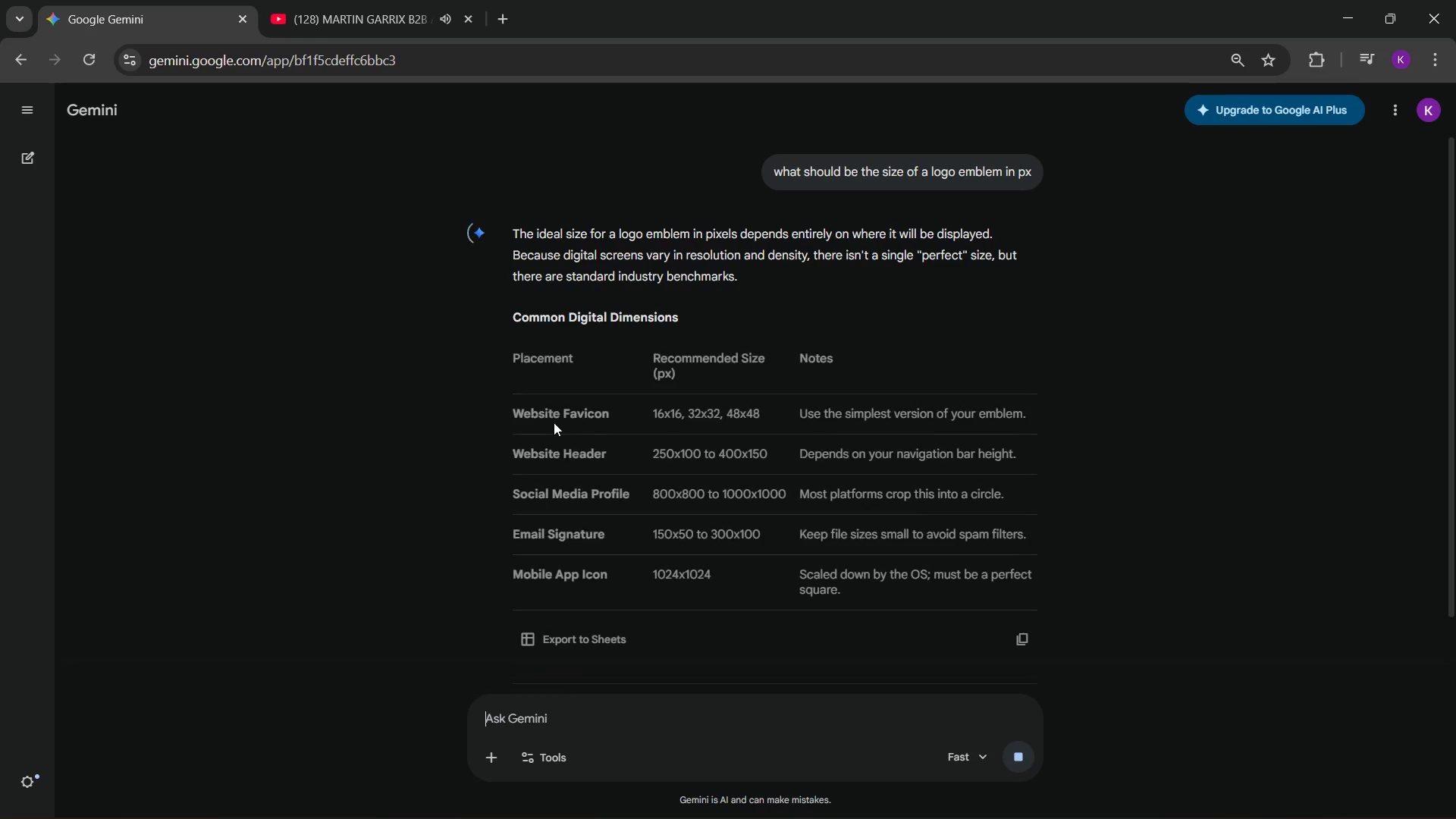 
scroll: coordinate [595, 403], scroll_direction: down, amount: 1.0
 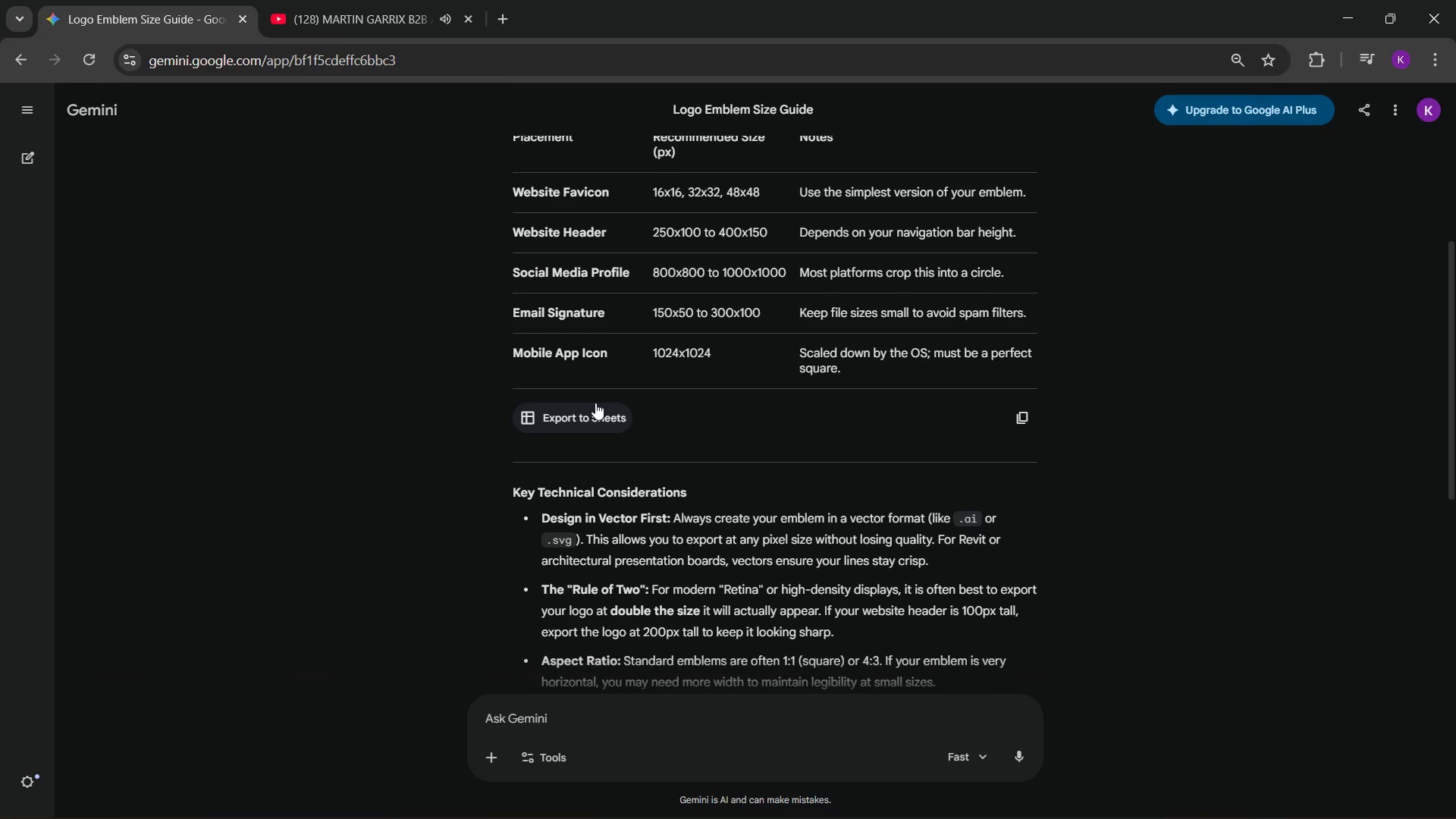 
scroll: coordinate [595, 403], scroll_direction: up, amount: 1.0
 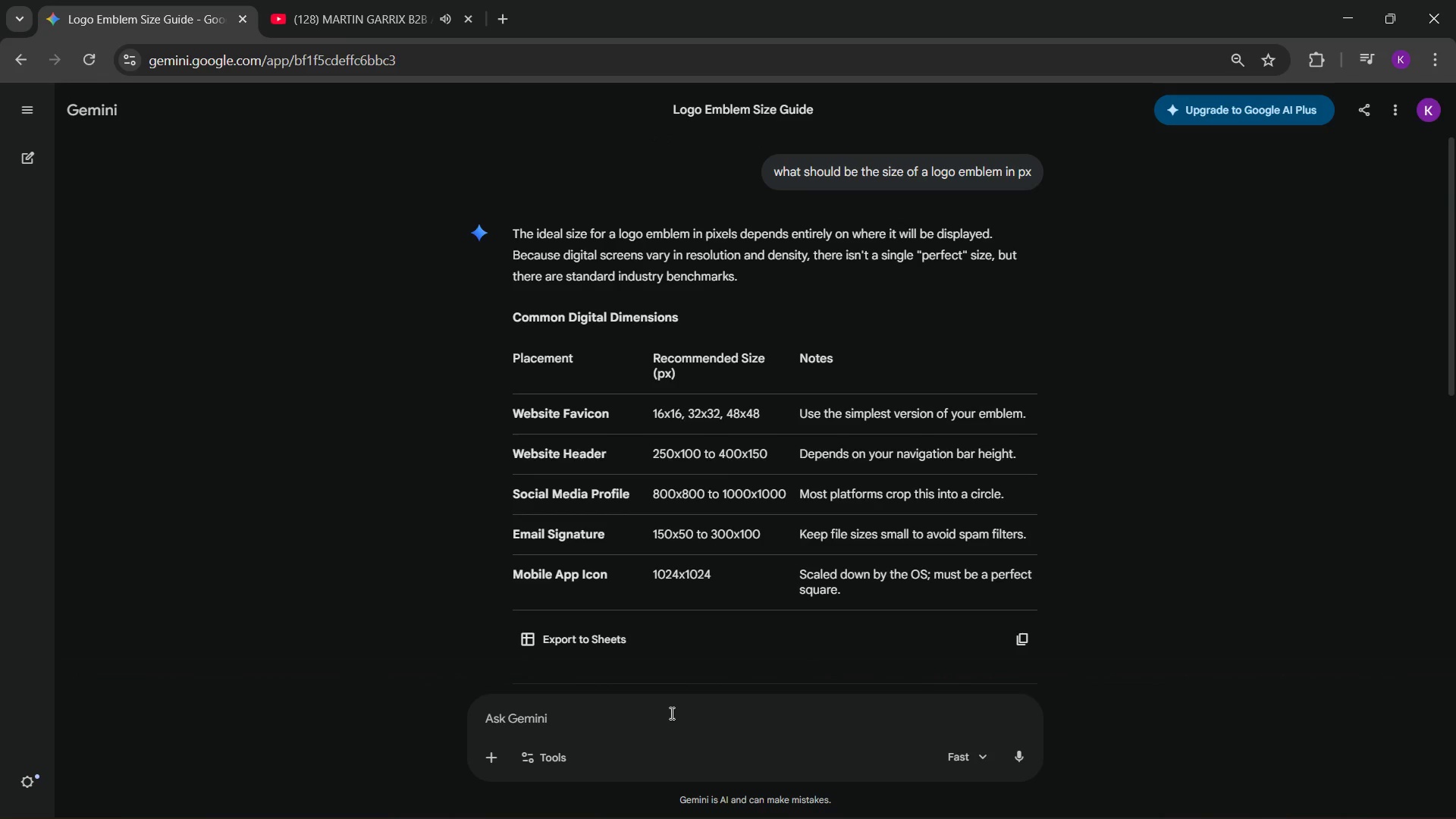 
wait(10.53)
 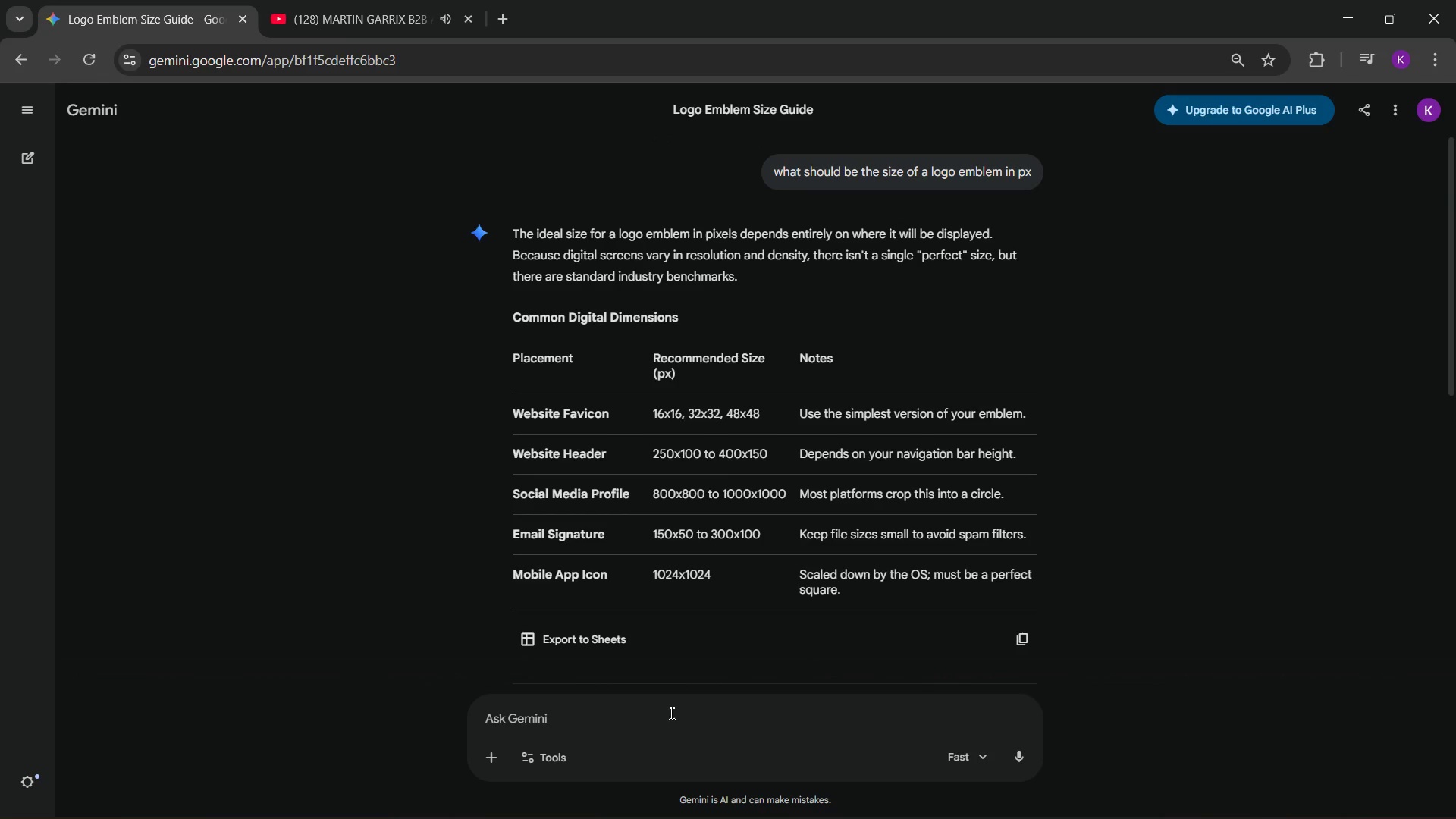 
left_click([670, 713])
 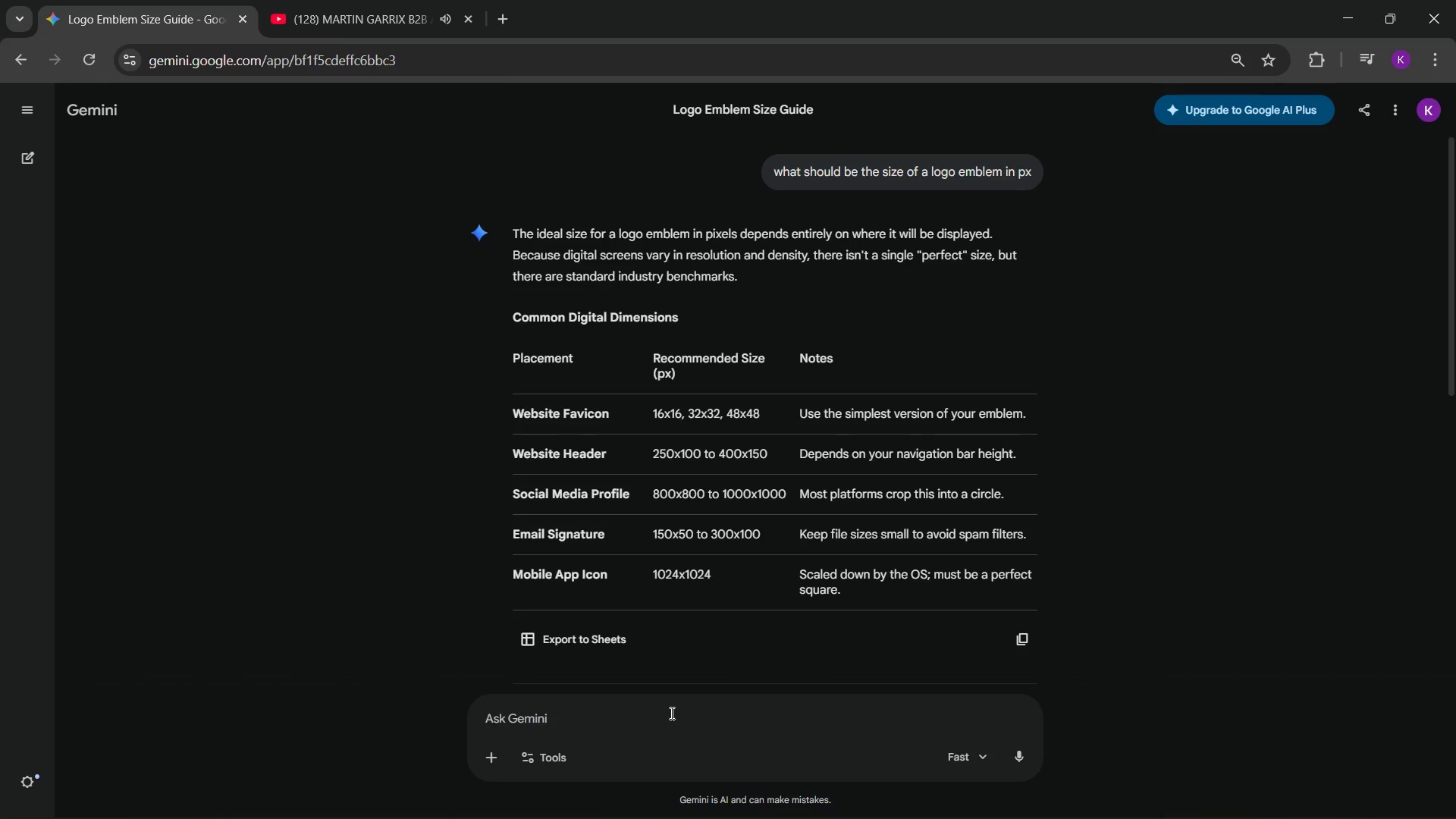 
hold_key(key=L, duration=5.84)
 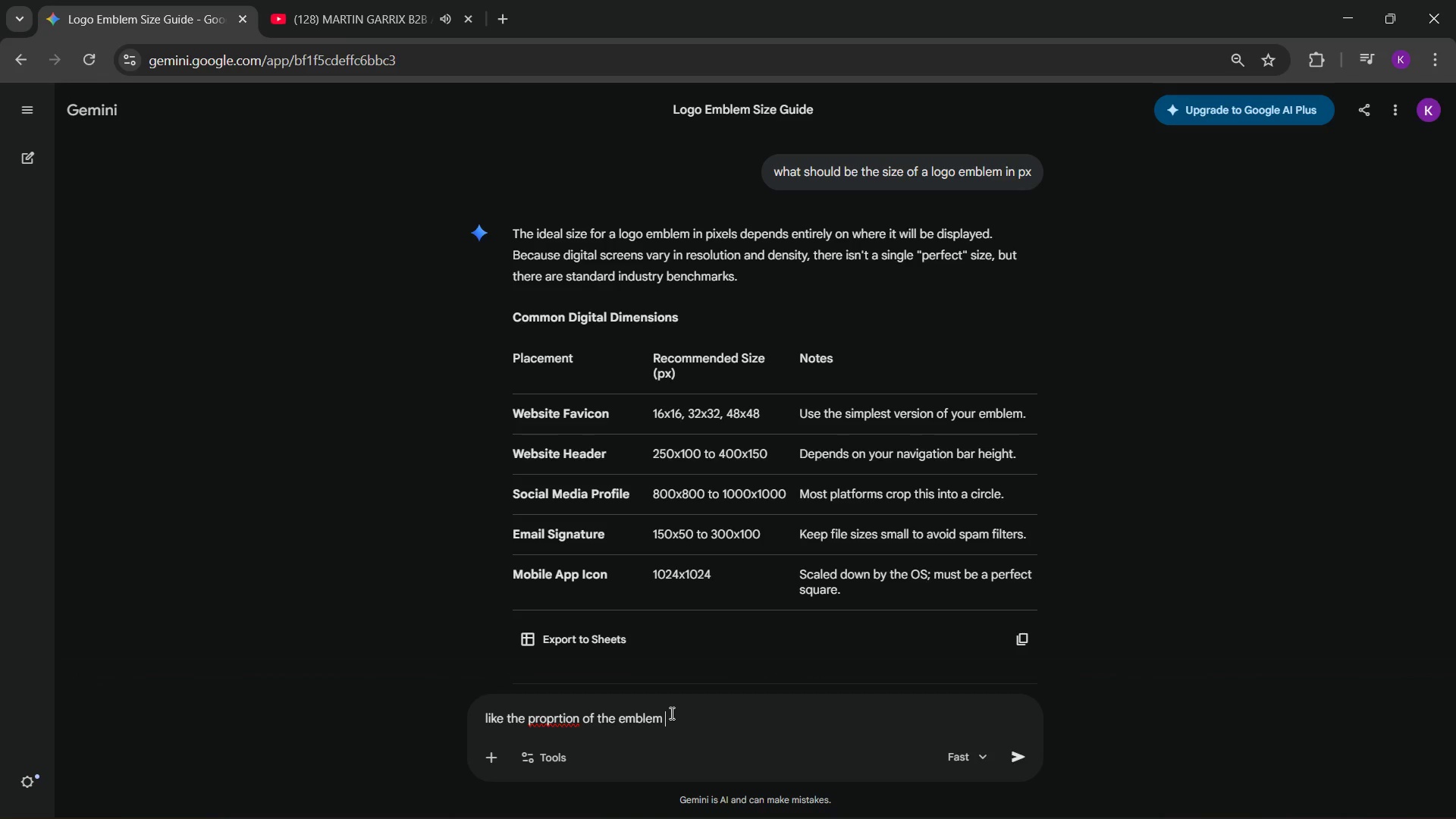 
type(ike the proprtion of the embem )
 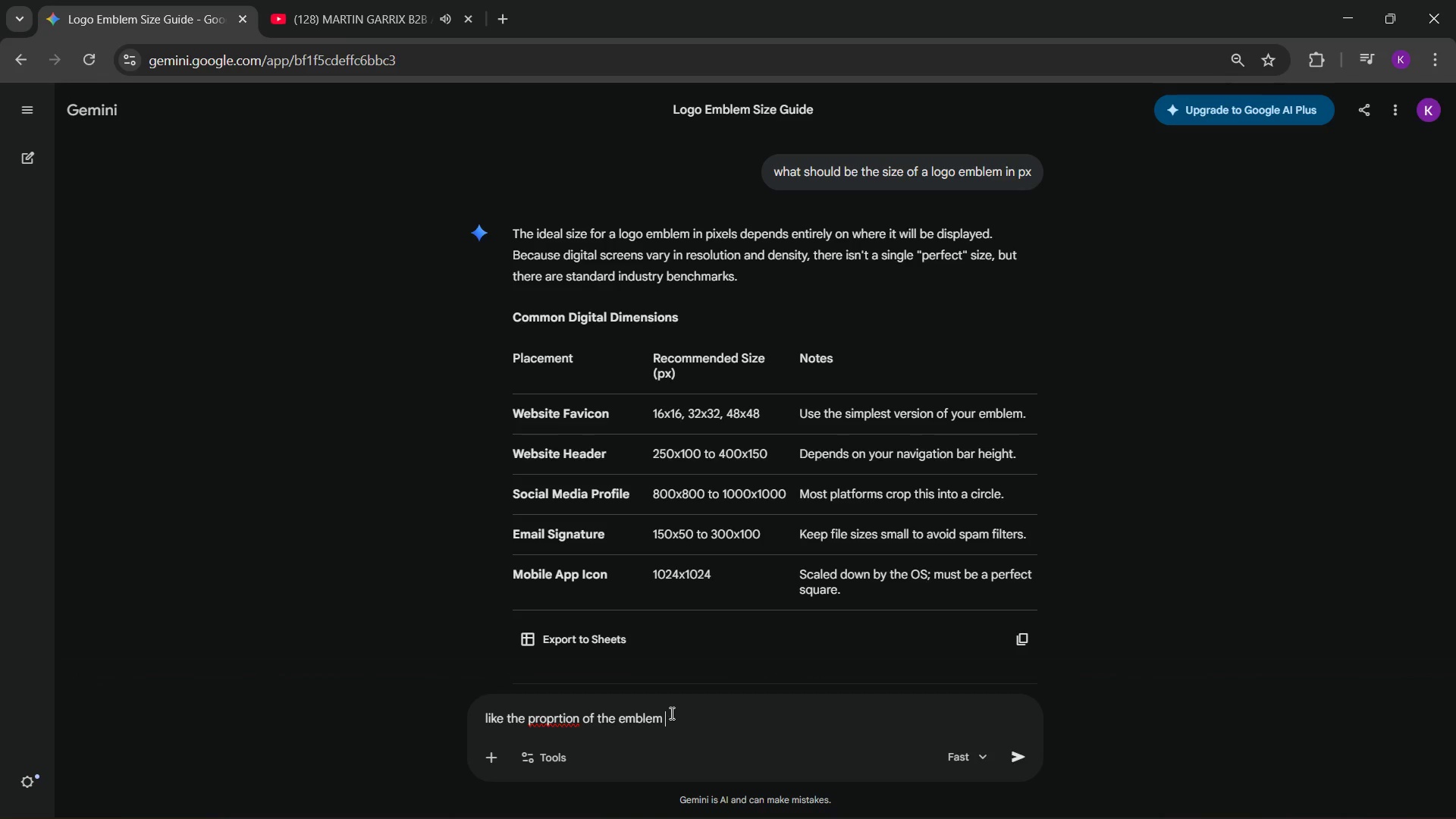 
key(Enter)
 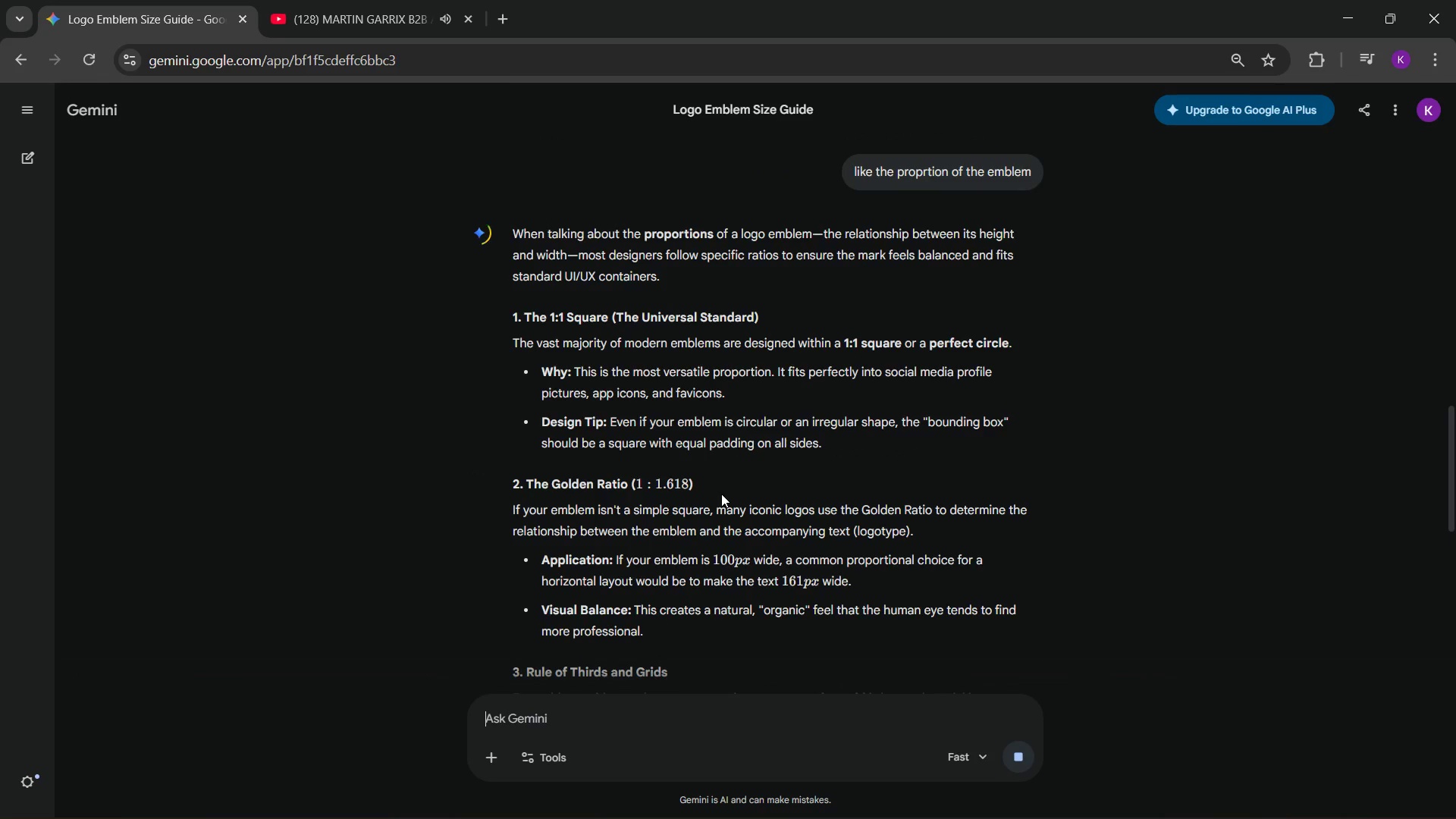 
wait(12.7)
 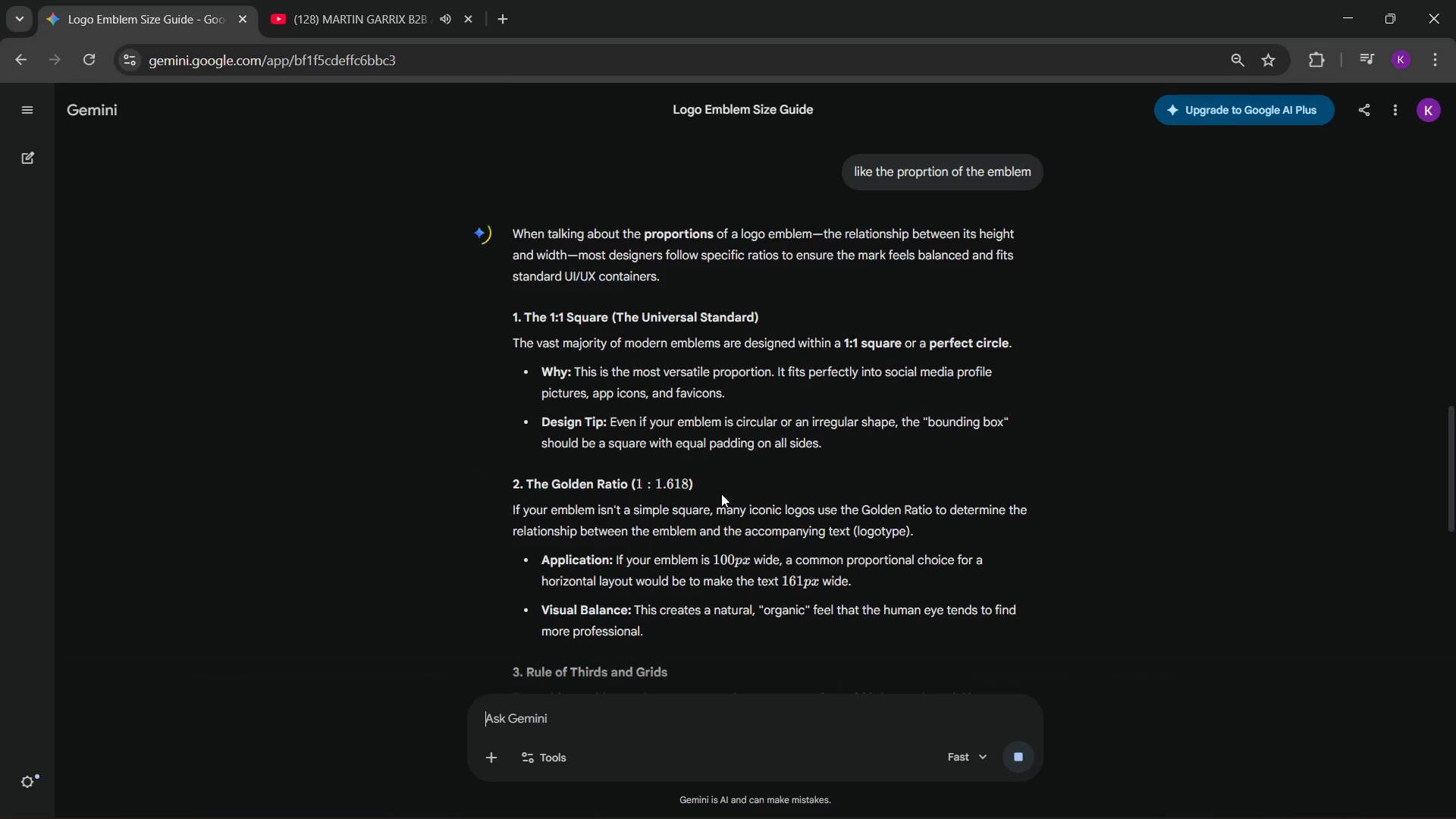 
scroll: coordinate [721, 494], scroll_direction: down, amount: 2.0
 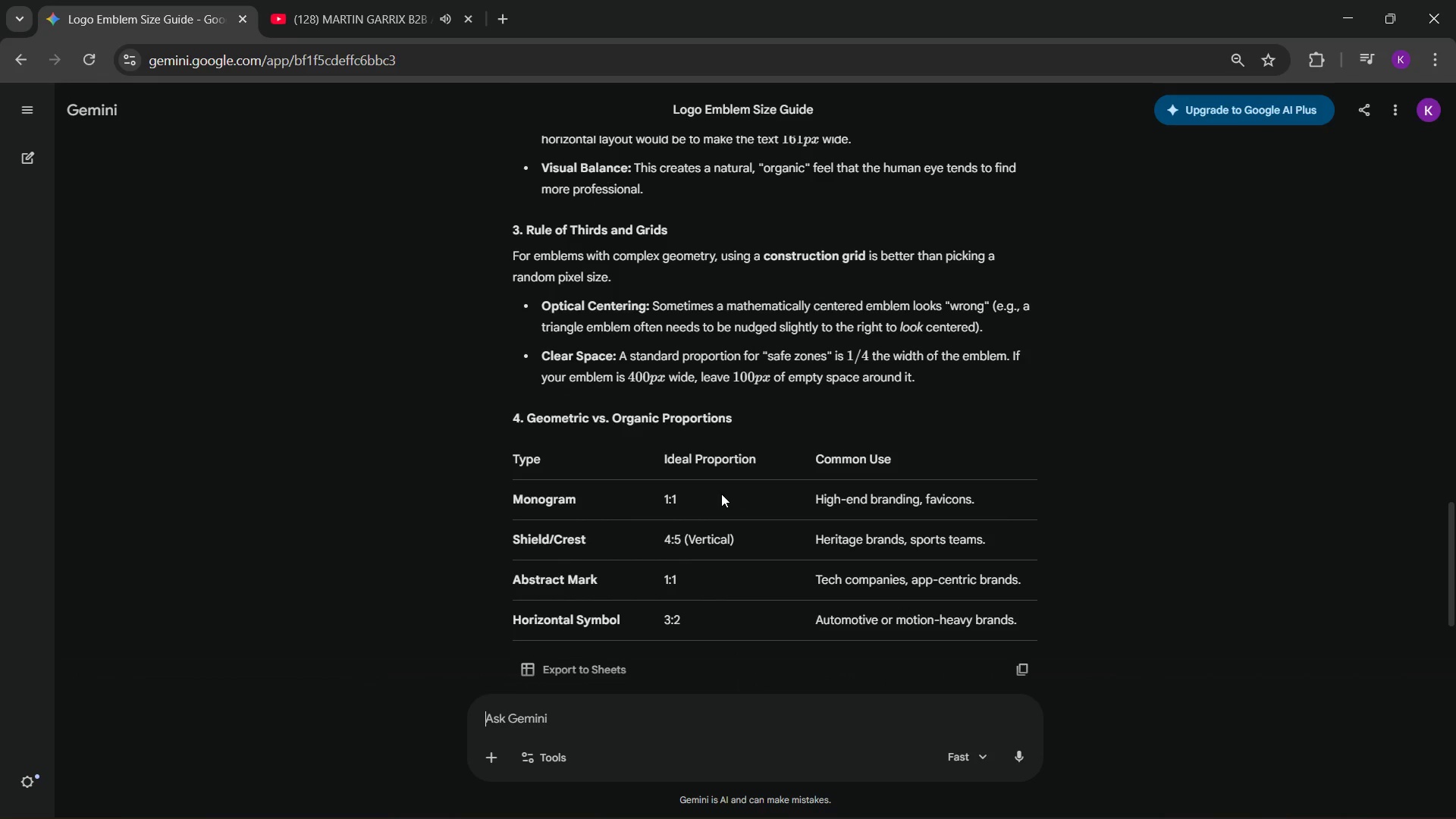 
key(Alt+AltLeft)
 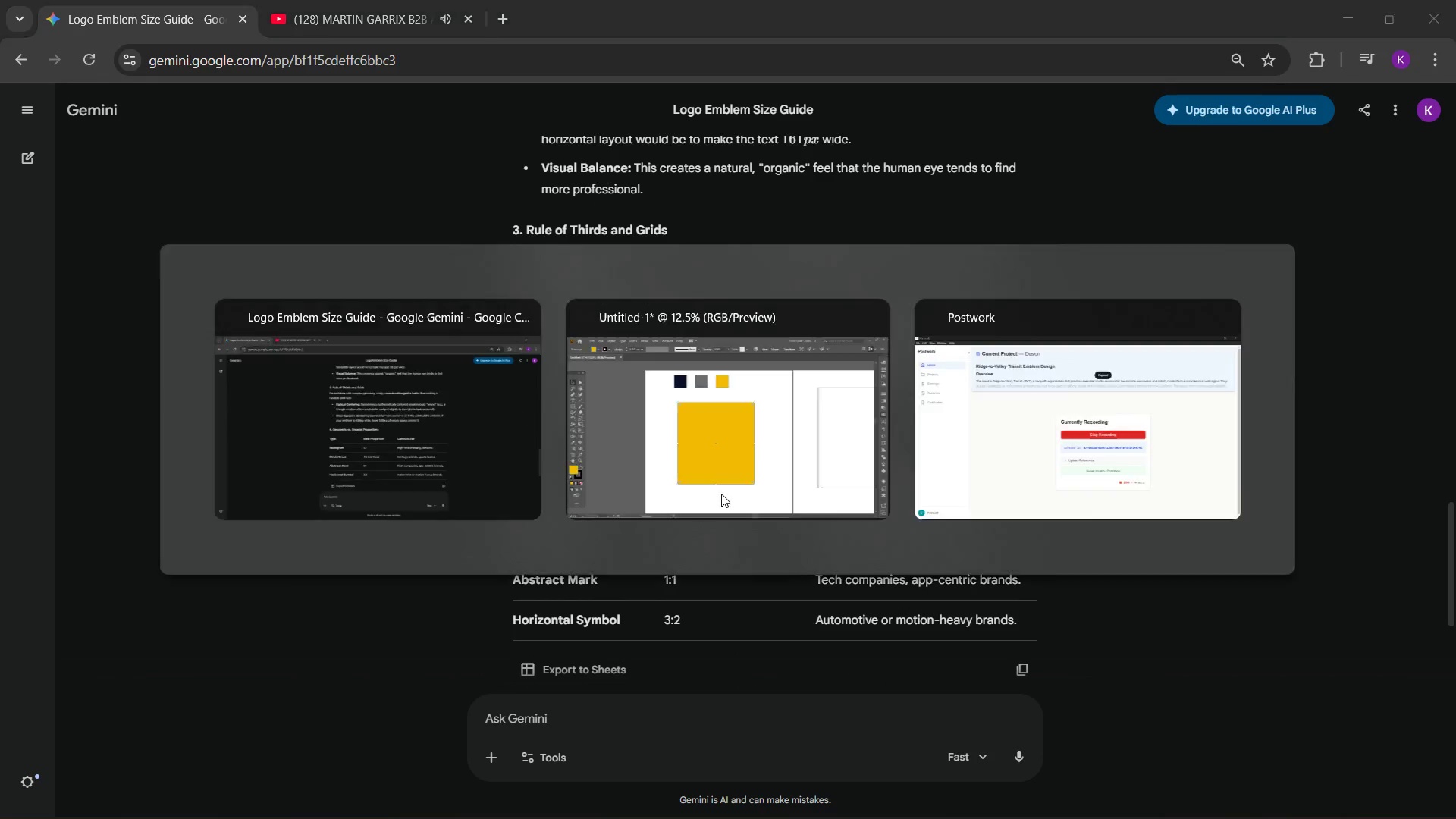 
key(Alt+Tab)
 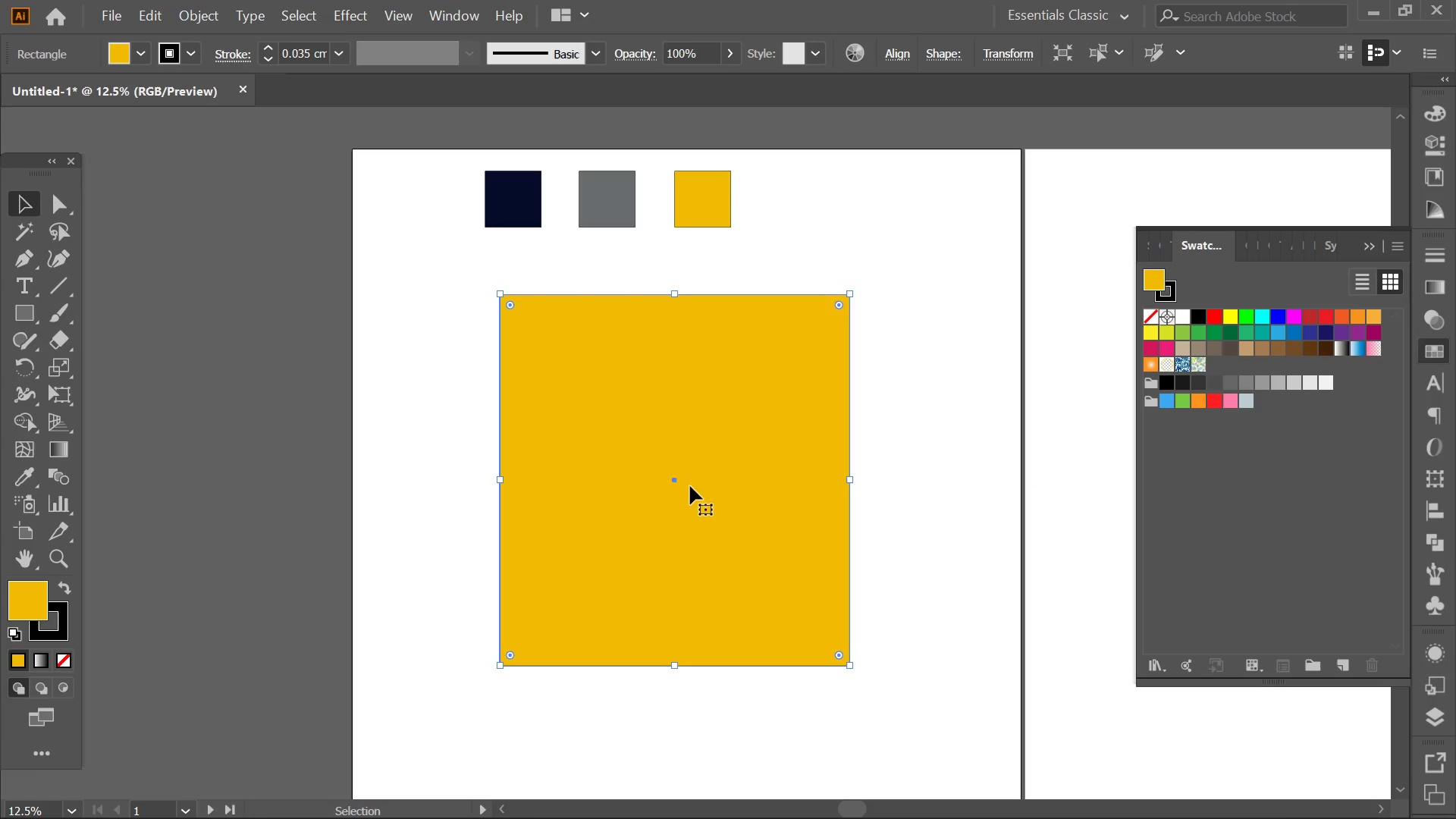 
left_click([1004, 56])
 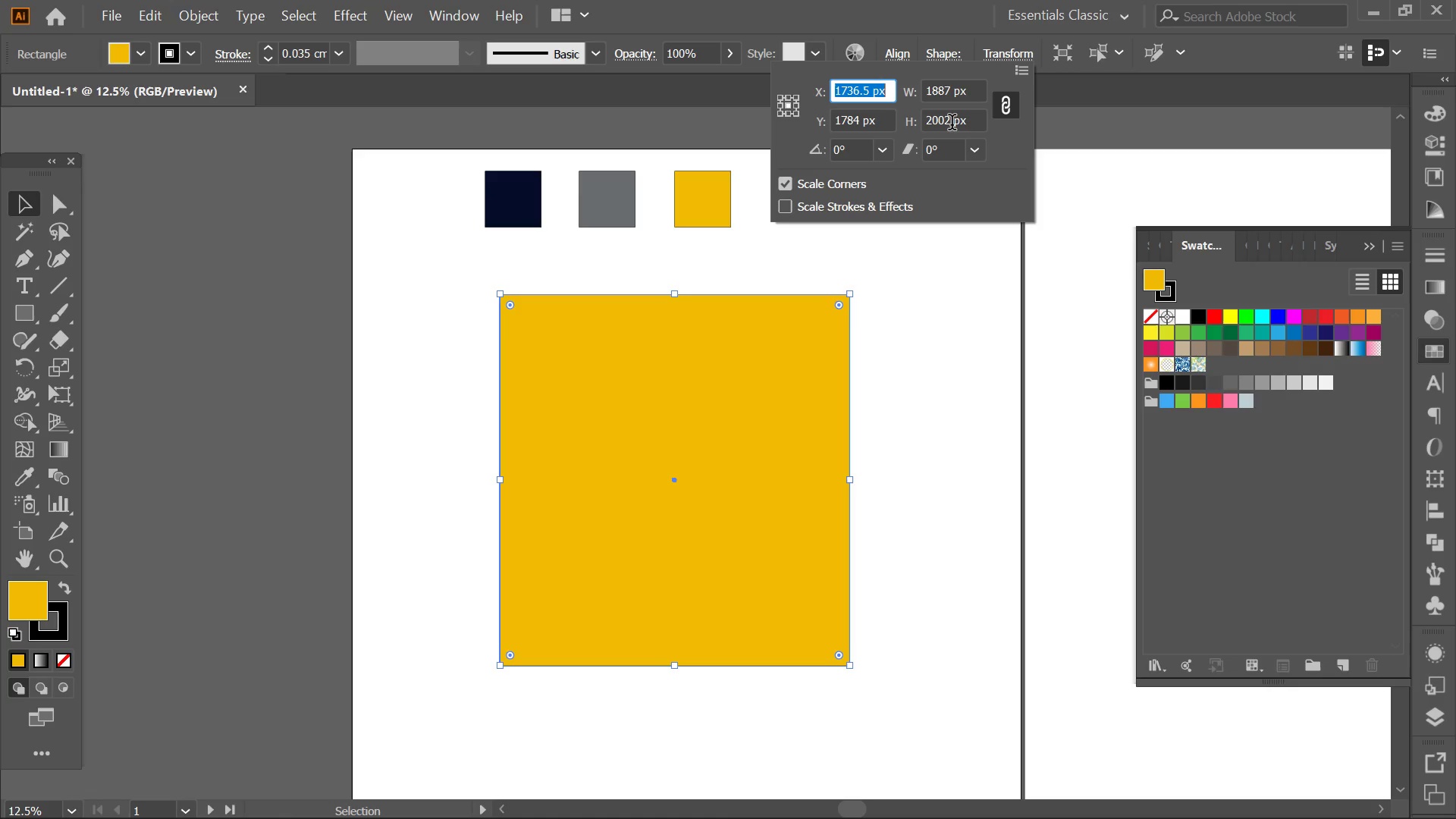 
left_click_drag(start_coordinate=[952, 124], to_coordinate=[898, 114])
 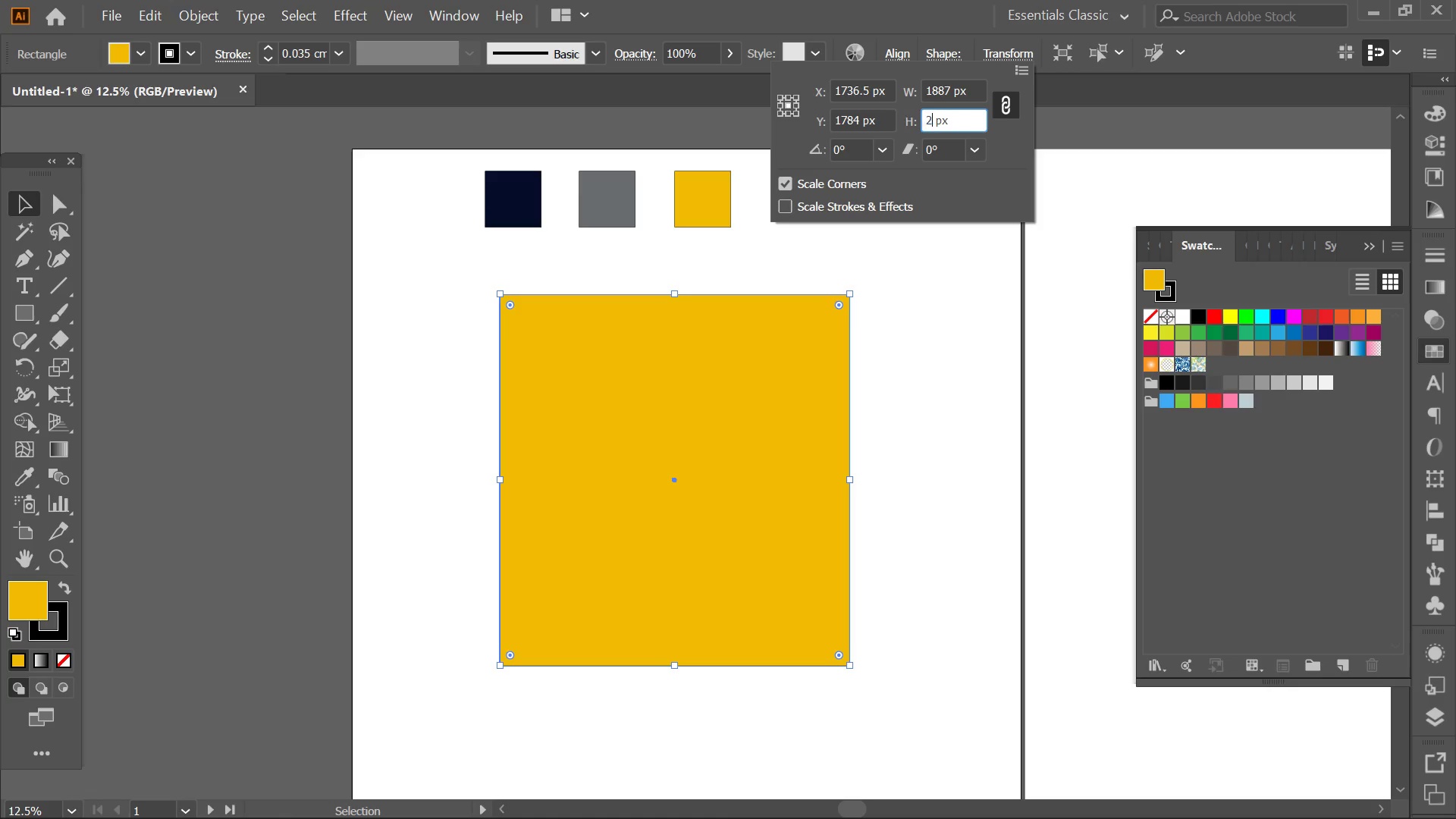 
key(Numpad2)
 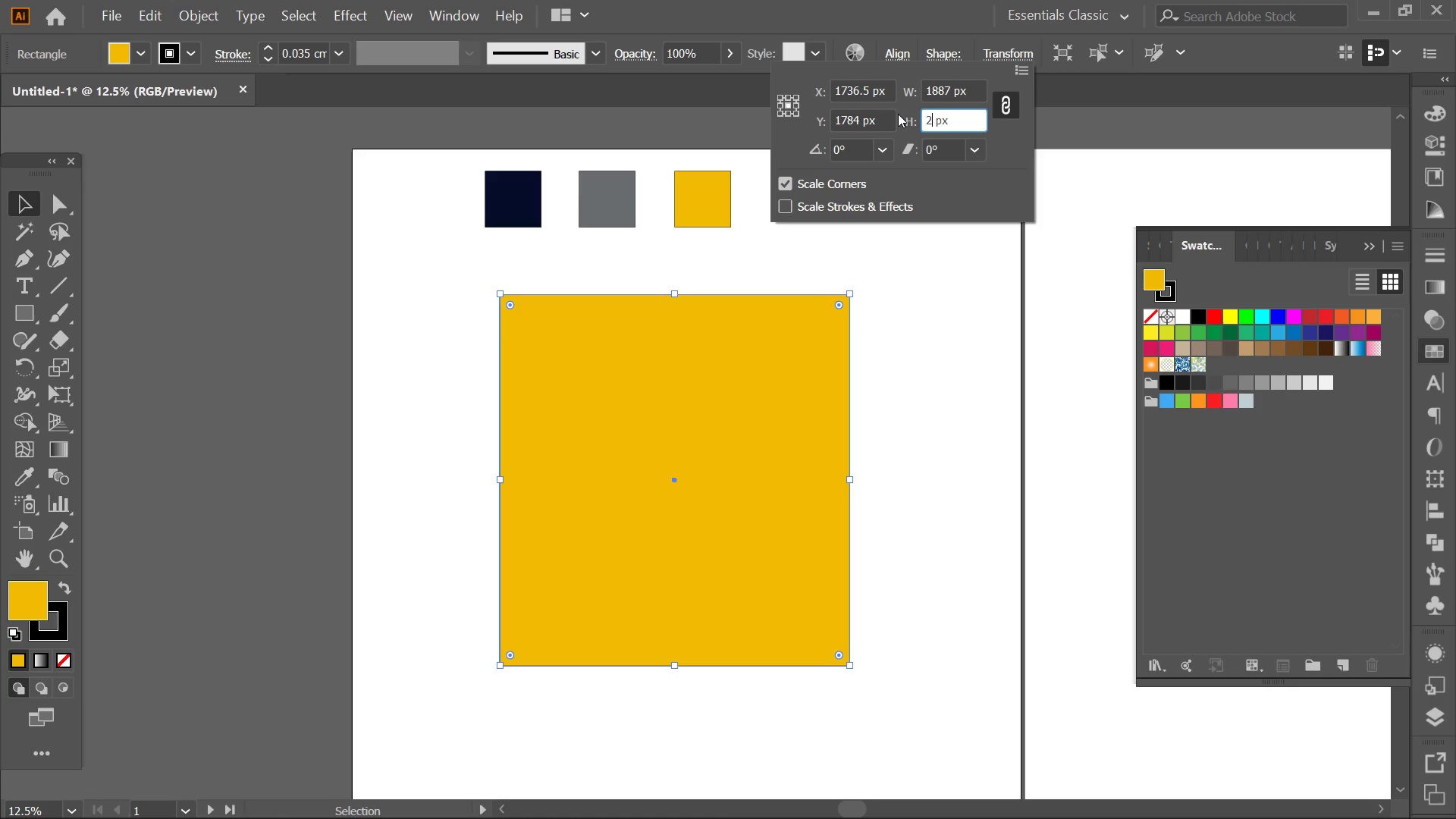 
key(Numpad0)
 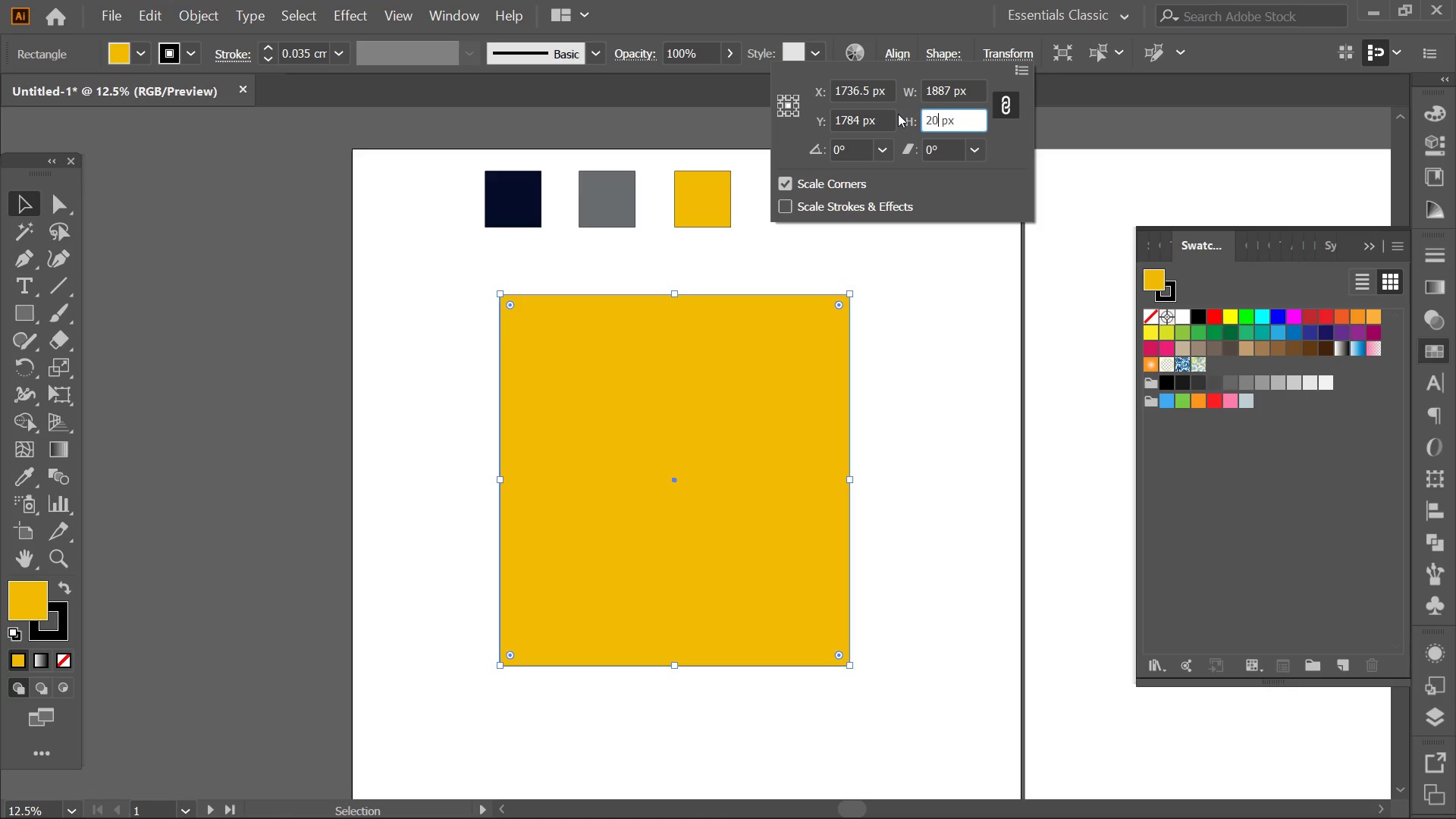 
key(Numpad0)
 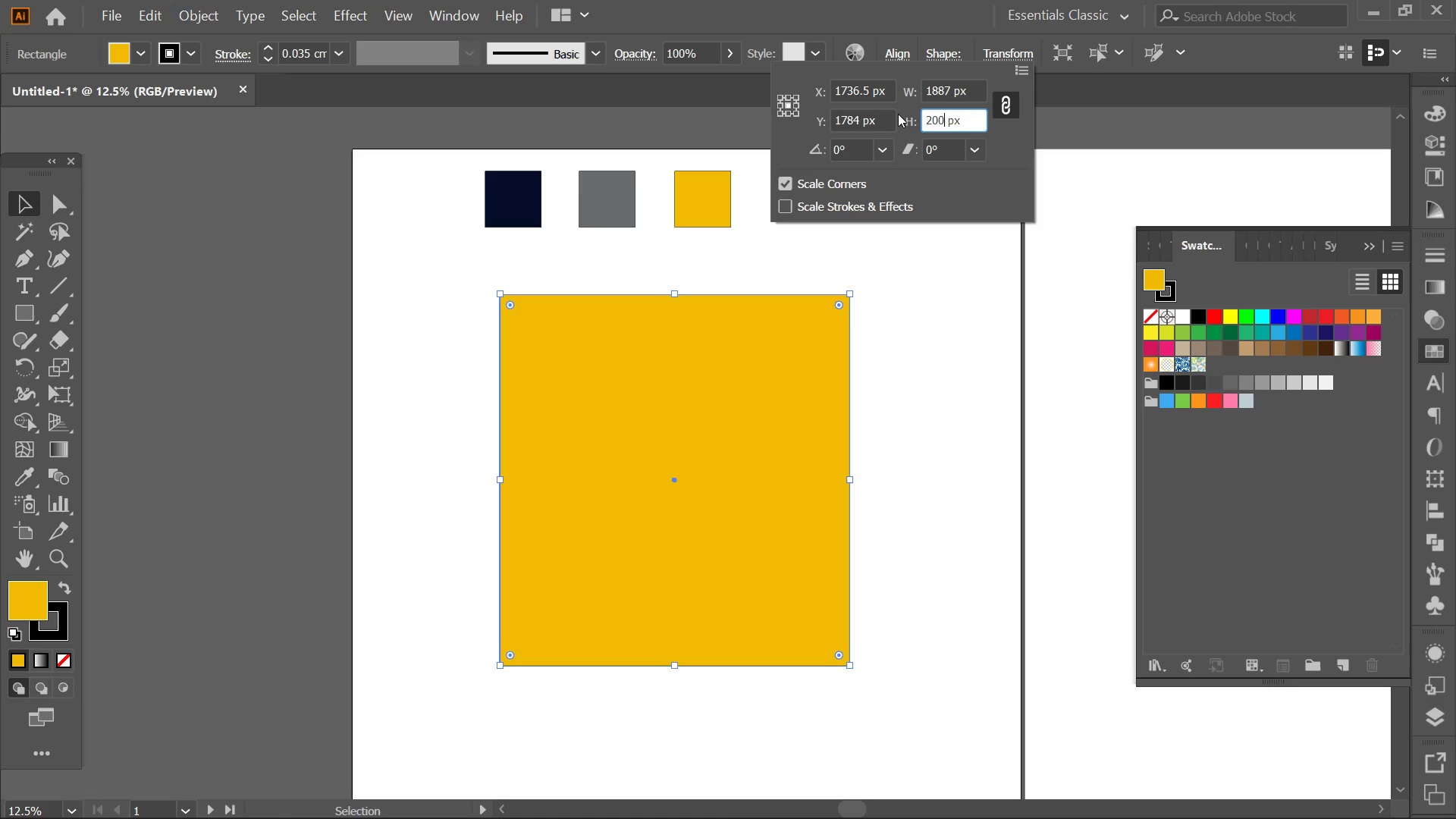 
key(Numpad0)
 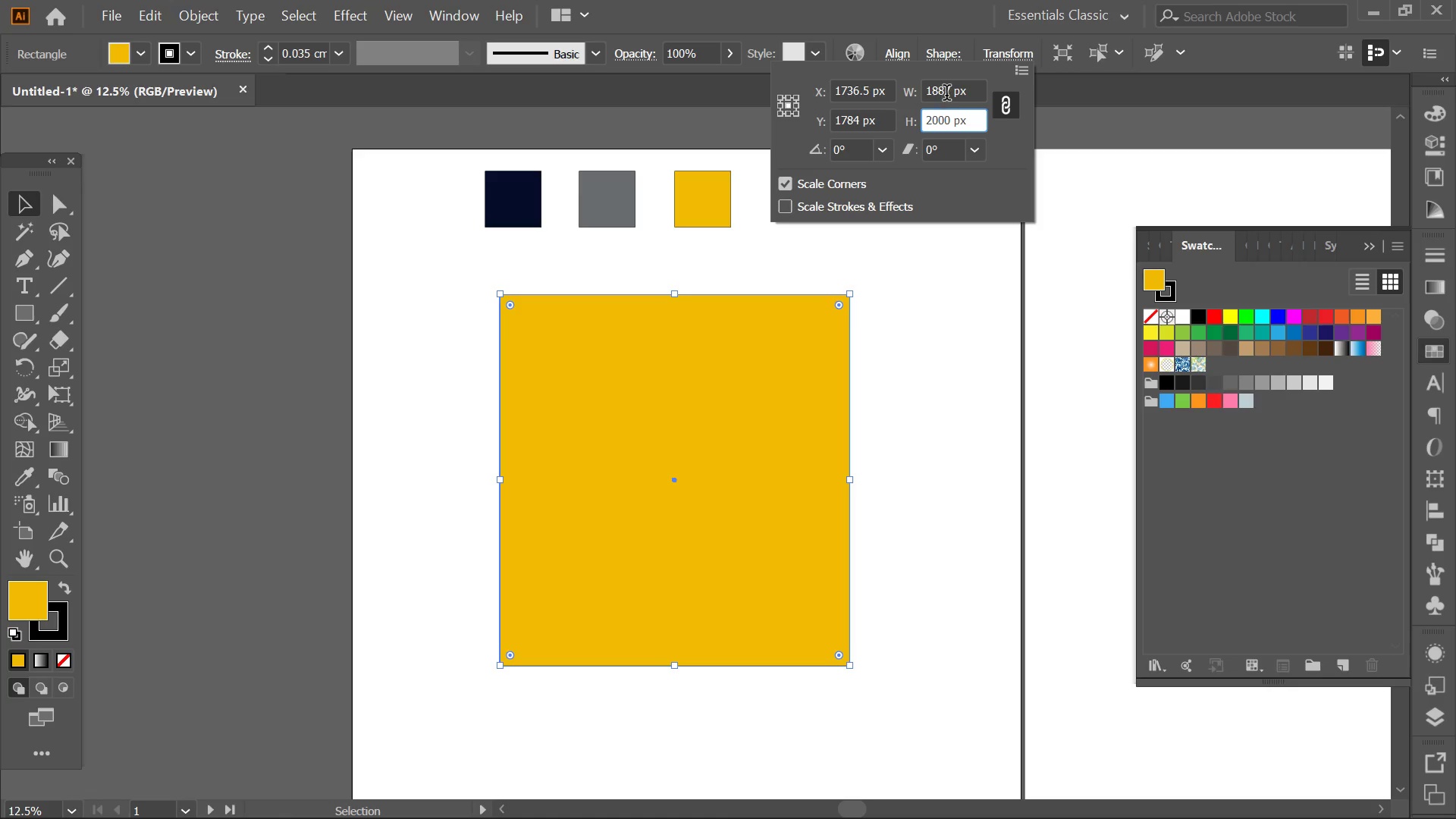 
left_click_drag(start_coordinate=[952, 95], to_coordinate=[875, 99])
 